 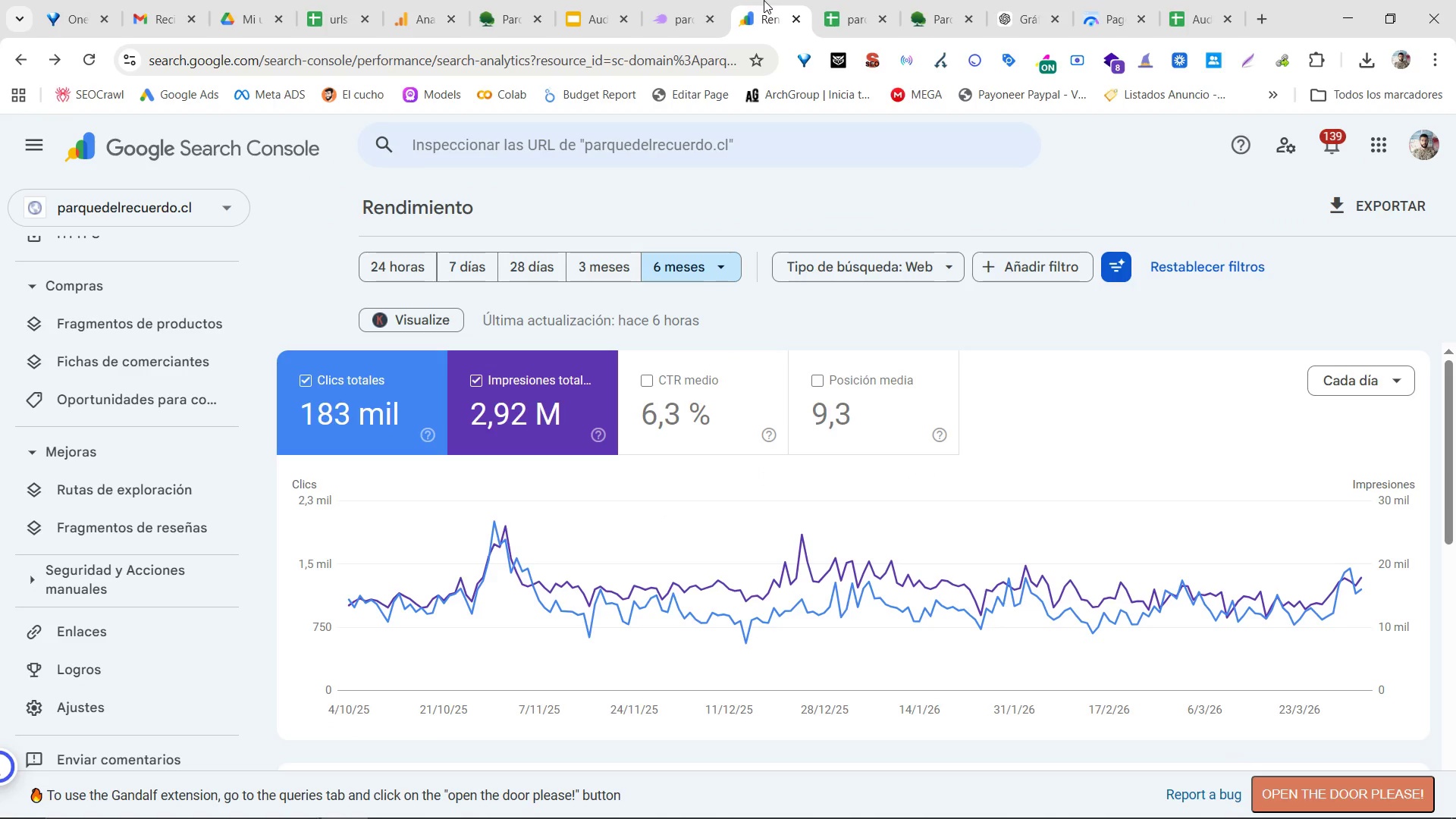 
left_click([971, 0])
 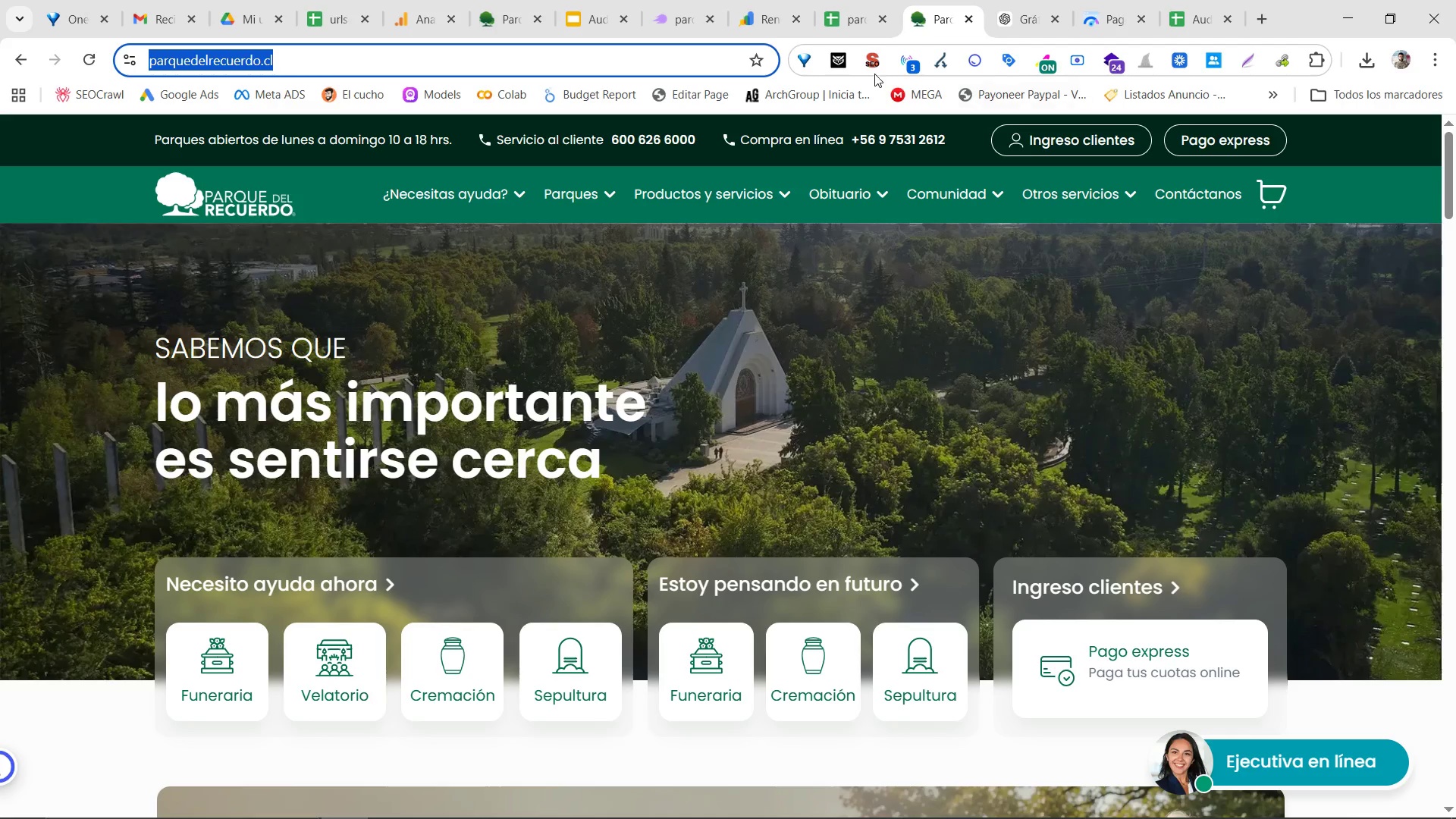 
left_click([883, 60])
 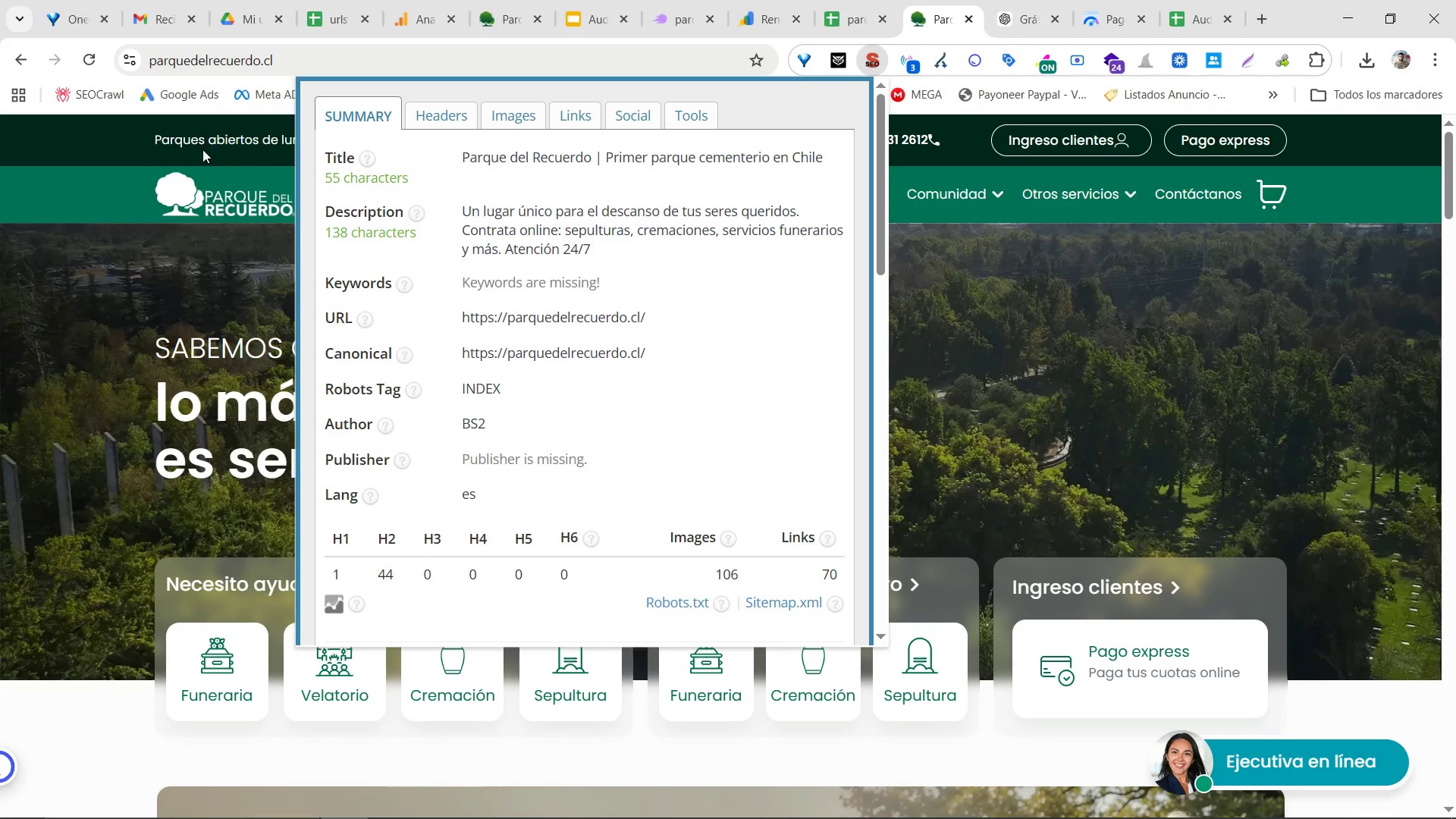 
left_click([212, 276])
 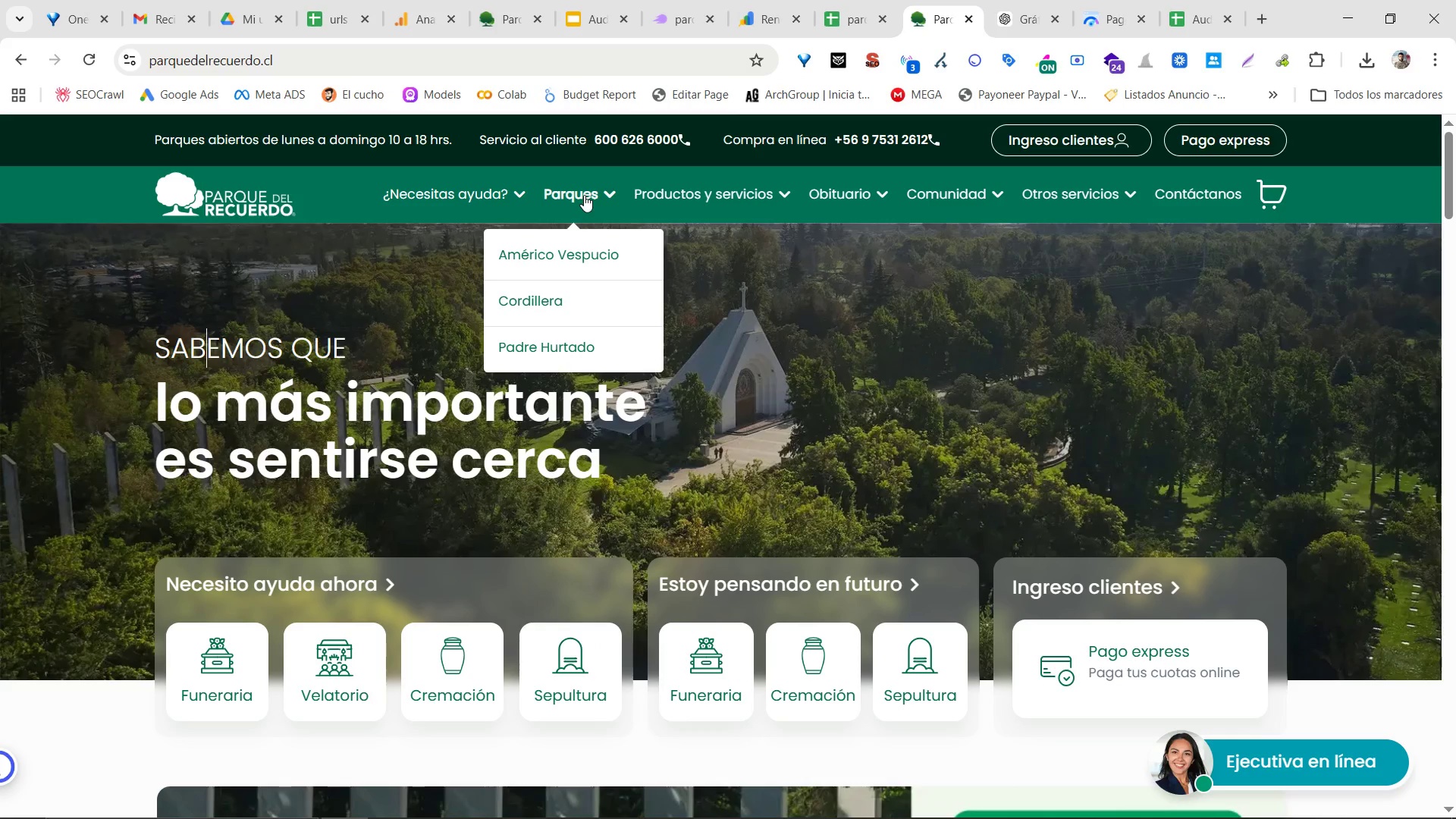 
left_click([538, 301])
 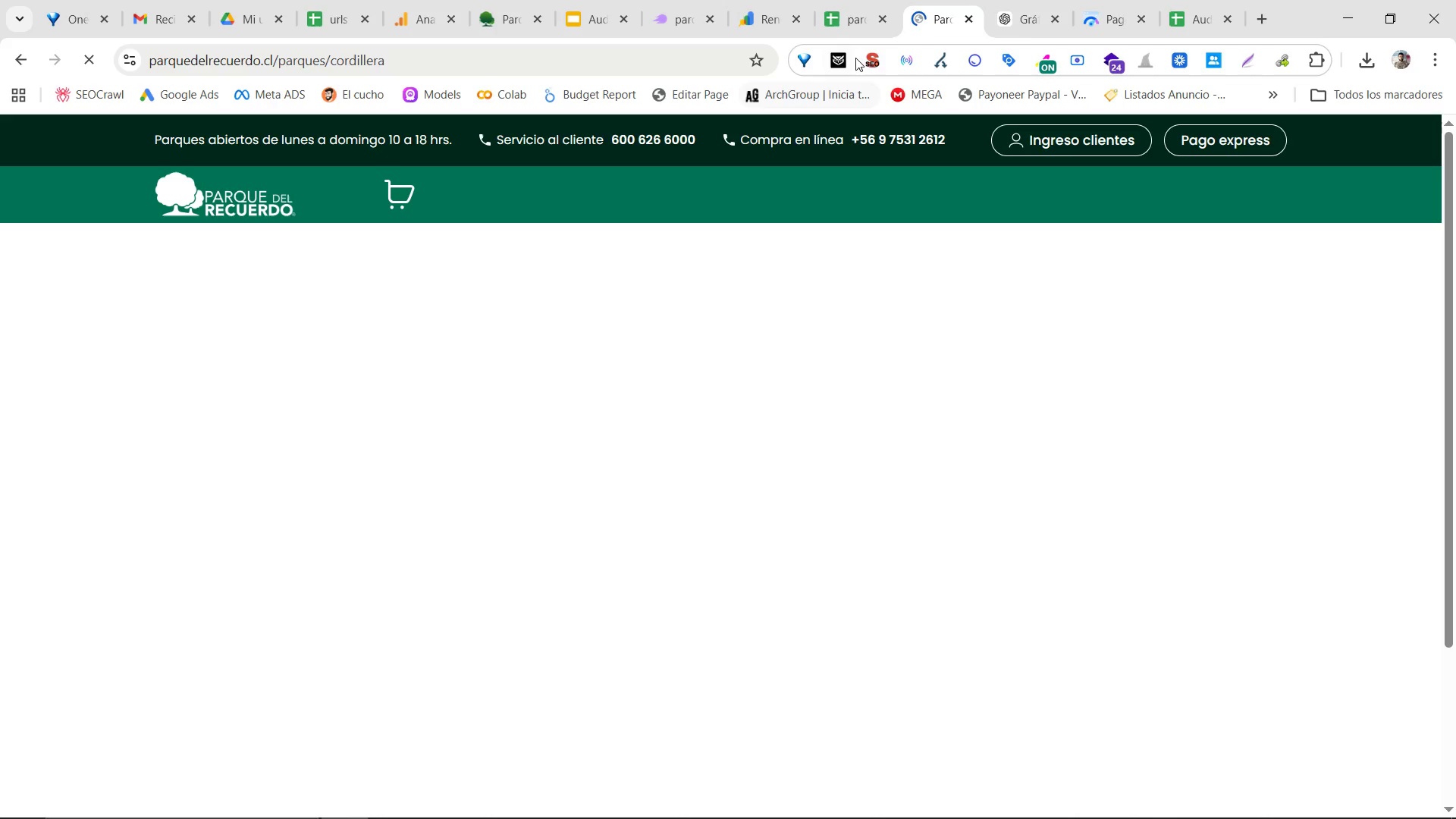 
left_click([873, 58])
 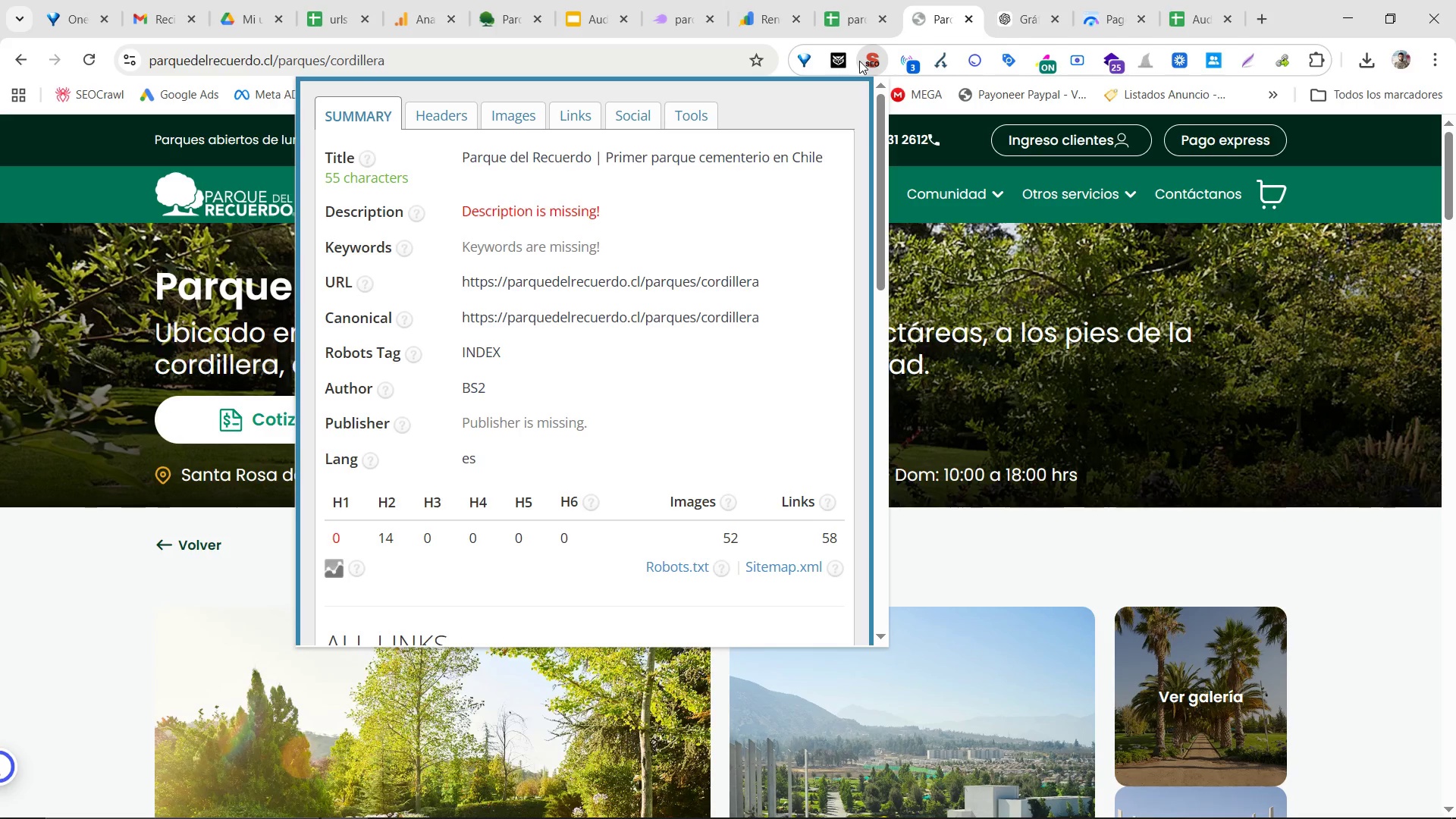 
wait(9.0)
 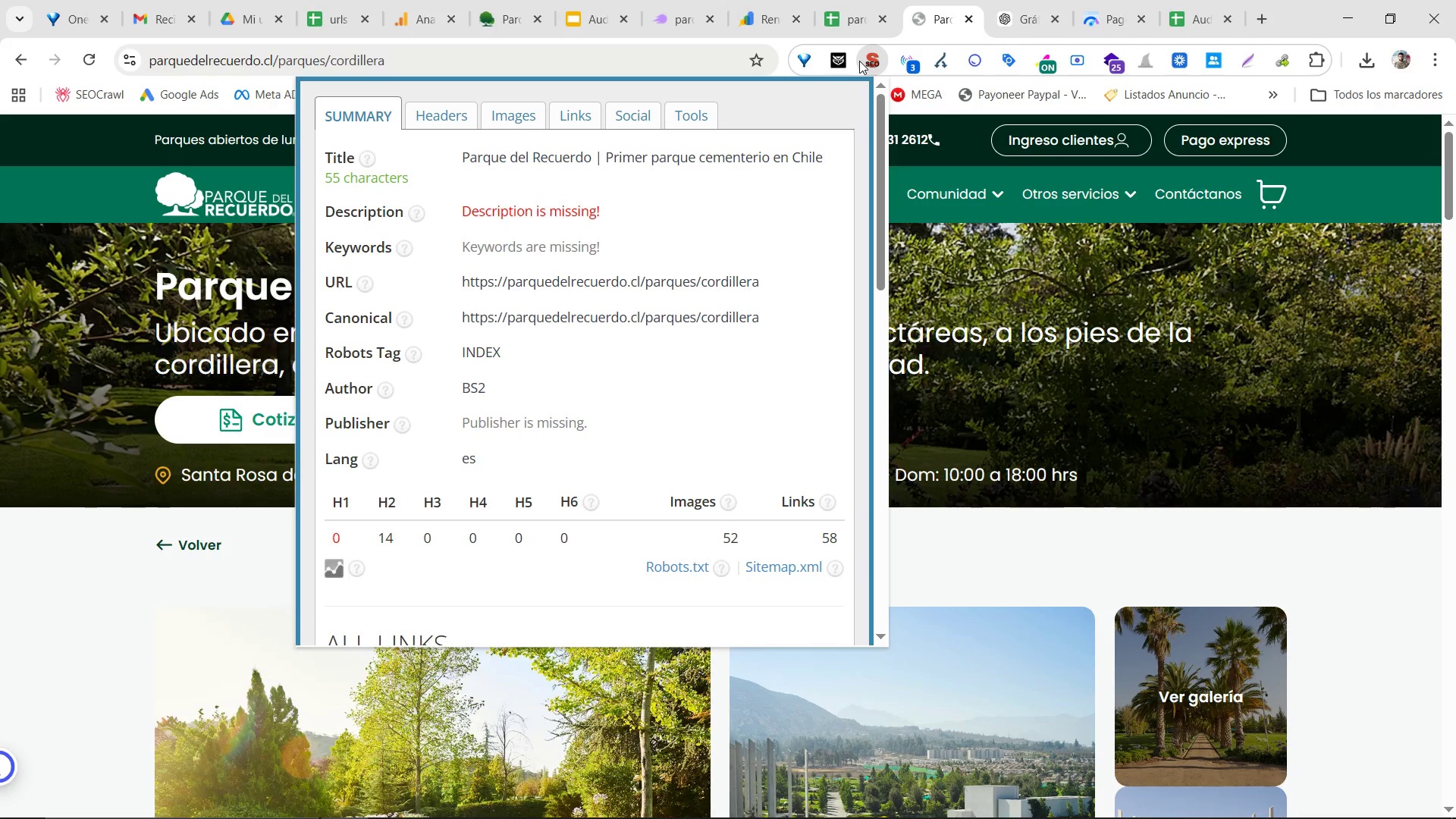 
left_click([1257, 553])
 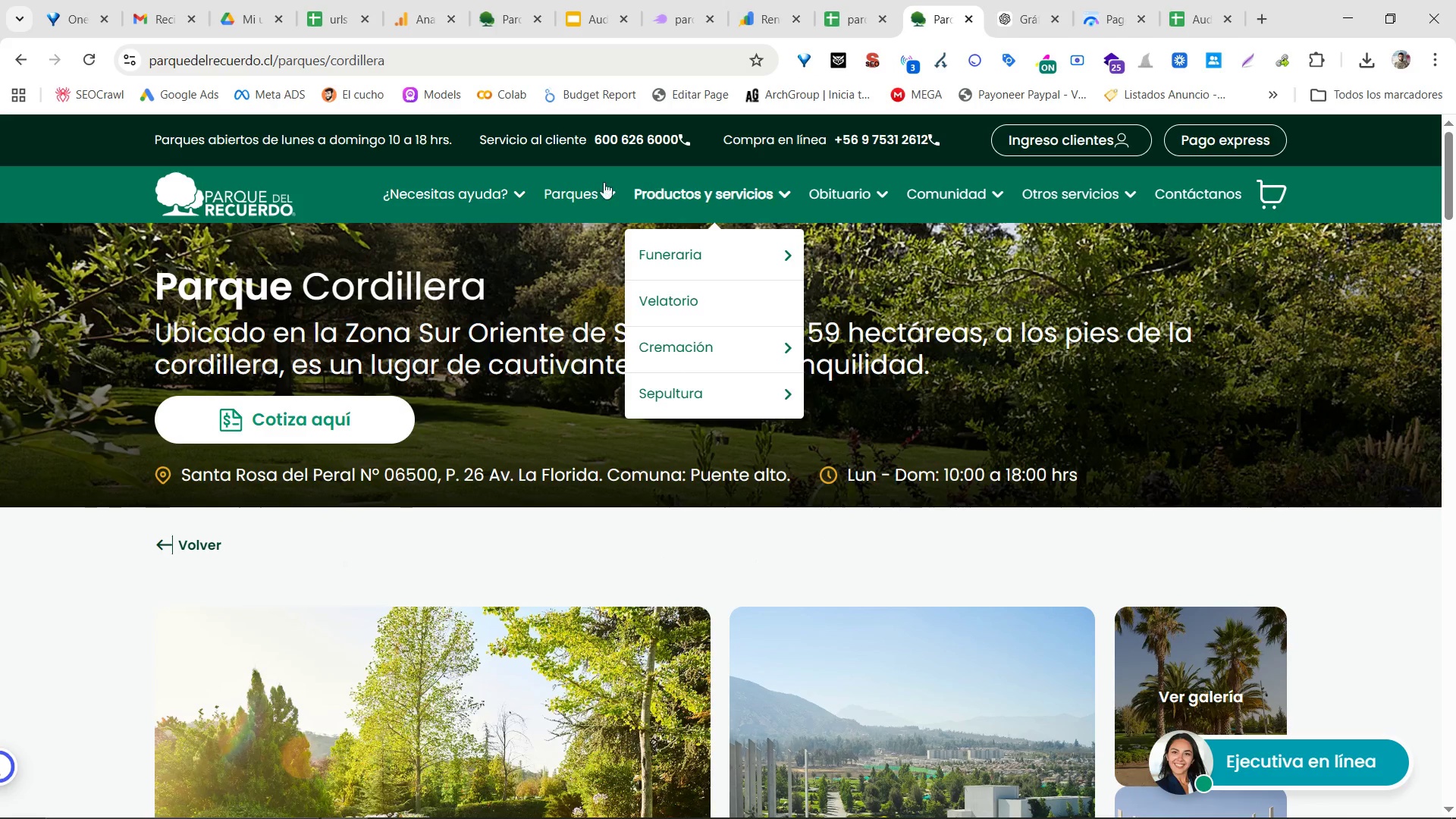 
mouse_move([413, 180])
 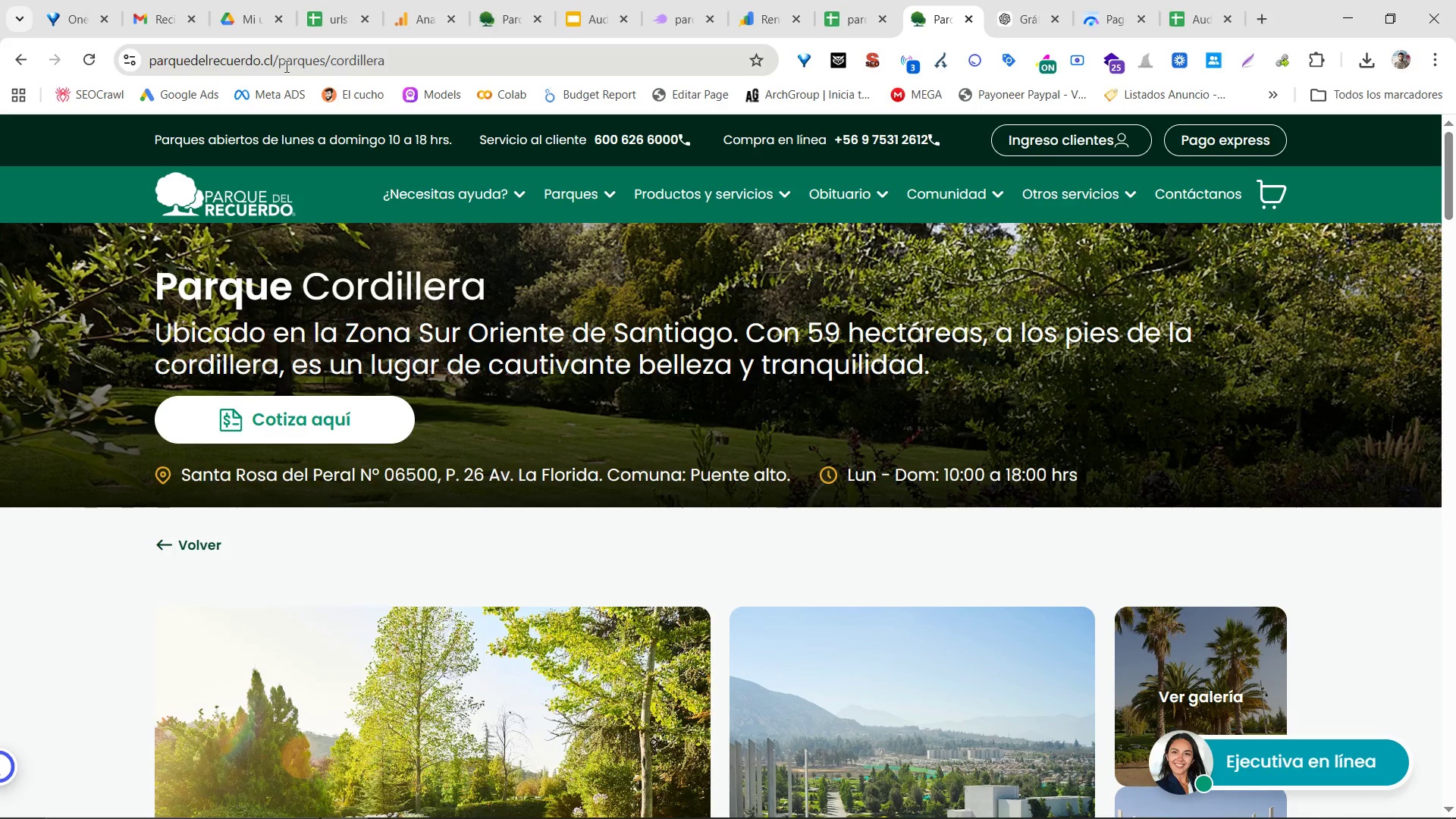 
left_click_drag(start_coordinate=[282, 63], to_coordinate=[497, 92])
 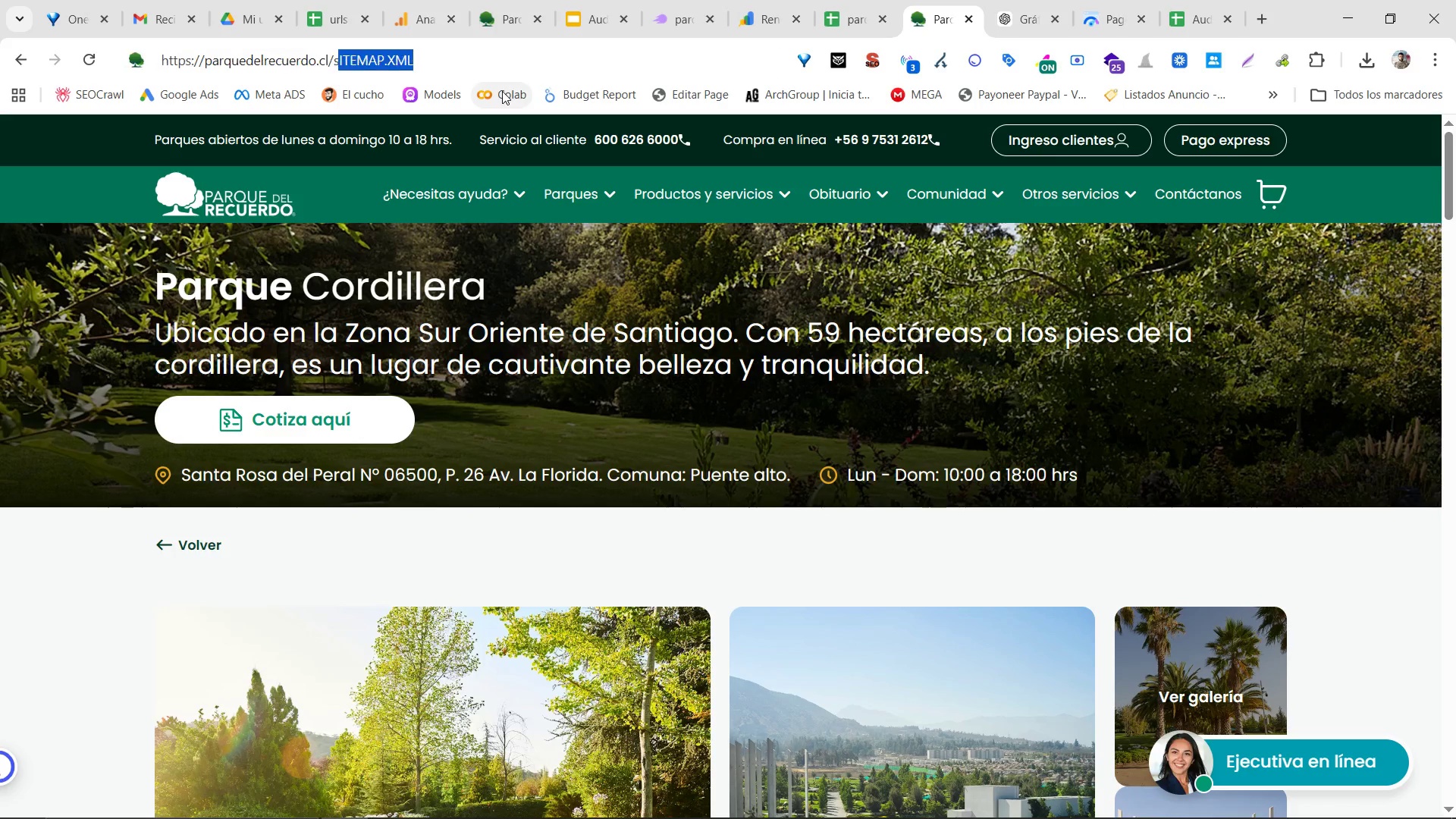 
type(ser)
 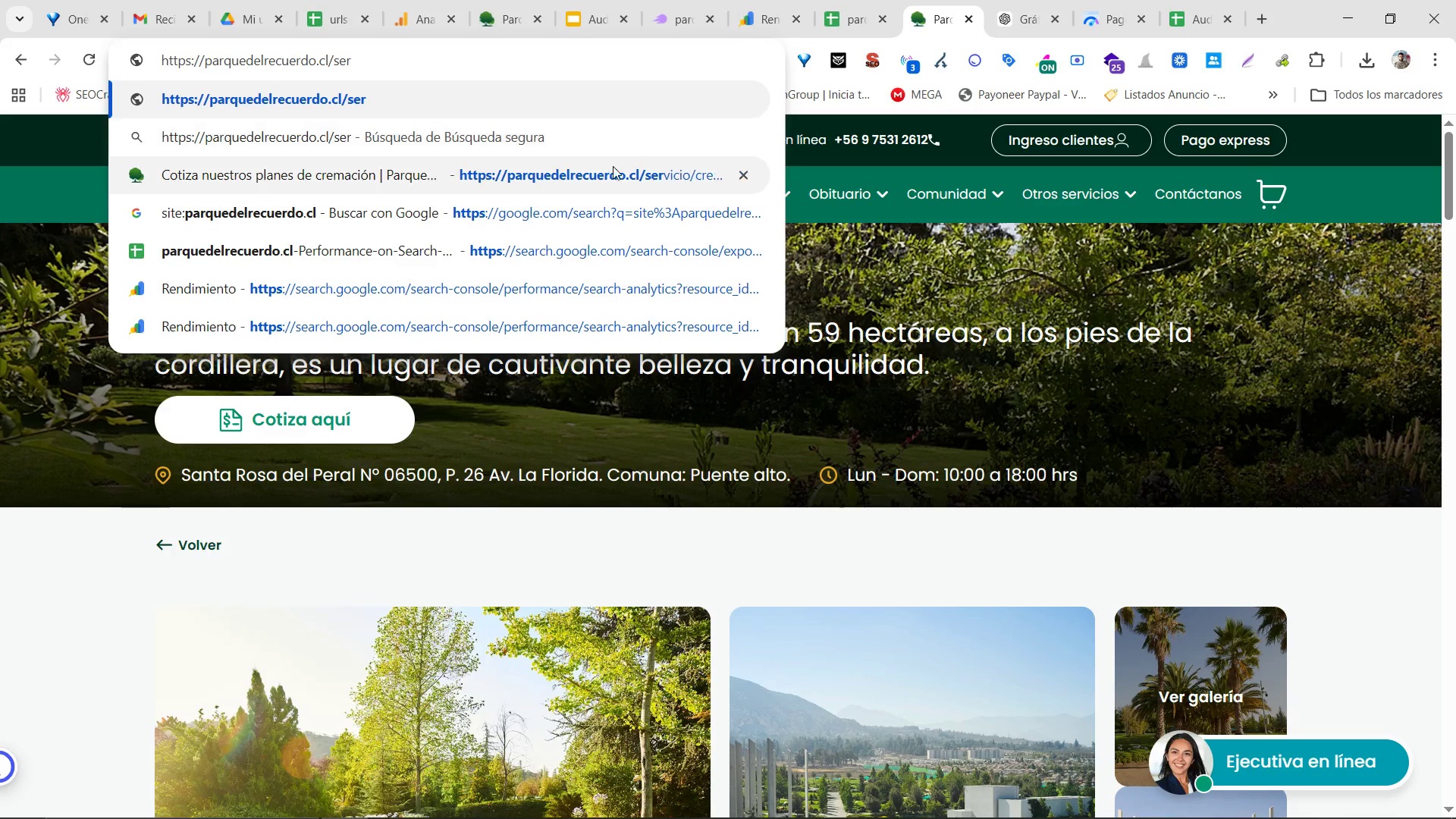 
left_click([600, 192])
 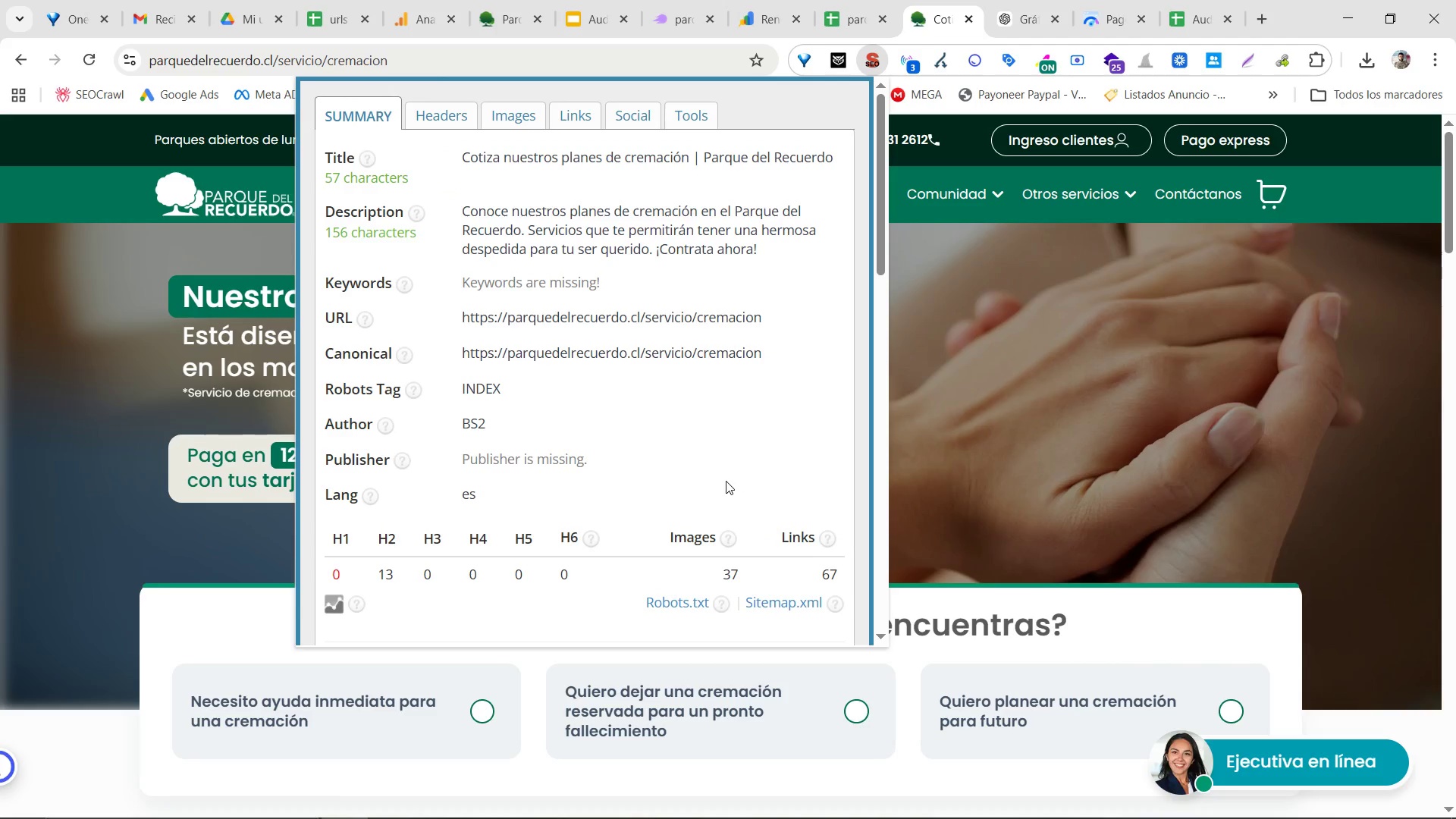 
scroll: coordinate [1387, 516], scroll_direction: down, amount: 34.0
 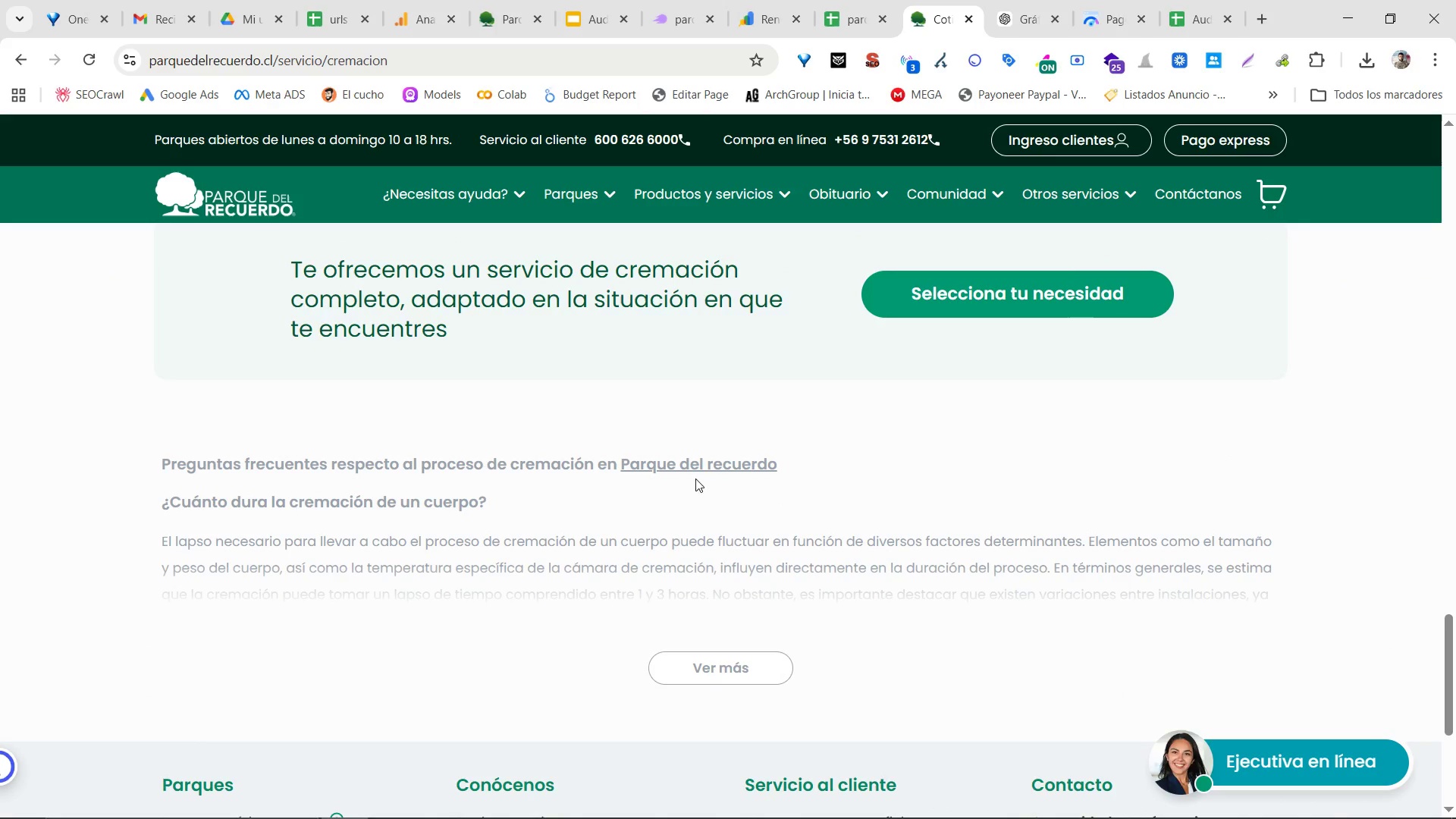 
left_click([713, 660])
 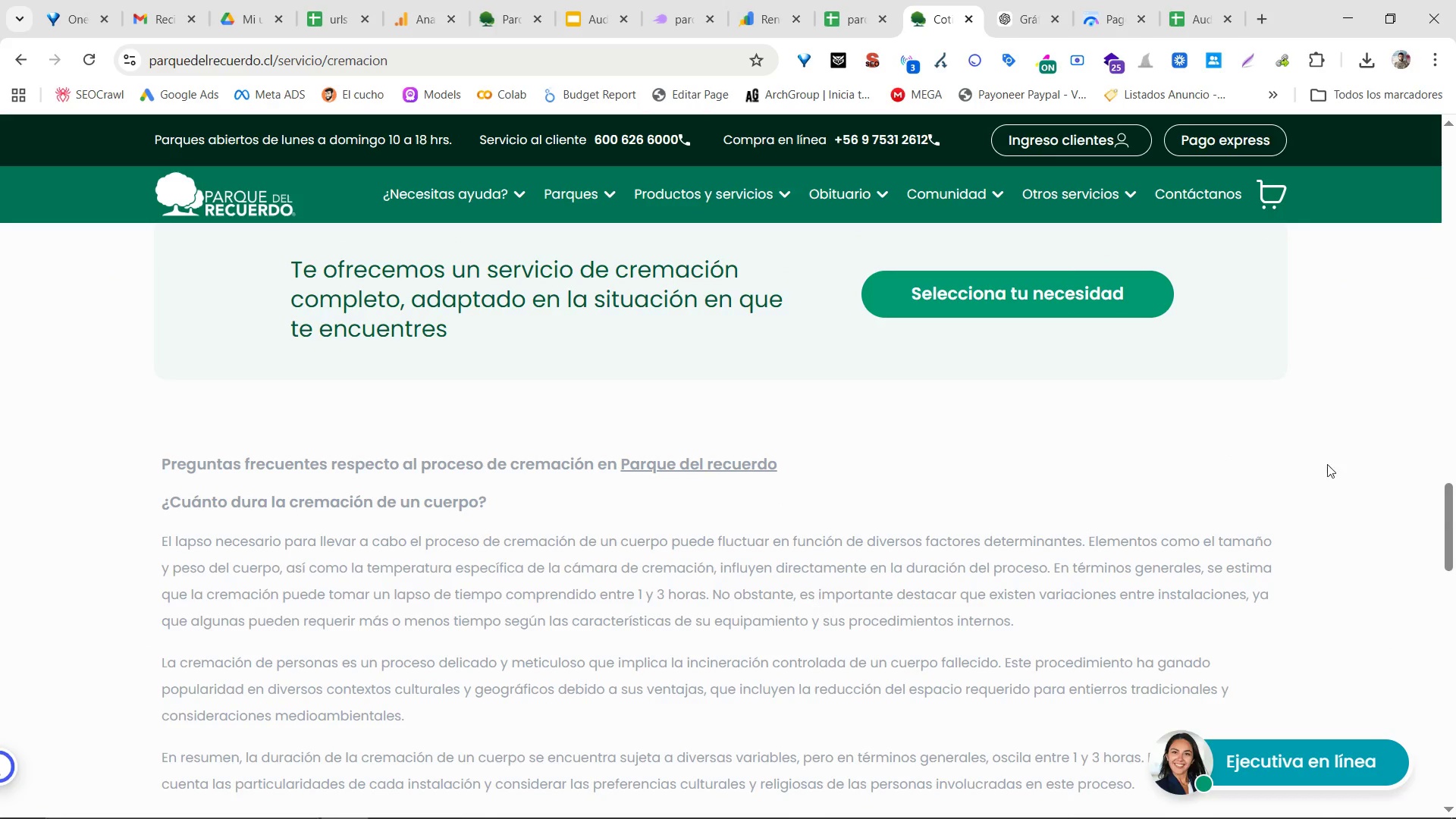 
scroll: coordinate [870, 233], scroll_direction: up, amount: 36.0
 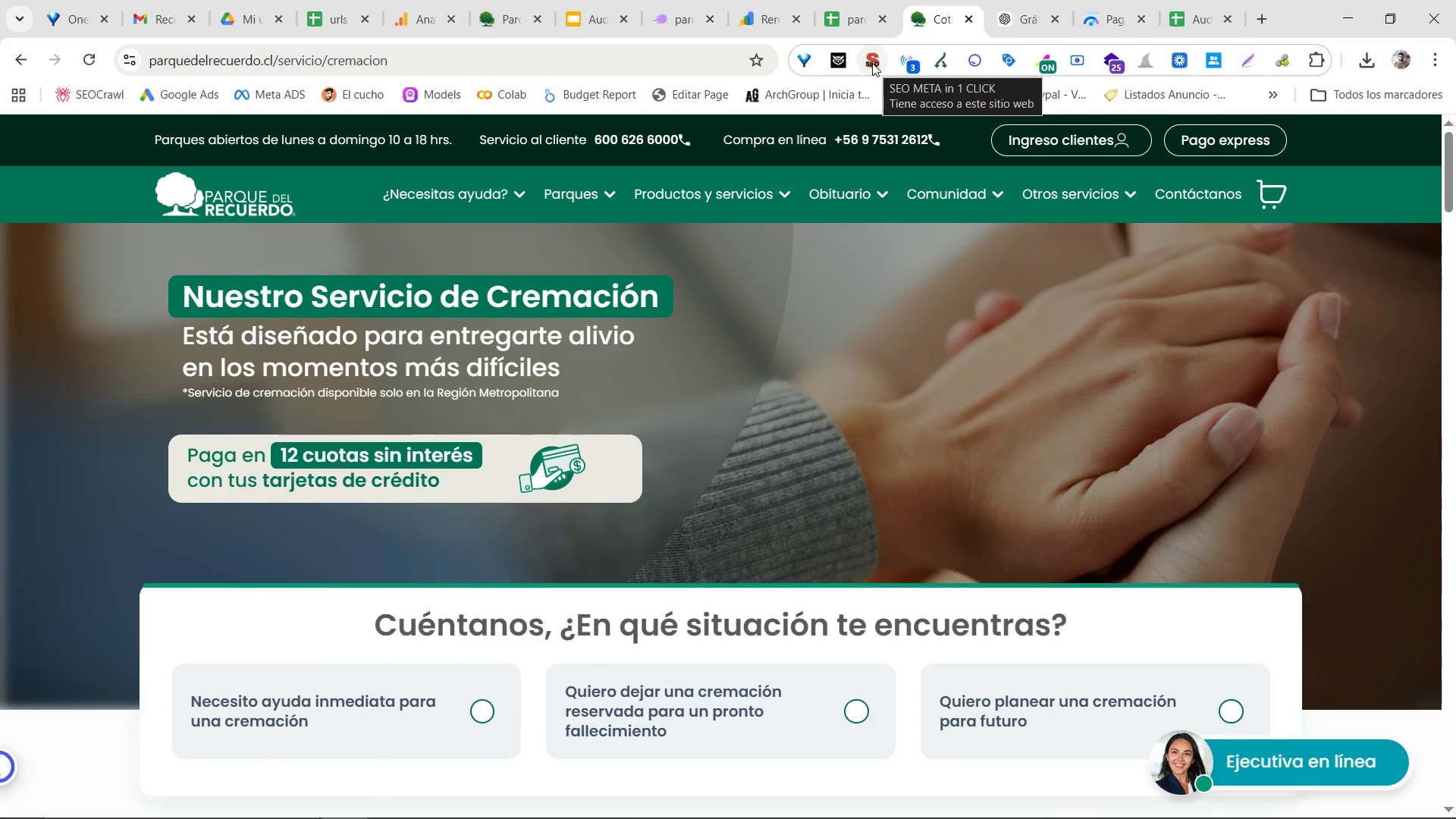 
left_click([872, 63])
 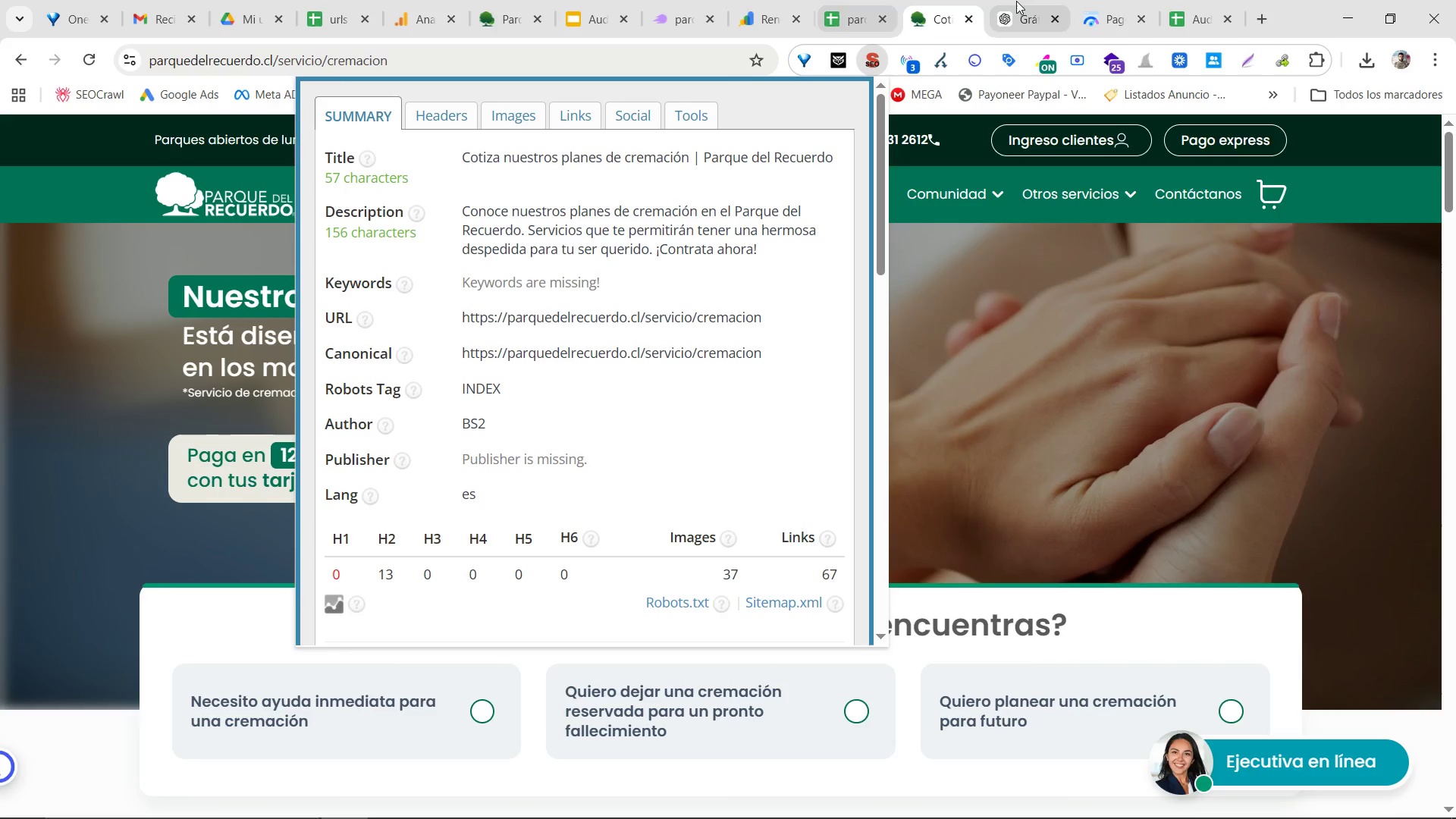 
left_click([960, 0])
 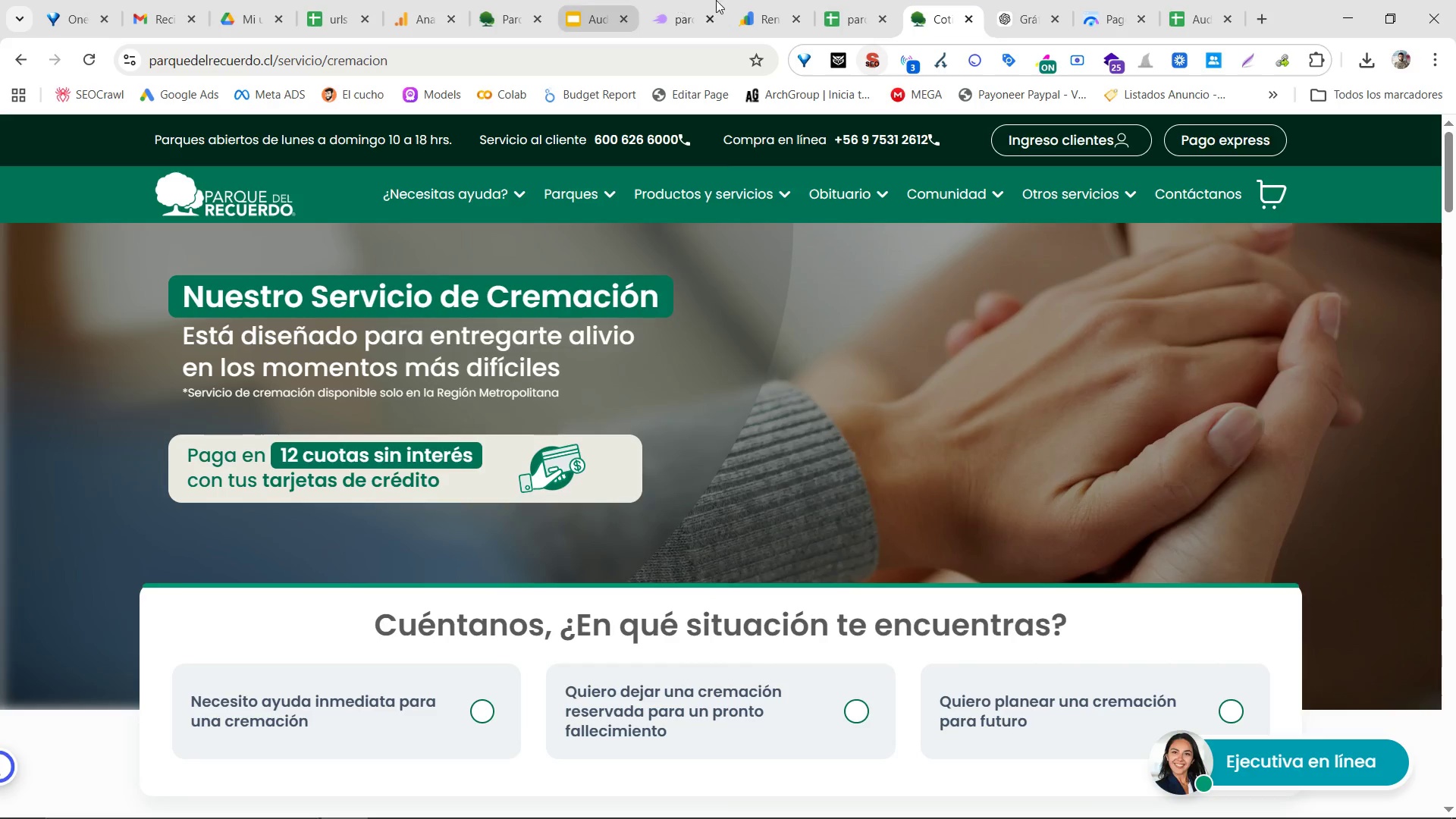 
double_click([830, 0])
 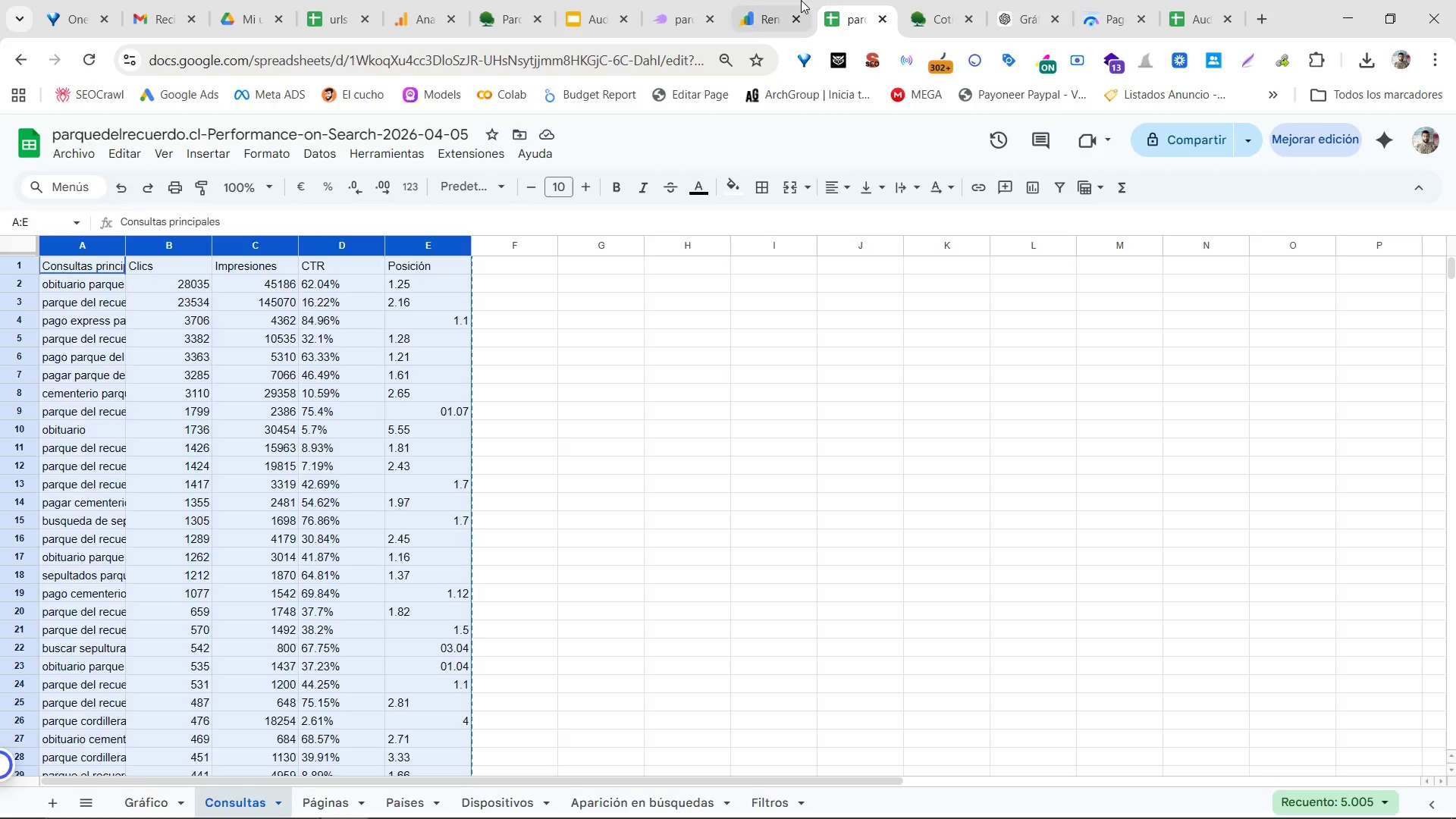 
triple_click([801, 0])
 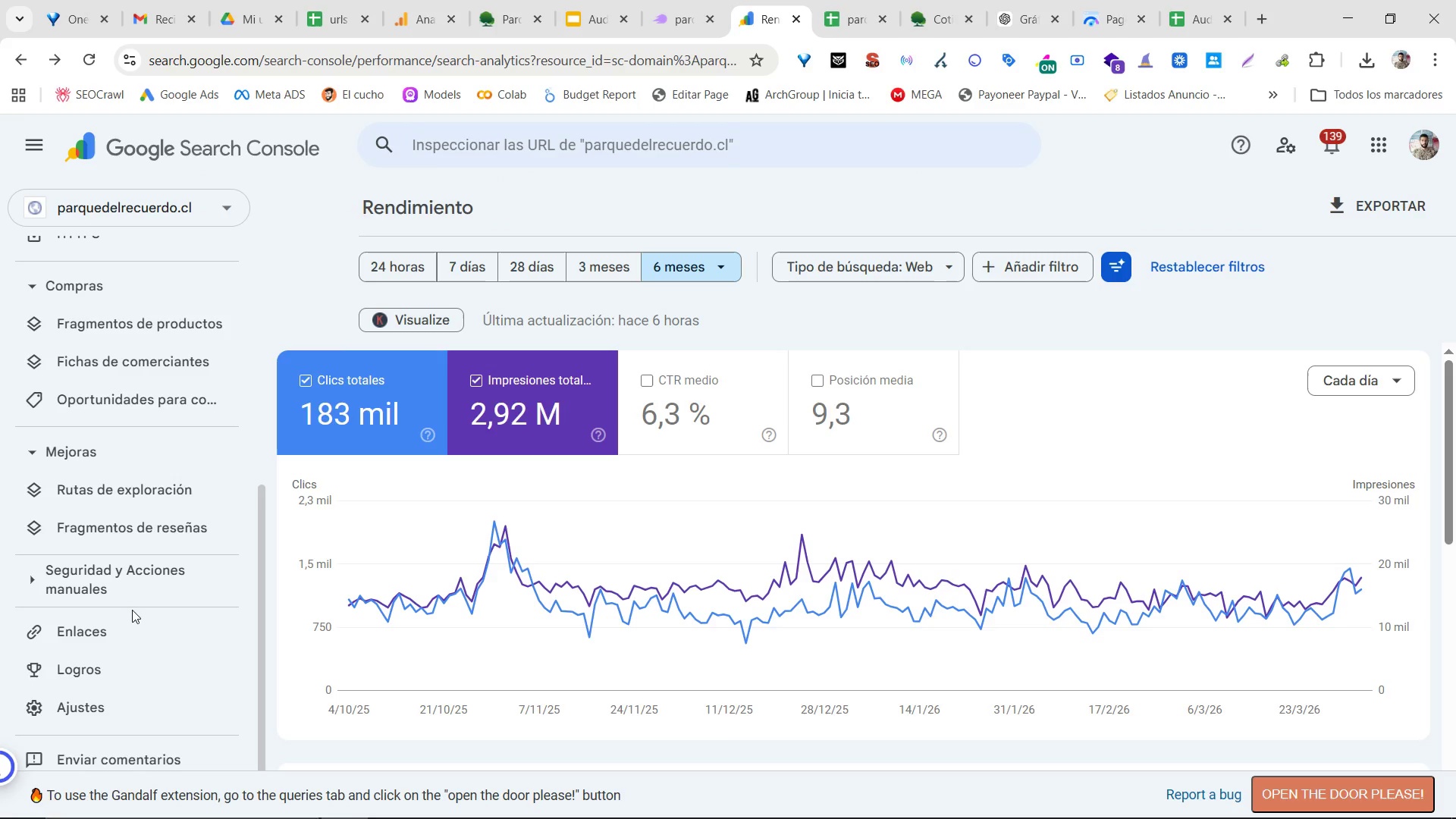 
scroll: coordinate [121, 517], scroll_direction: up, amount: 5.0
 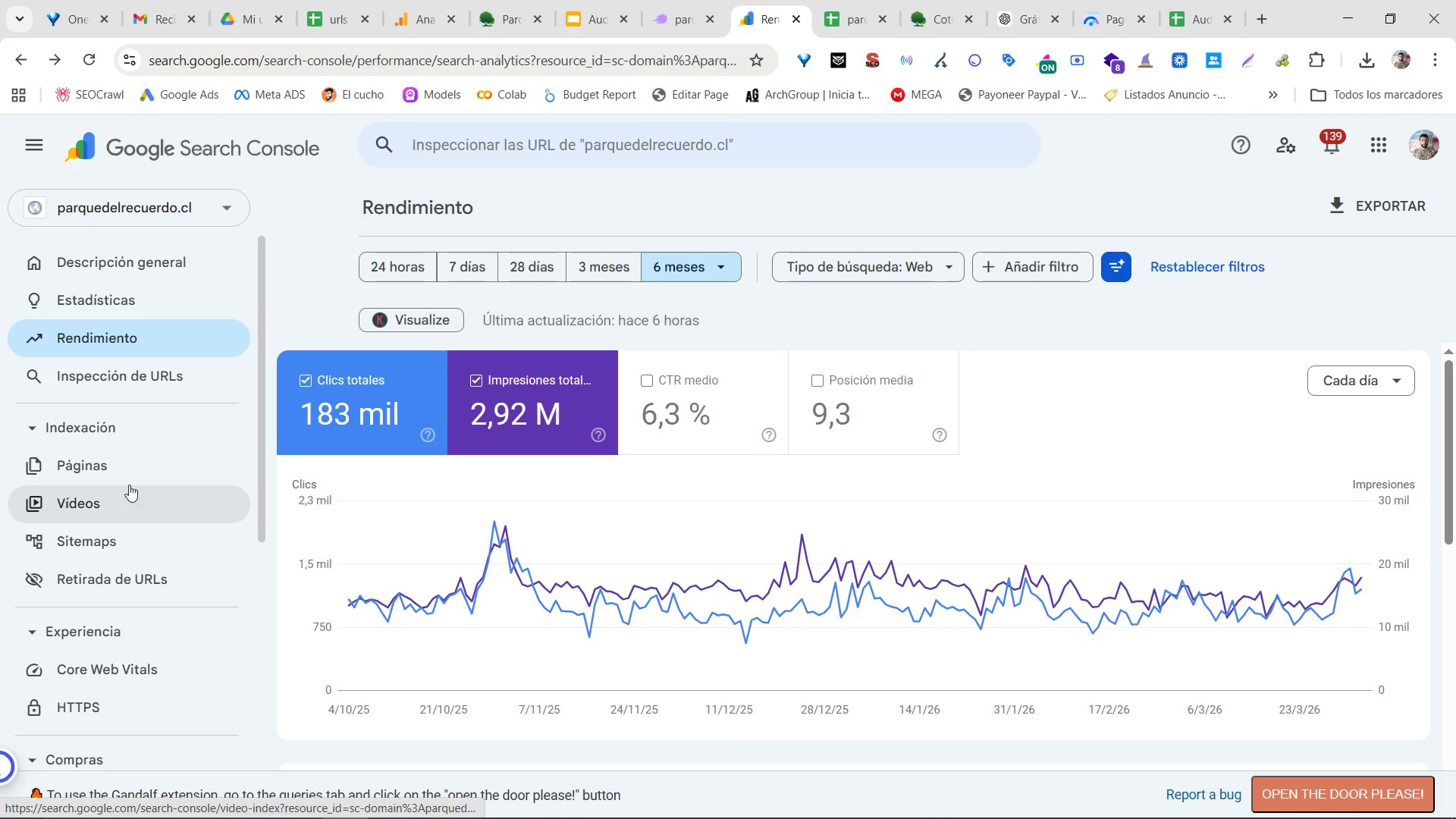 
left_click([136, 453])
 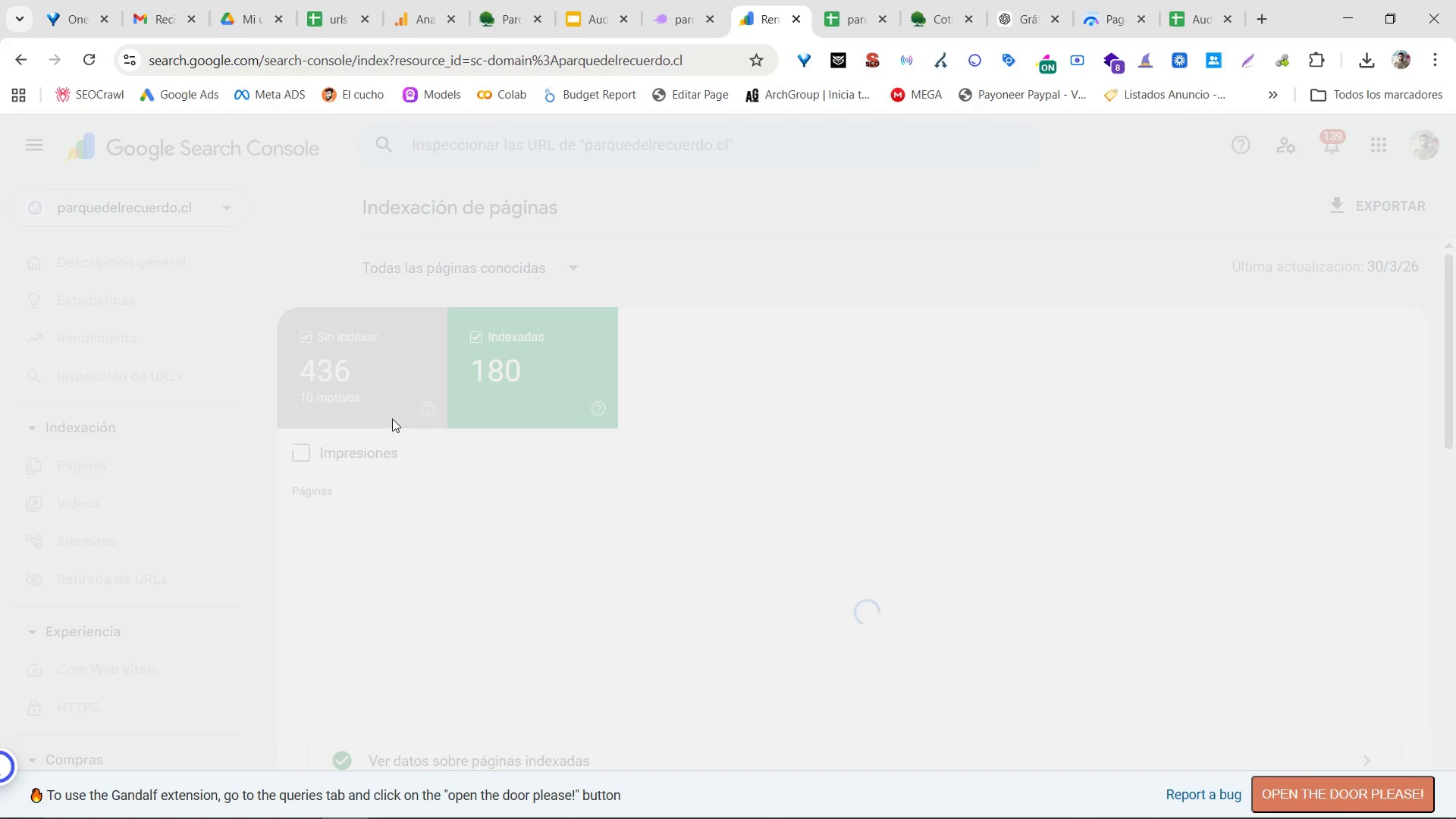 
left_click([410, 376])
 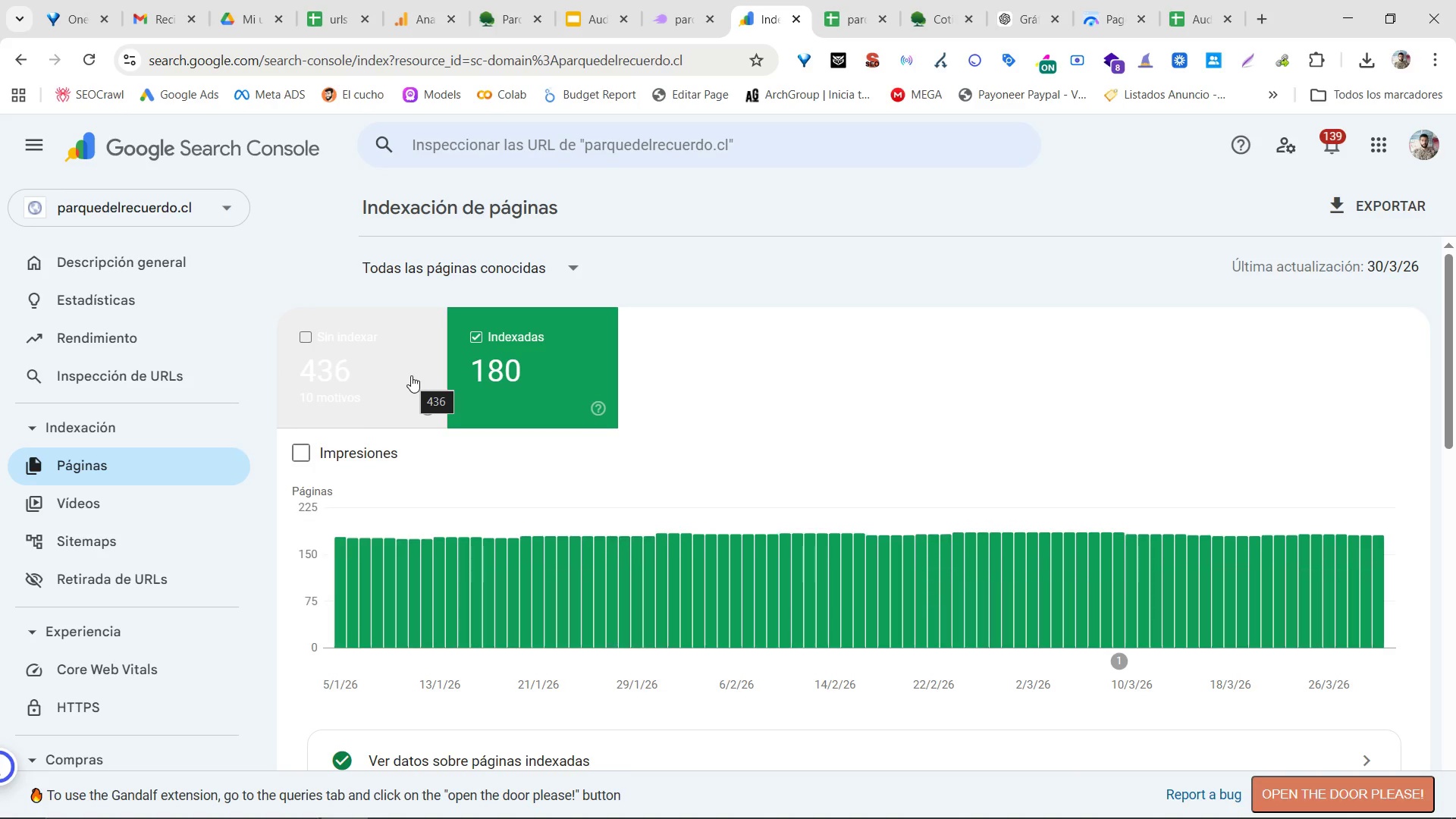 
scroll: coordinate [808, 543], scroll_direction: down, amount: 7.0
 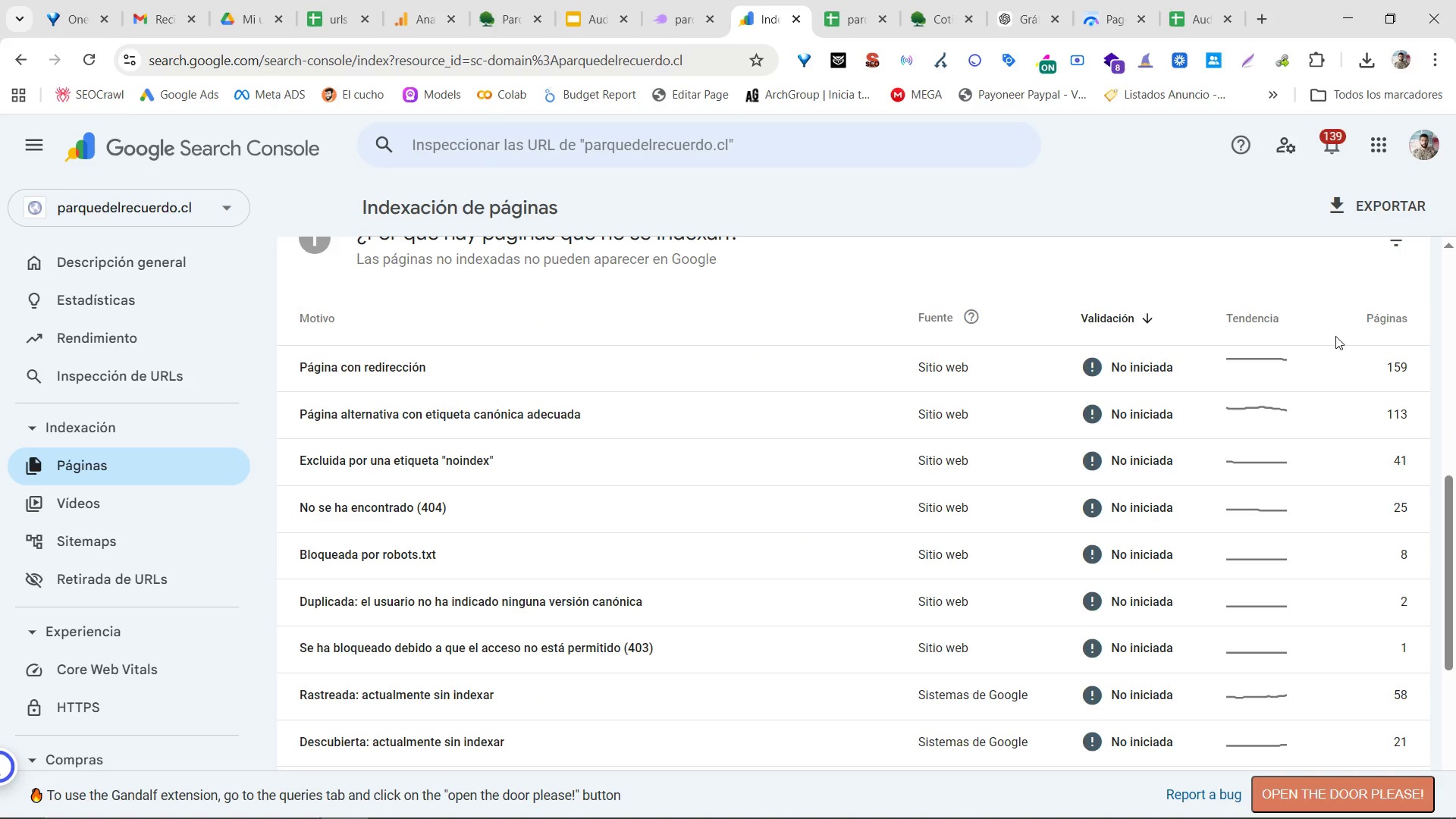 
left_click([1372, 323])
 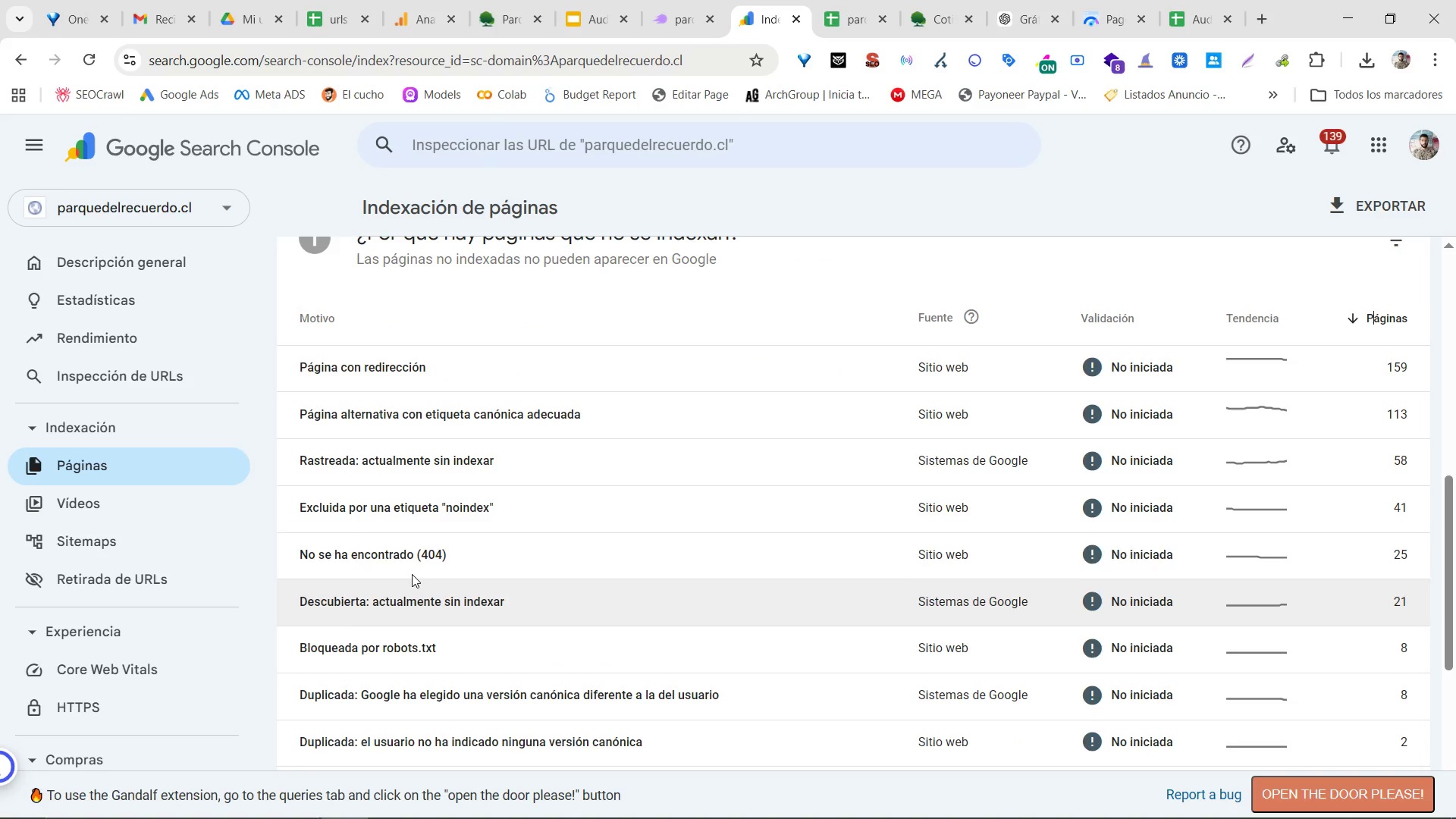 
mouse_move([394, 543])
 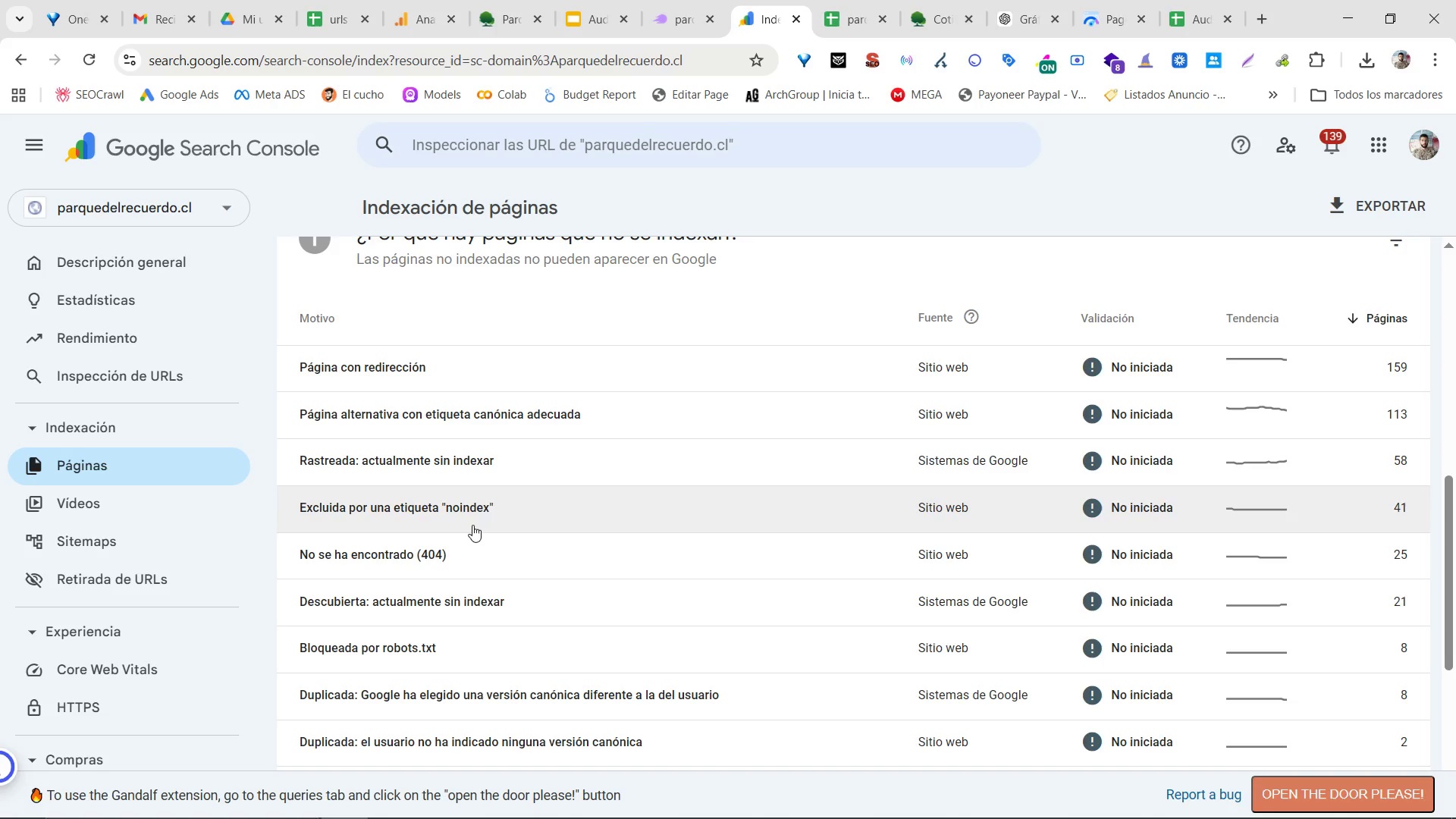 
wait(5.53)
 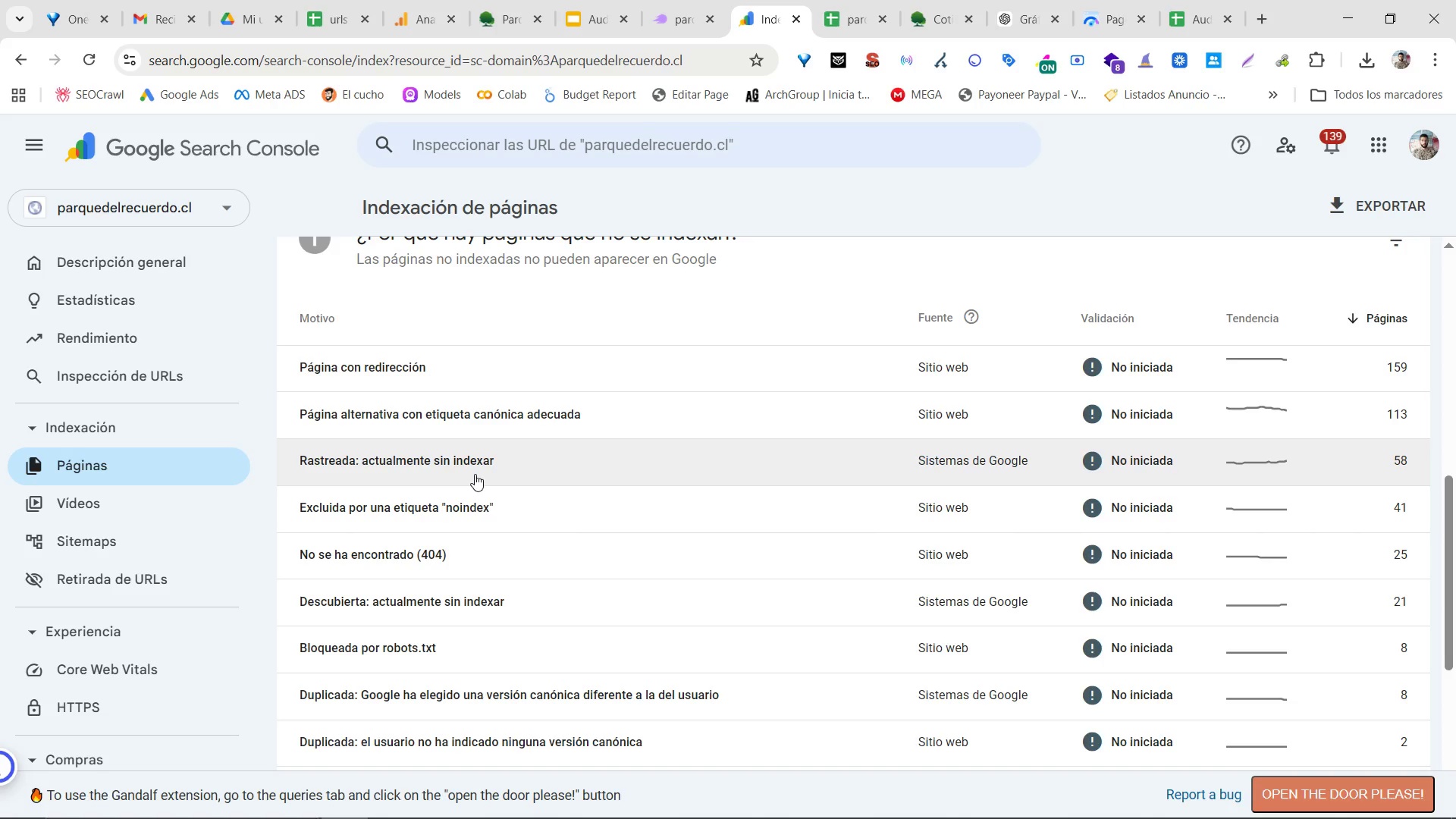 
scroll: coordinate [102, 709], scroll_direction: down, amount: 6.0
 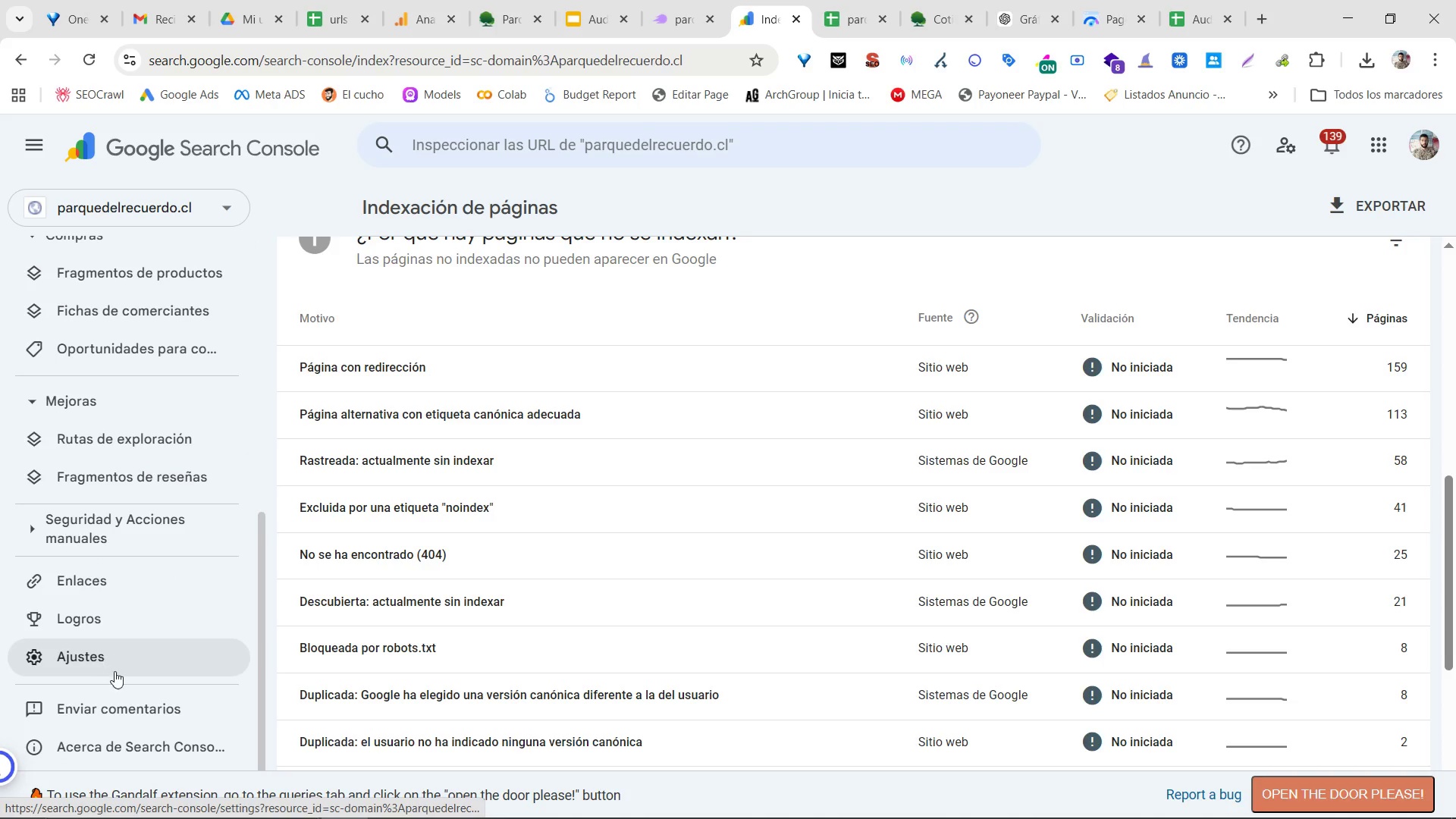 
left_click([115, 671])
 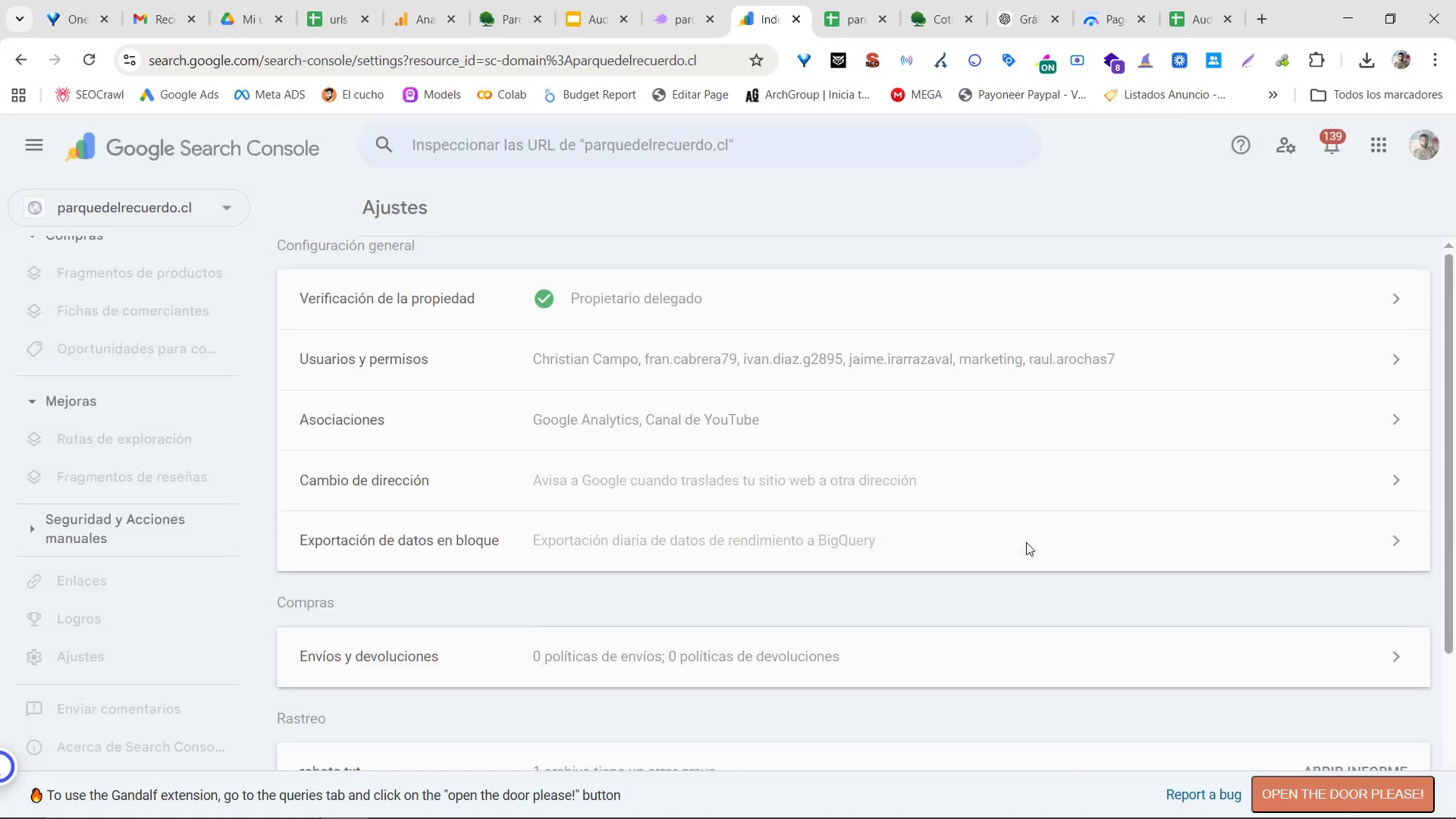 
scroll: coordinate [519, 622], scroll_direction: down, amount: 6.0
 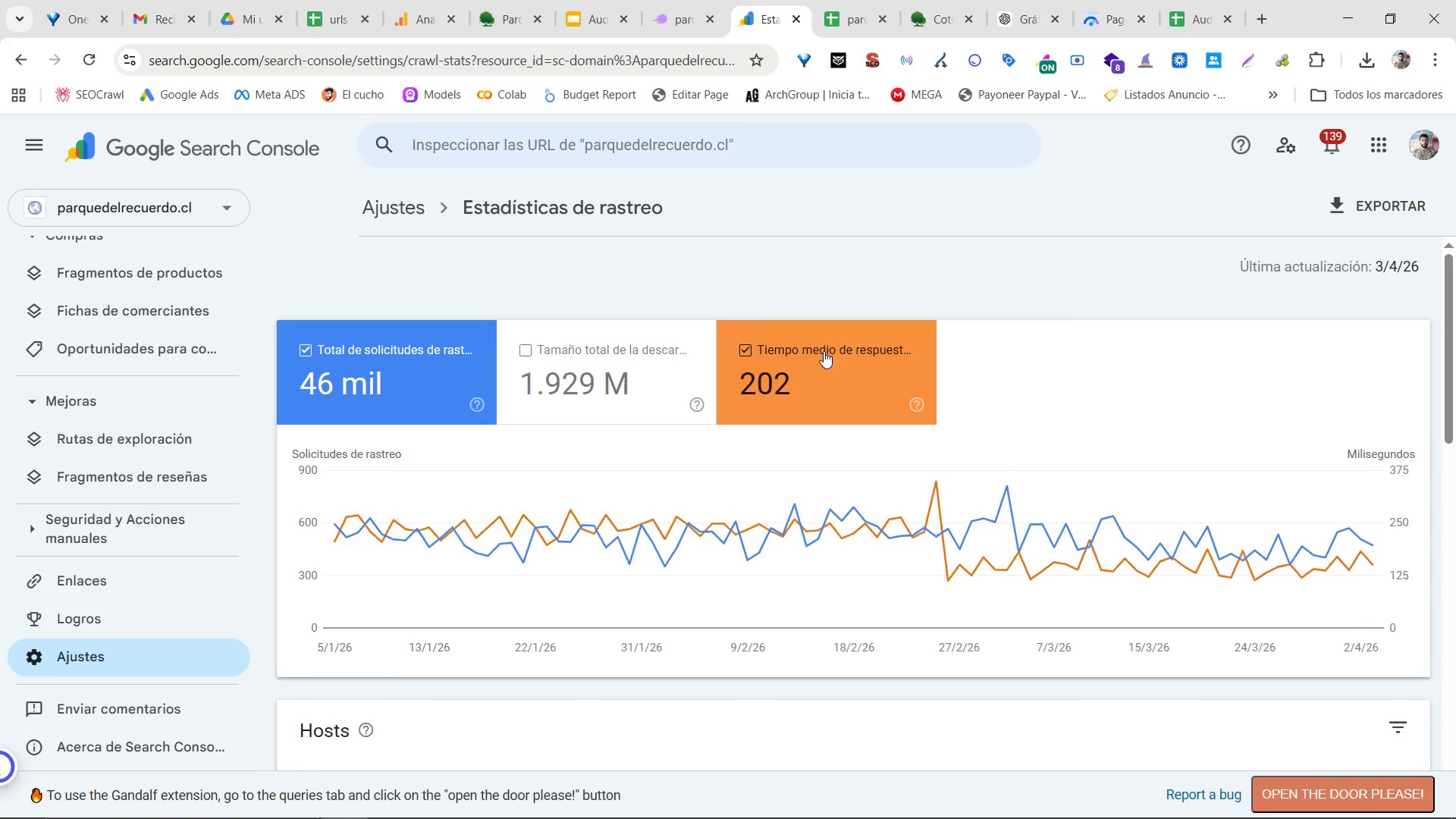 
wait(6.31)
 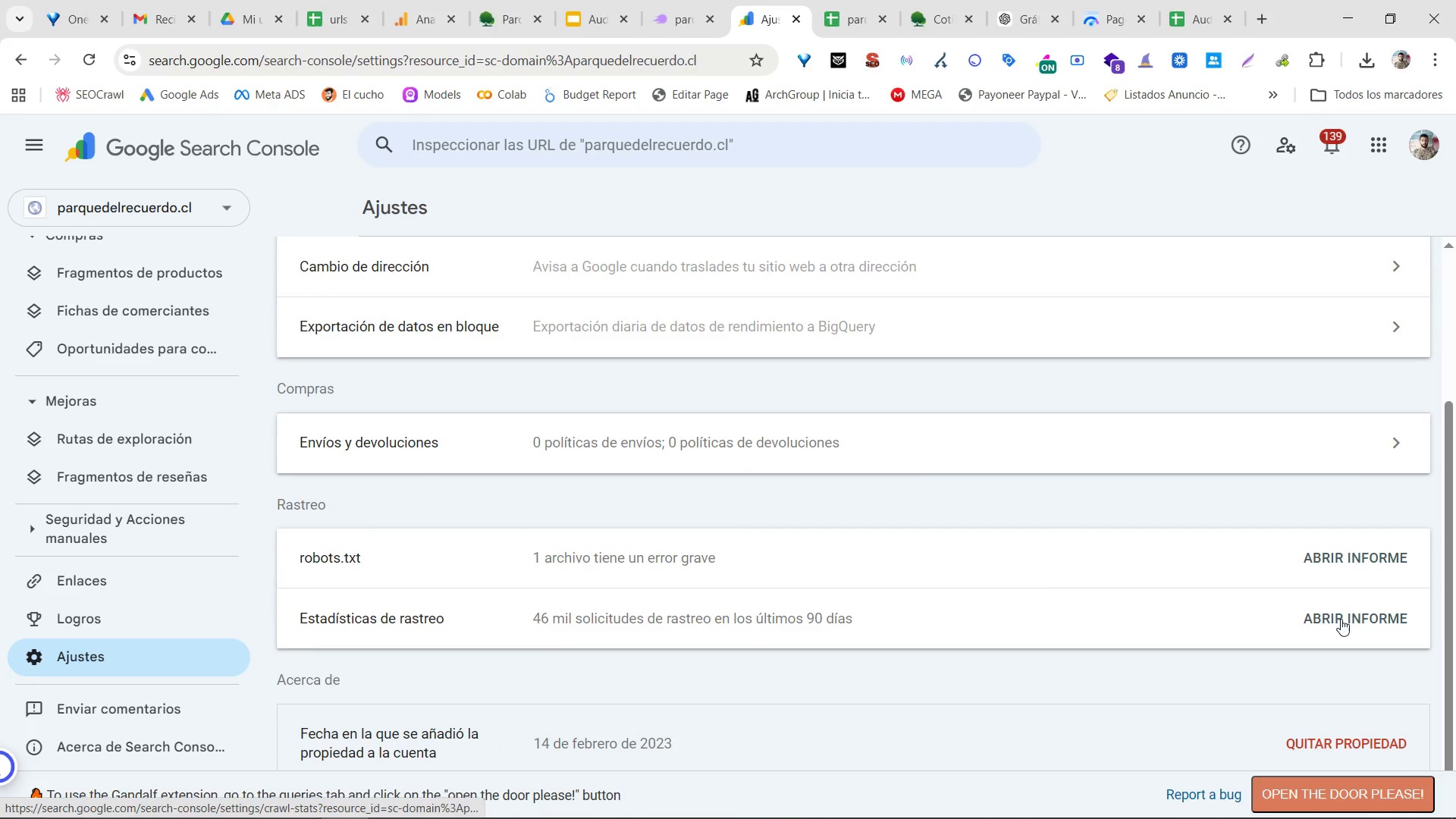 
left_click([331, 369])
 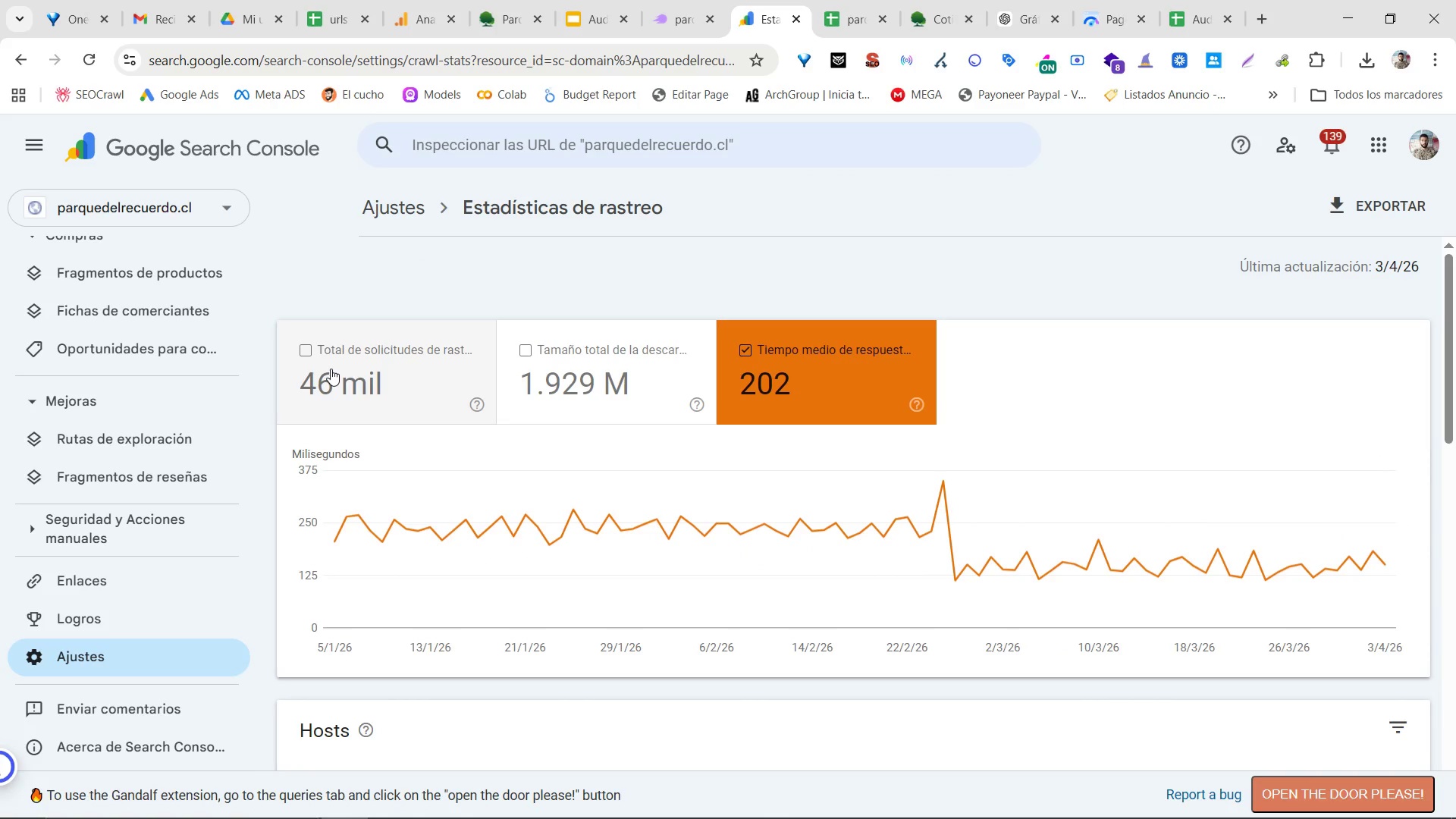 
left_click([331, 369])
 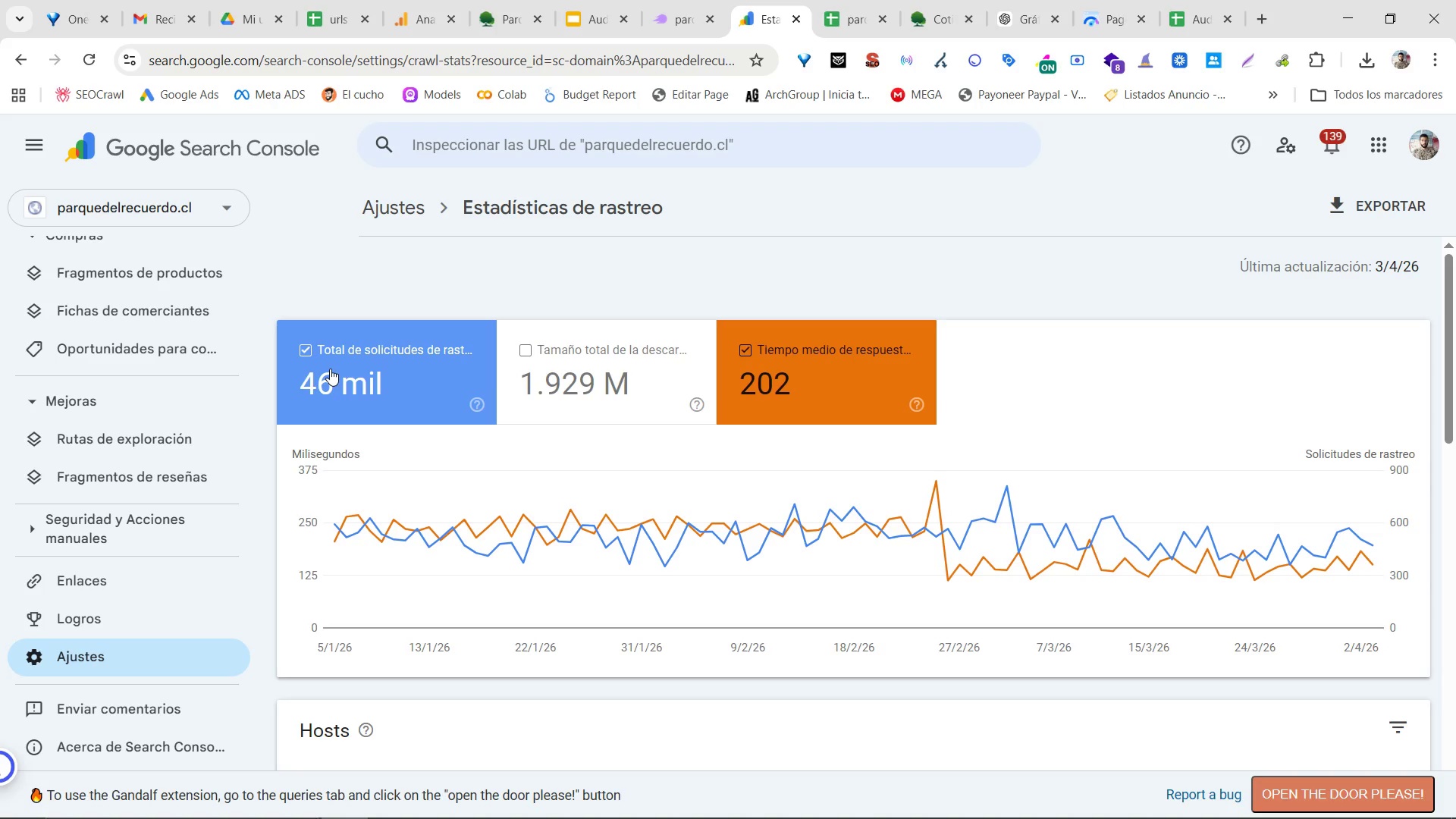 
scroll: coordinate [554, 529], scroll_direction: down, amount: 3.0
 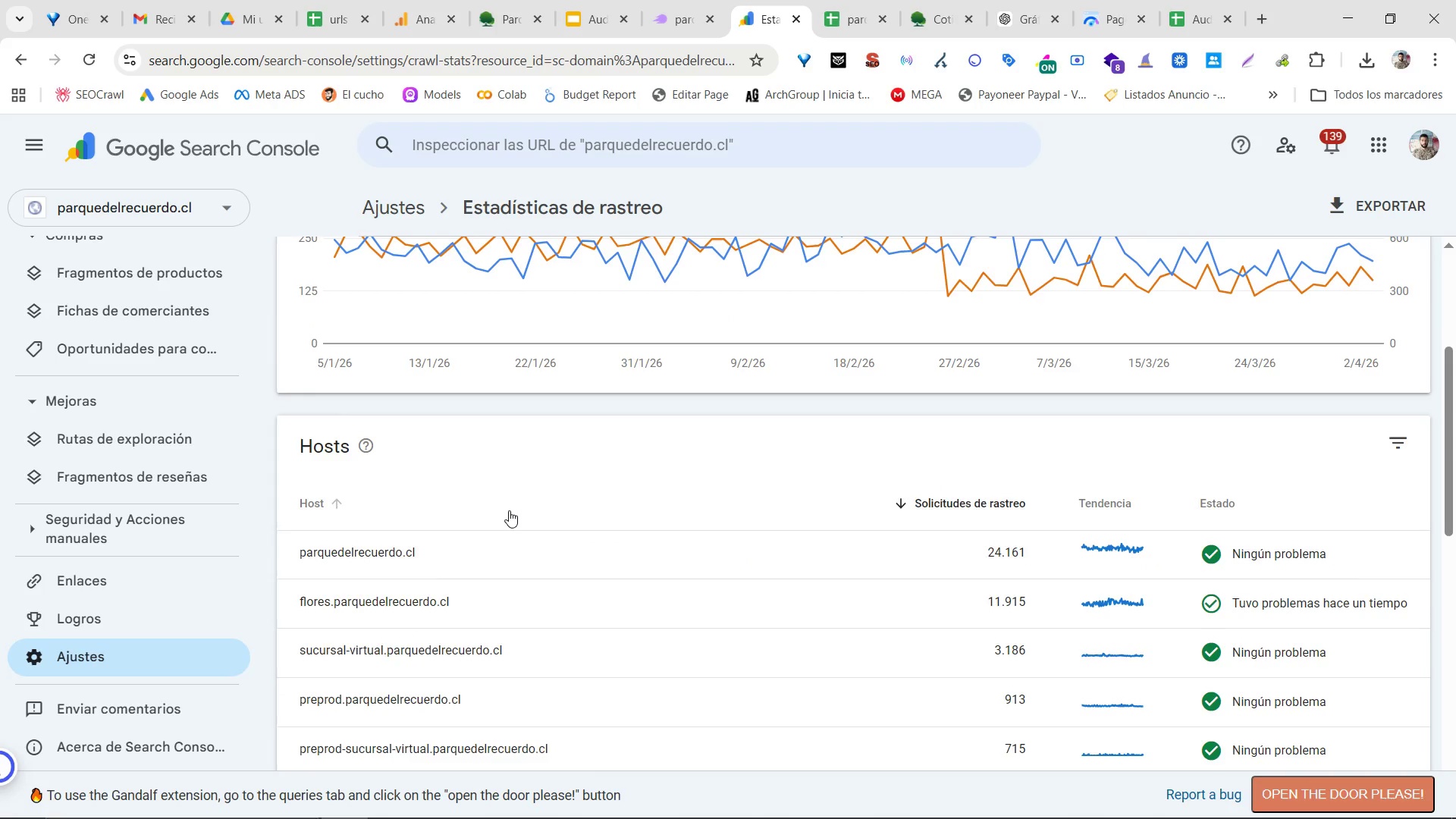 
scroll: coordinate [118, 574], scroll_direction: up, amount: 7.0
 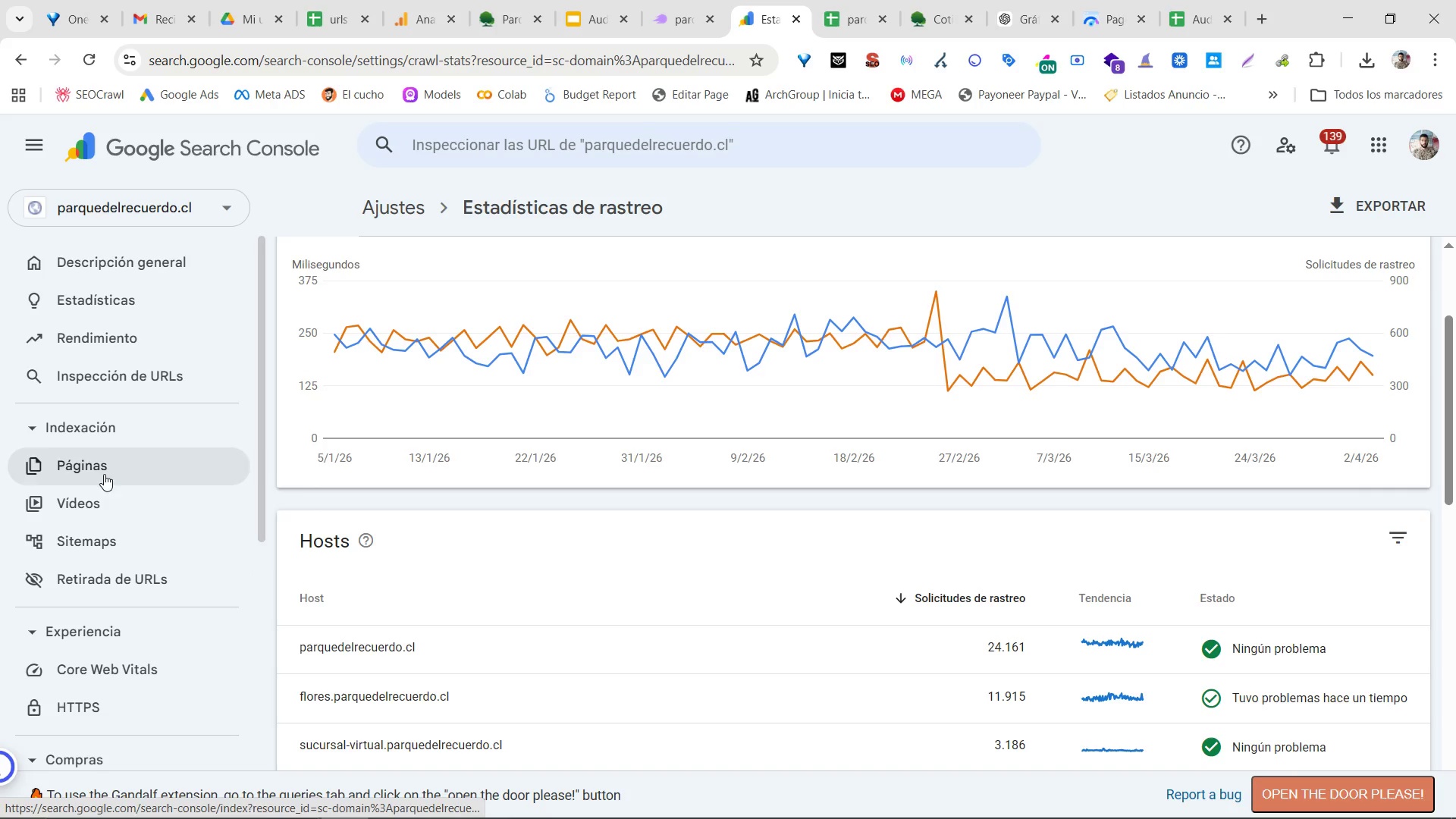 
left_click([152, 591])
 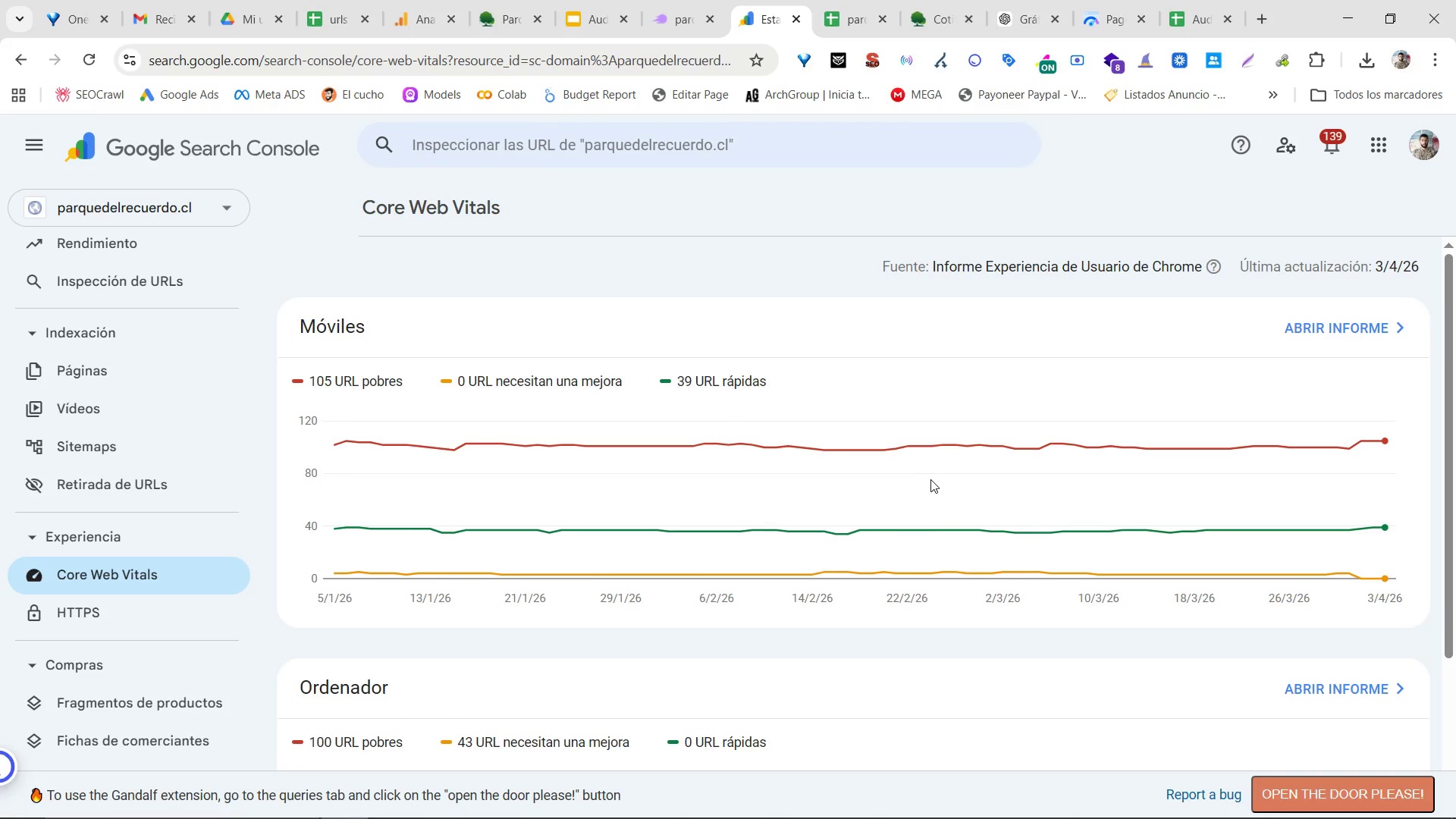 
scroll: coordinate [929, 477], scroll_direction: down, amount: 5.0
 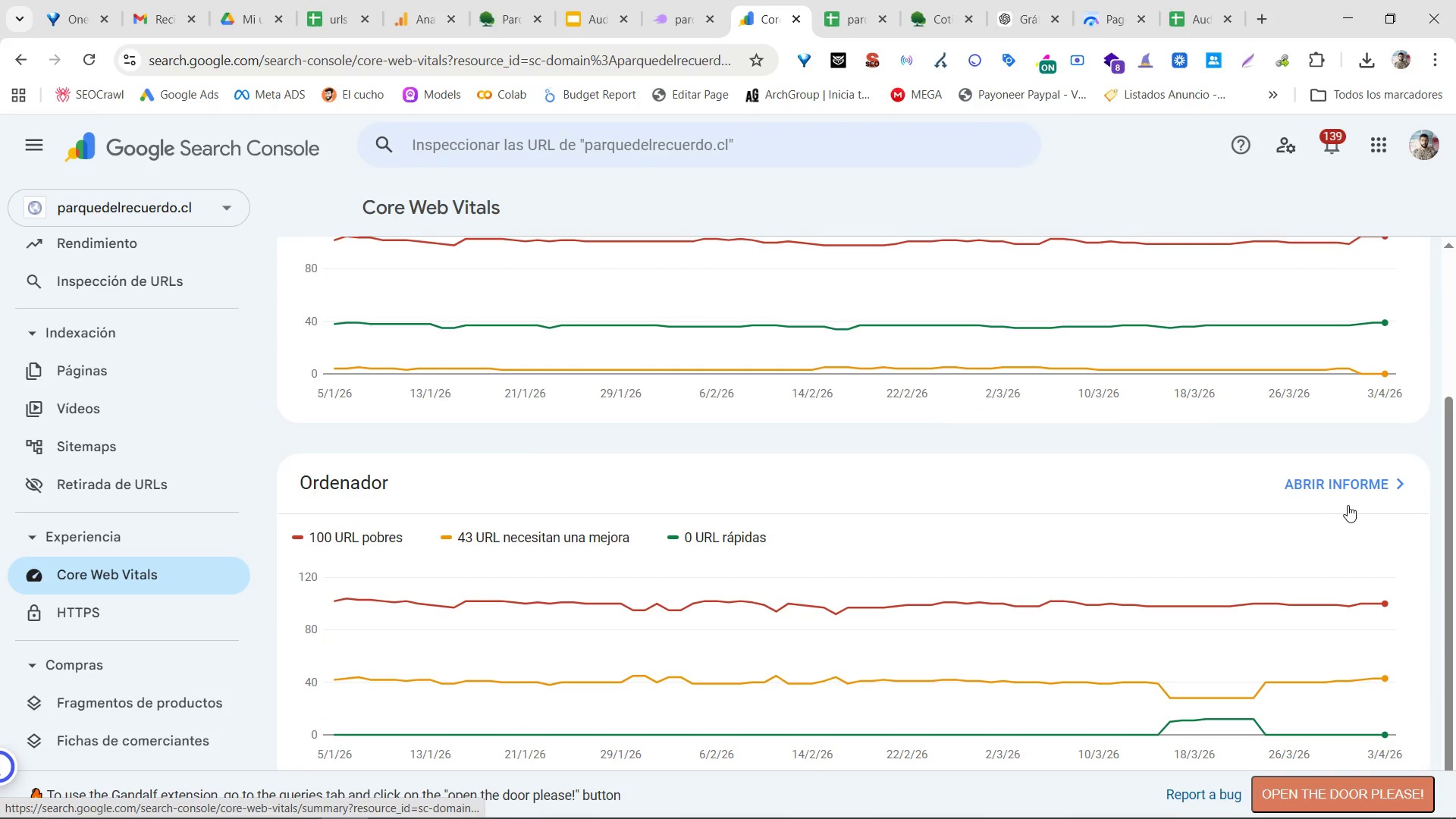 
left_click([1351, 502])
 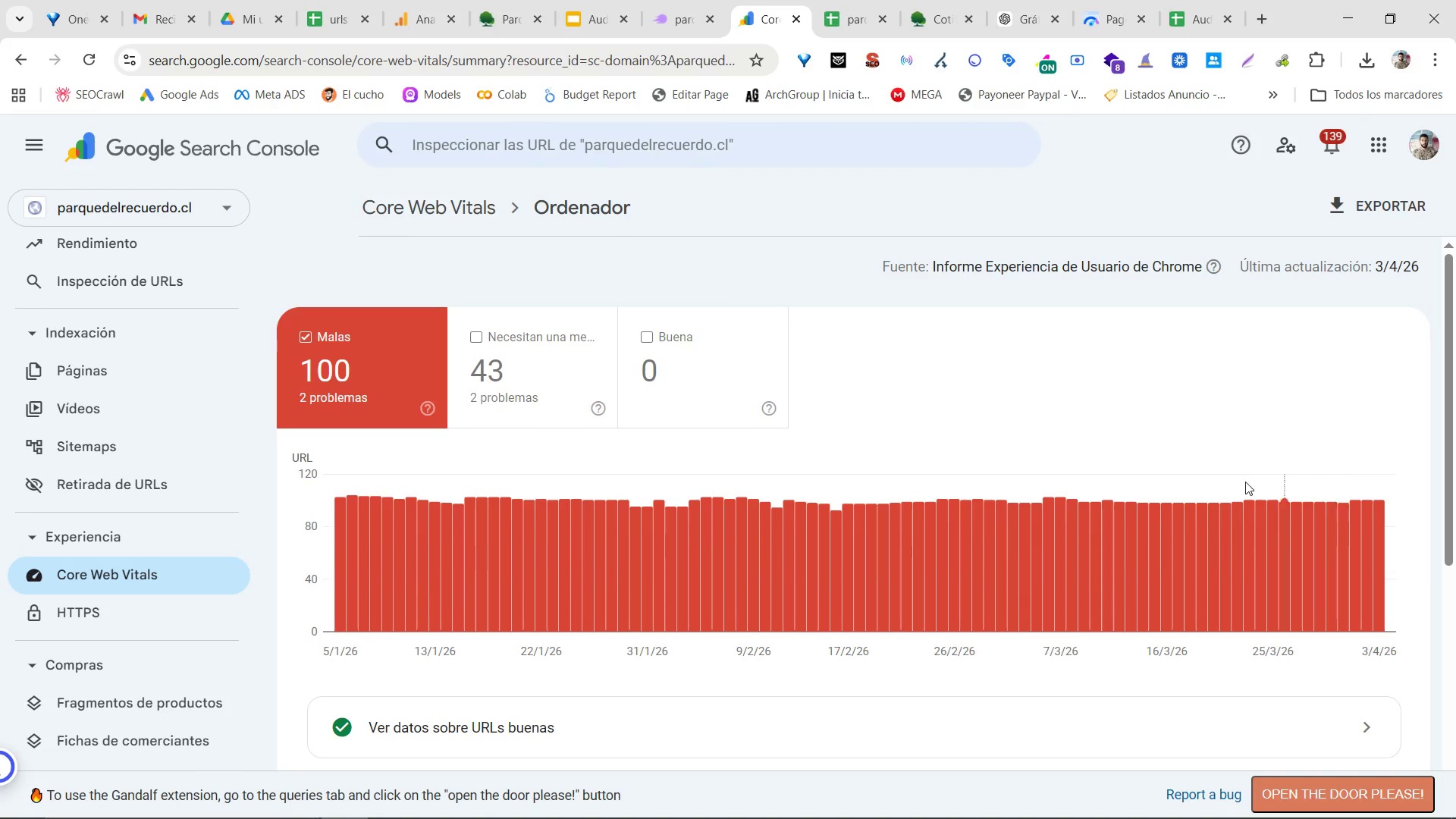 
left_click([578, 384])
 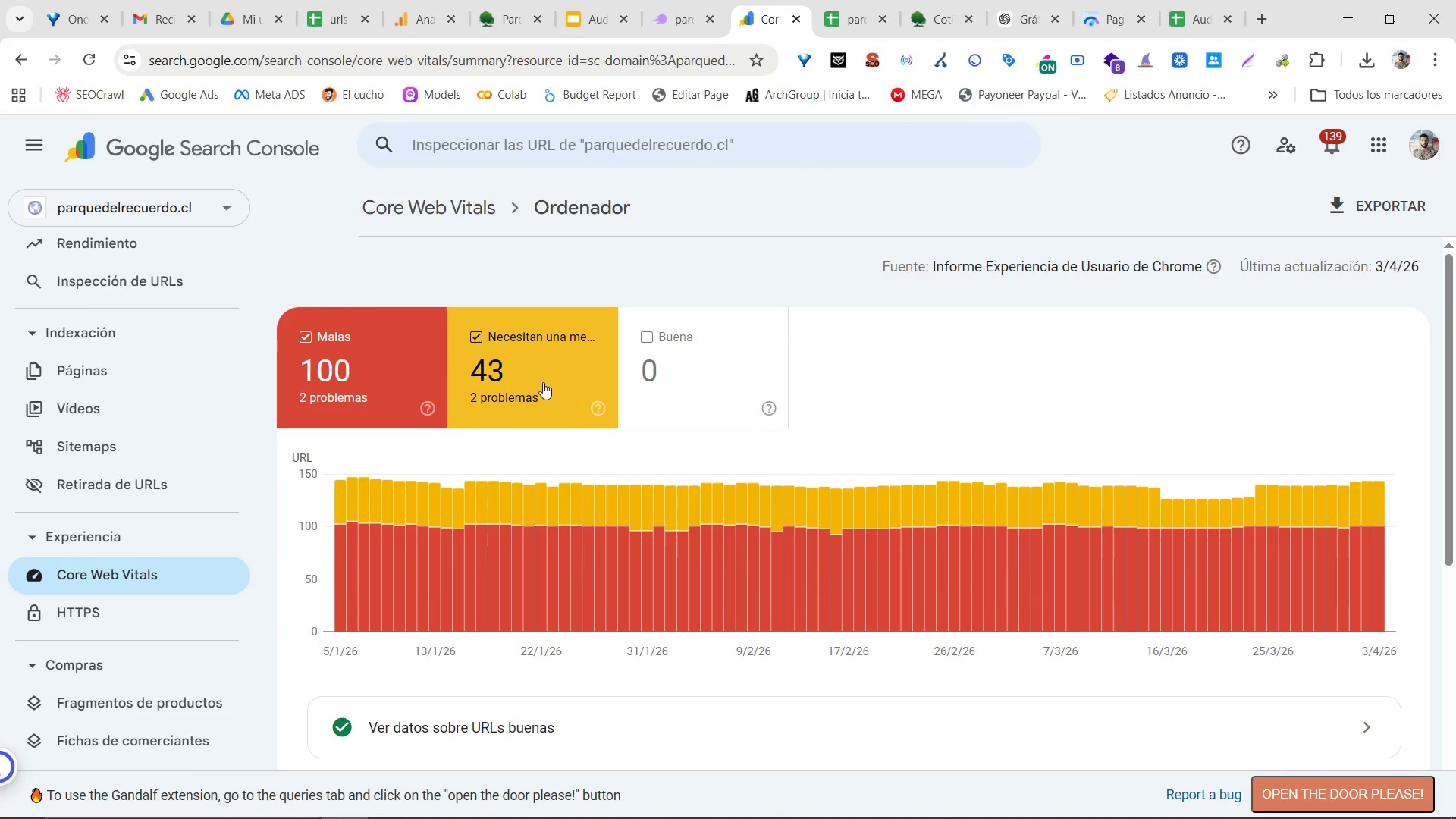 
left_click_drag(start_coordinate=[447, 375], to_coordinate=[438, 378])
 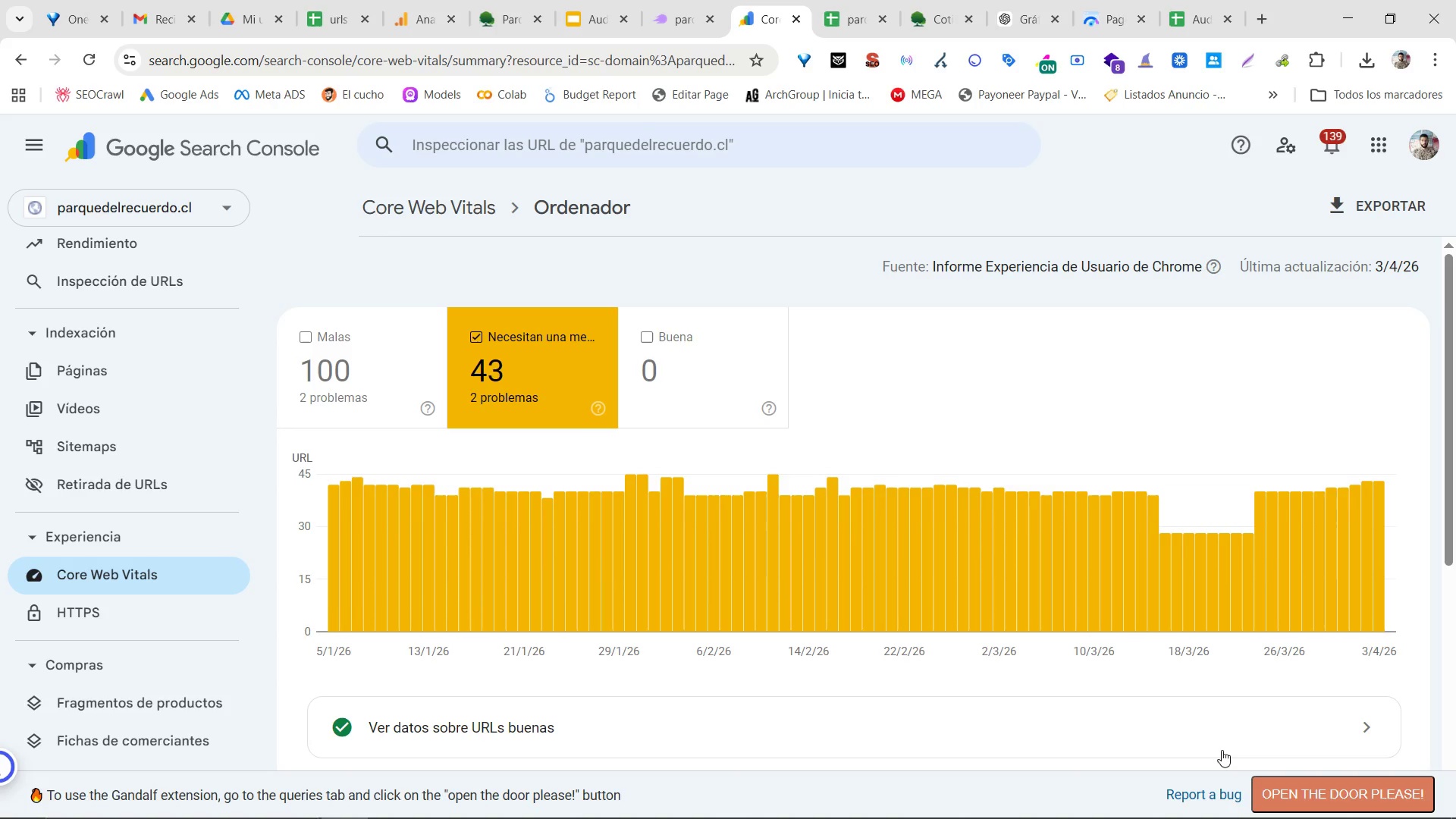 
scroll: coordinate [1129, 696], scroll_direction: down, amount: 6.0
 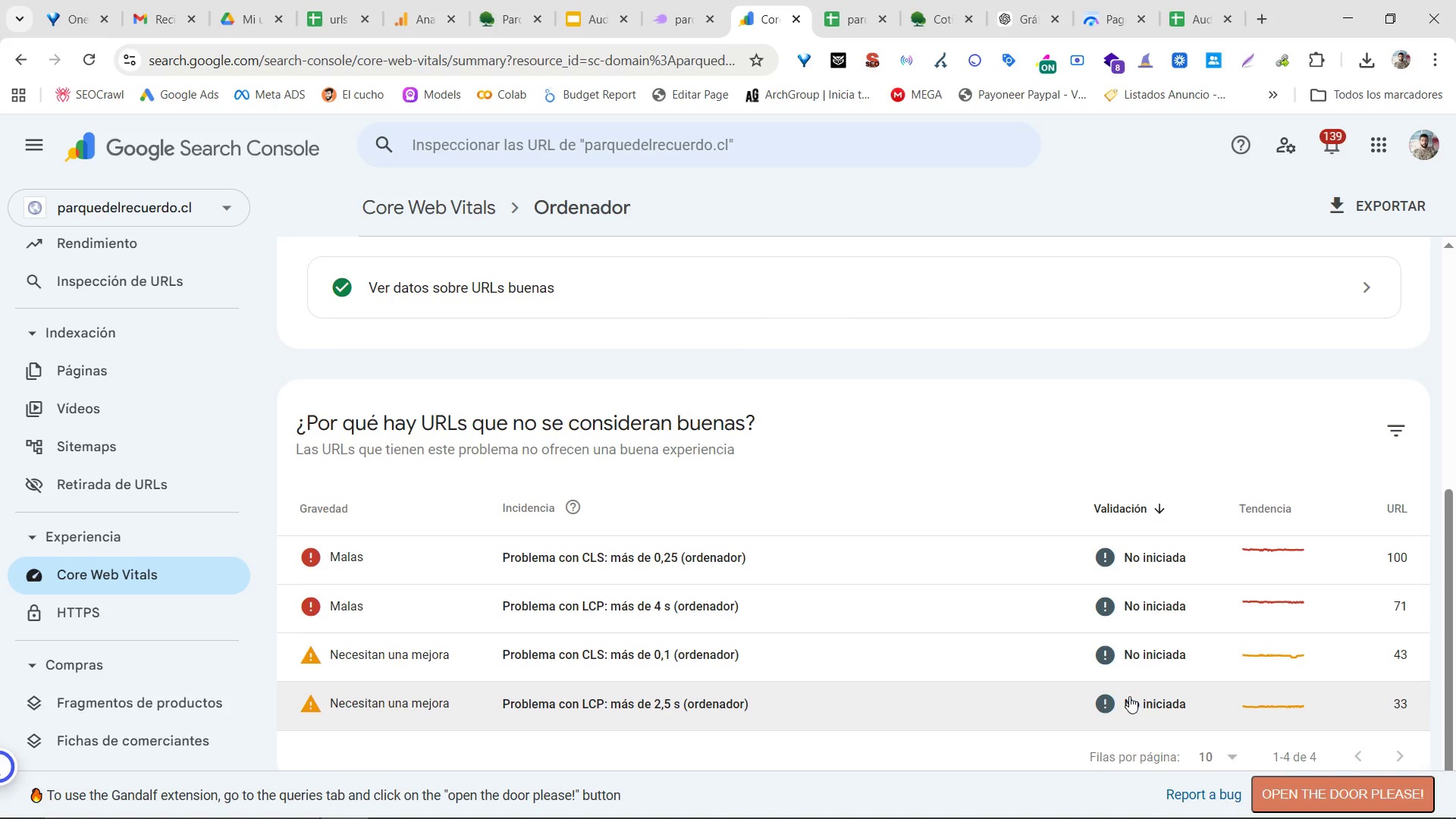 
scroll: coordinate [1129, 696], scroll_direction: up, amount: 5.0
 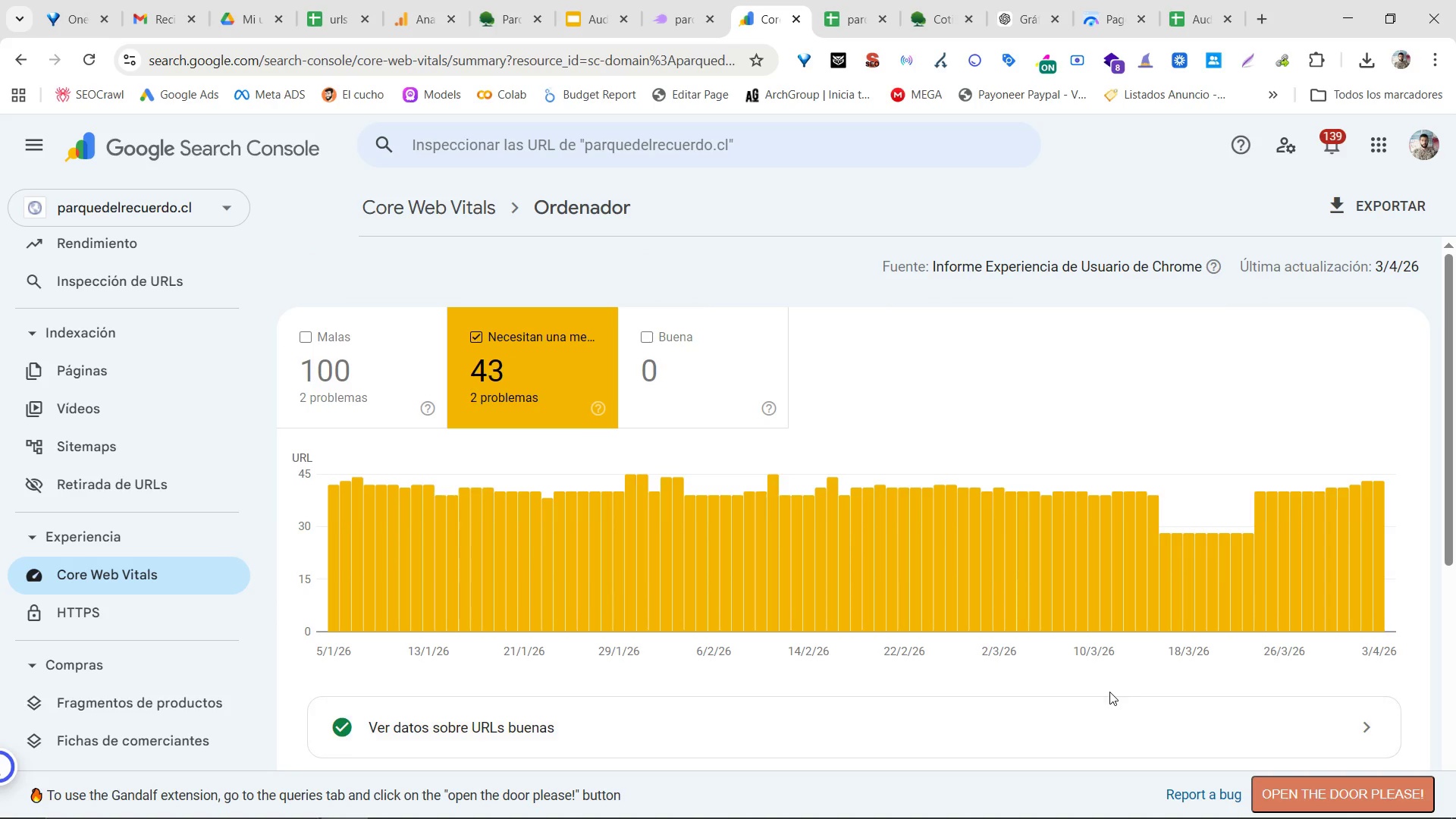 
key(Meta+Shift+MetaLeft)
 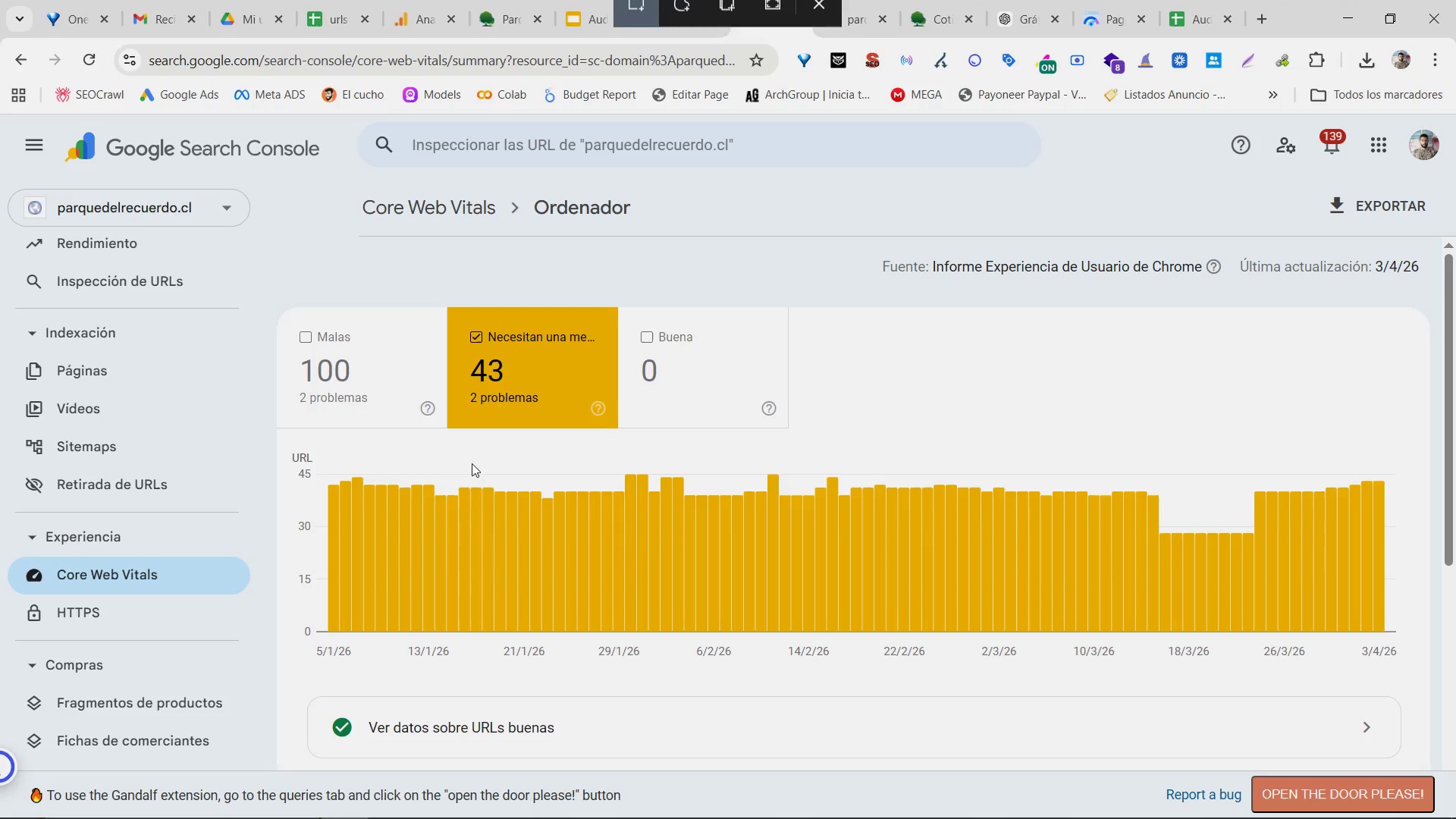 
key(Shift+ShiftLeft)
 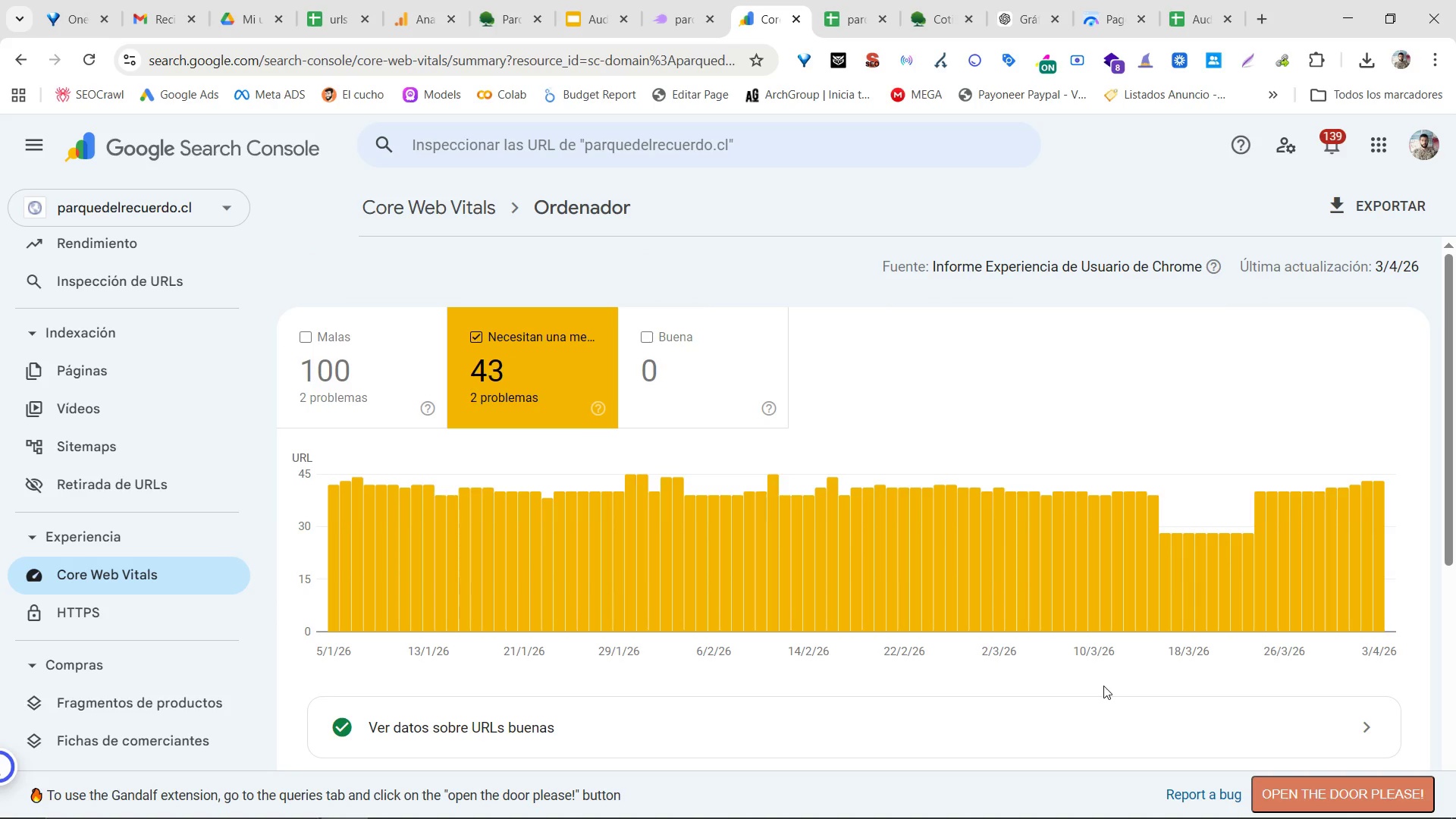 
key(Meta+Shift+S)
 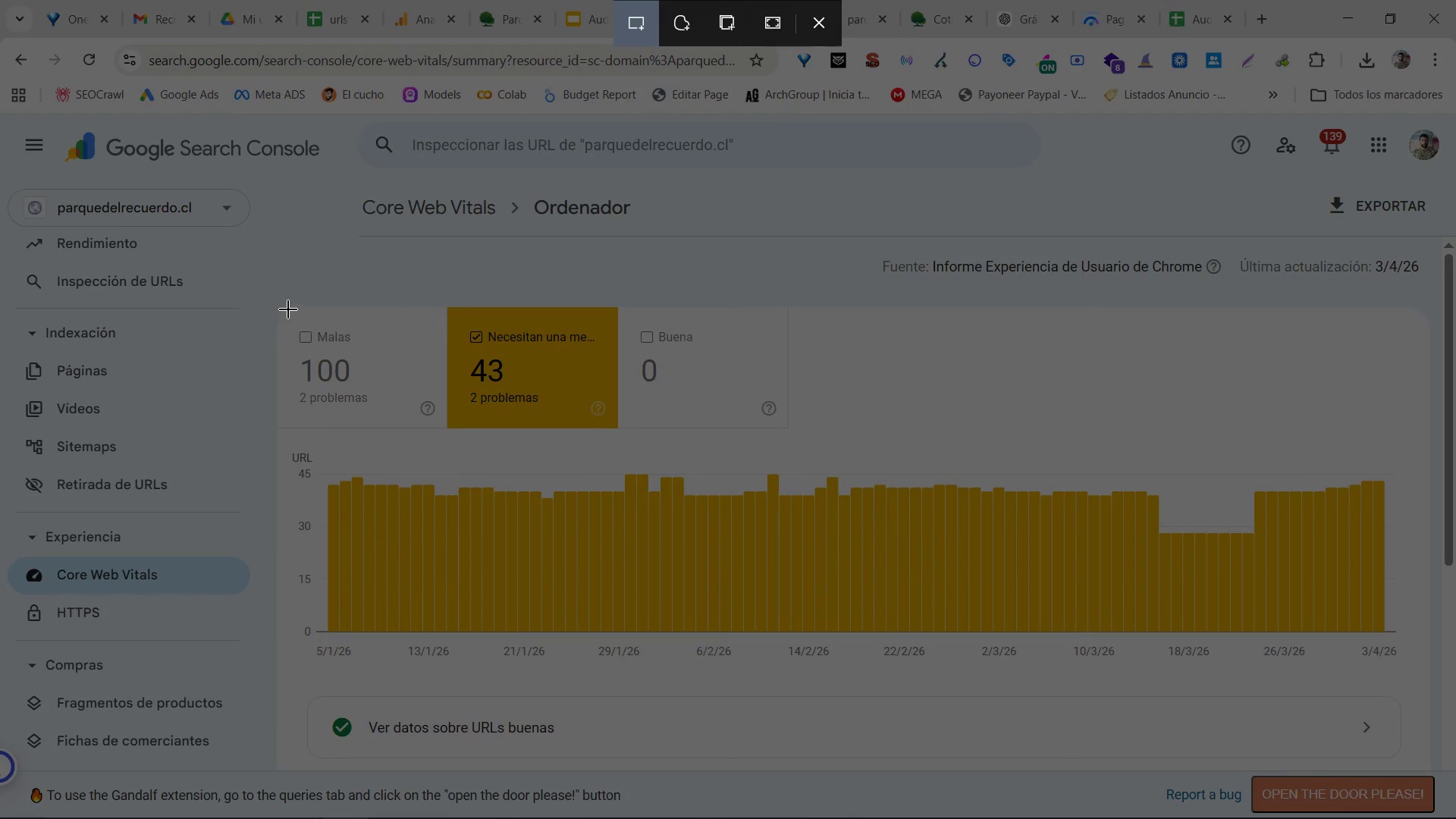 
left_click_drag(start_coordinate=[287, 307], to_coordinate=[1420, 692])
 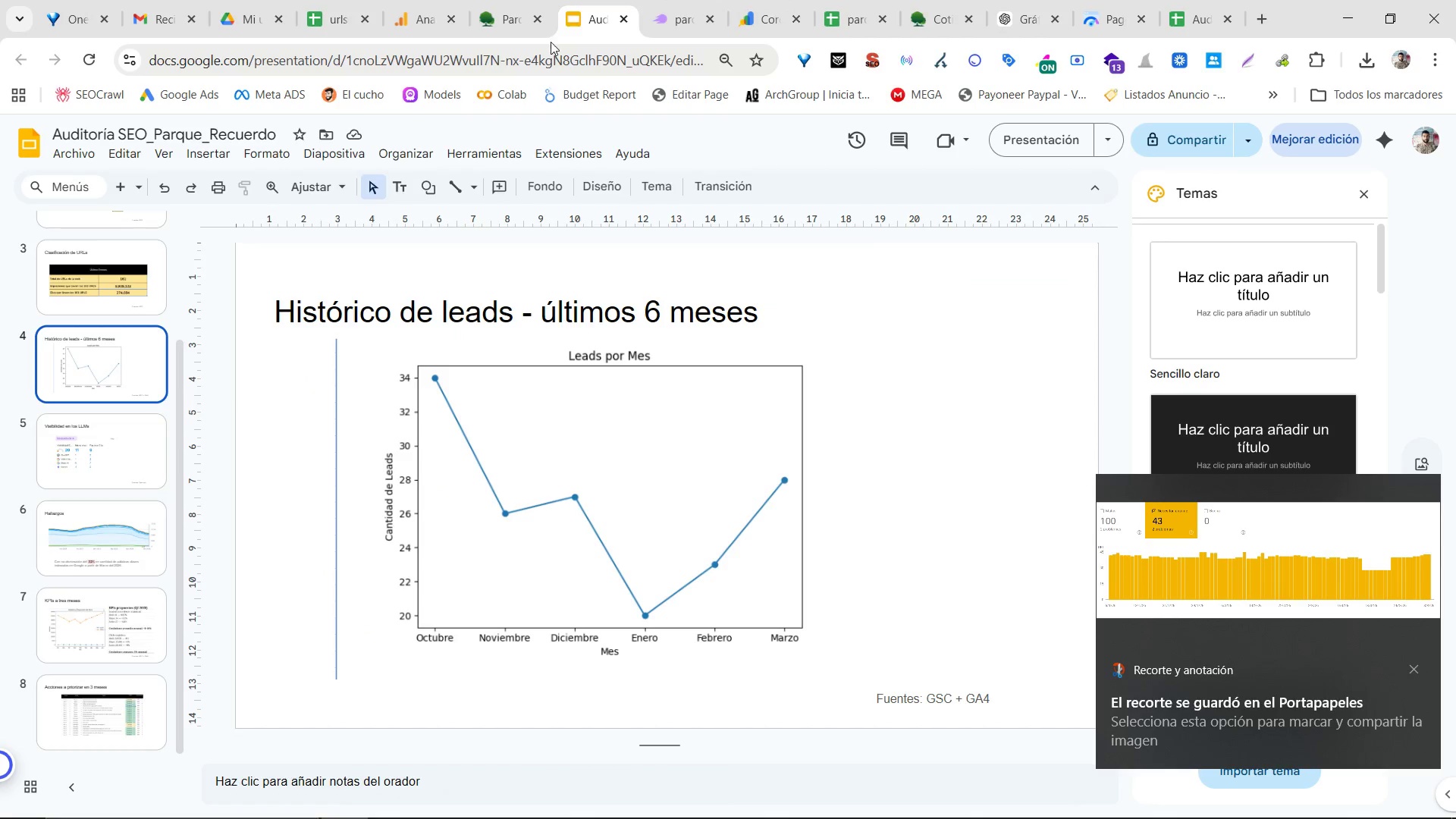 
double_click([140, 519])
 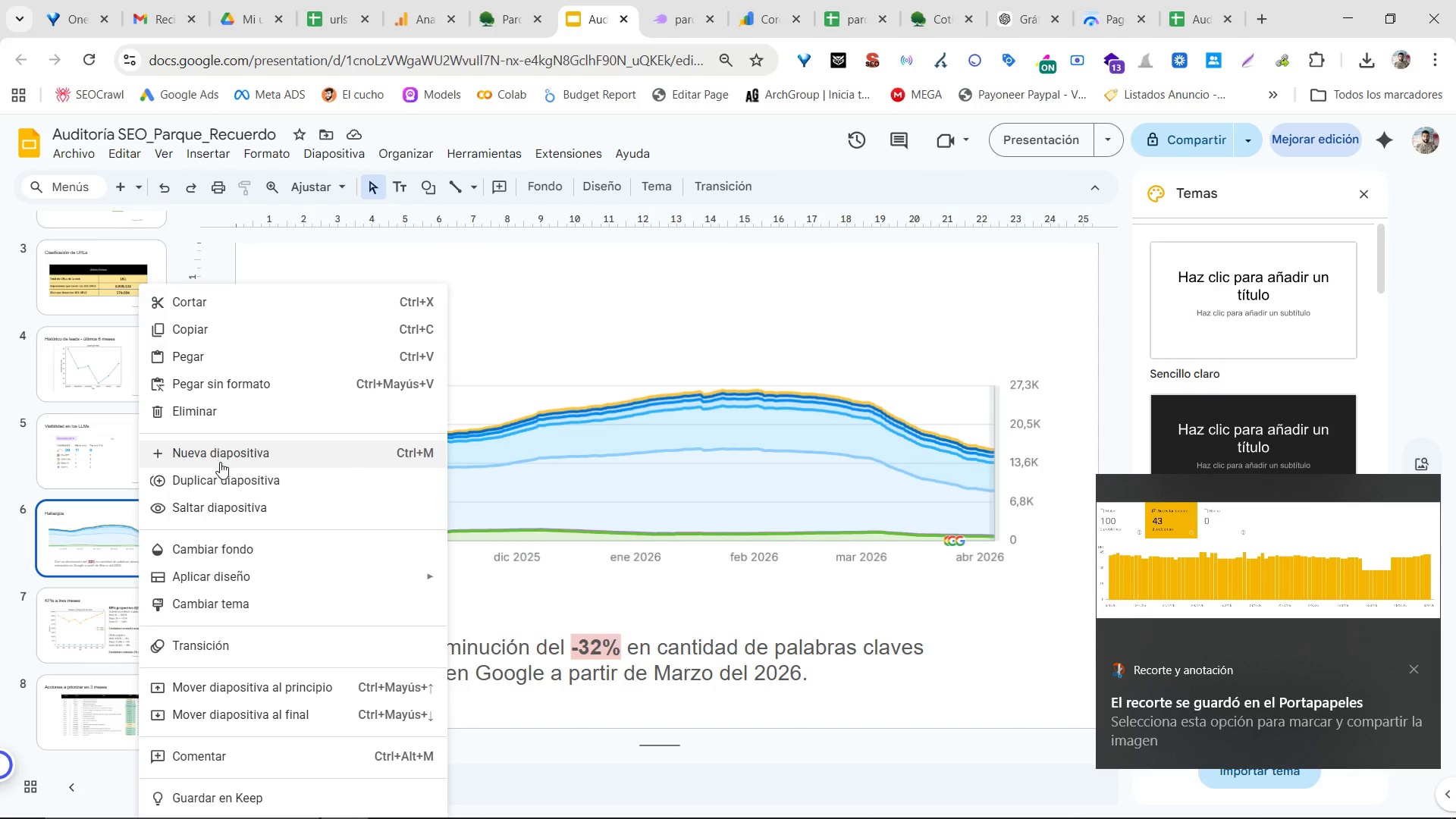 
left_click([221, 488])
 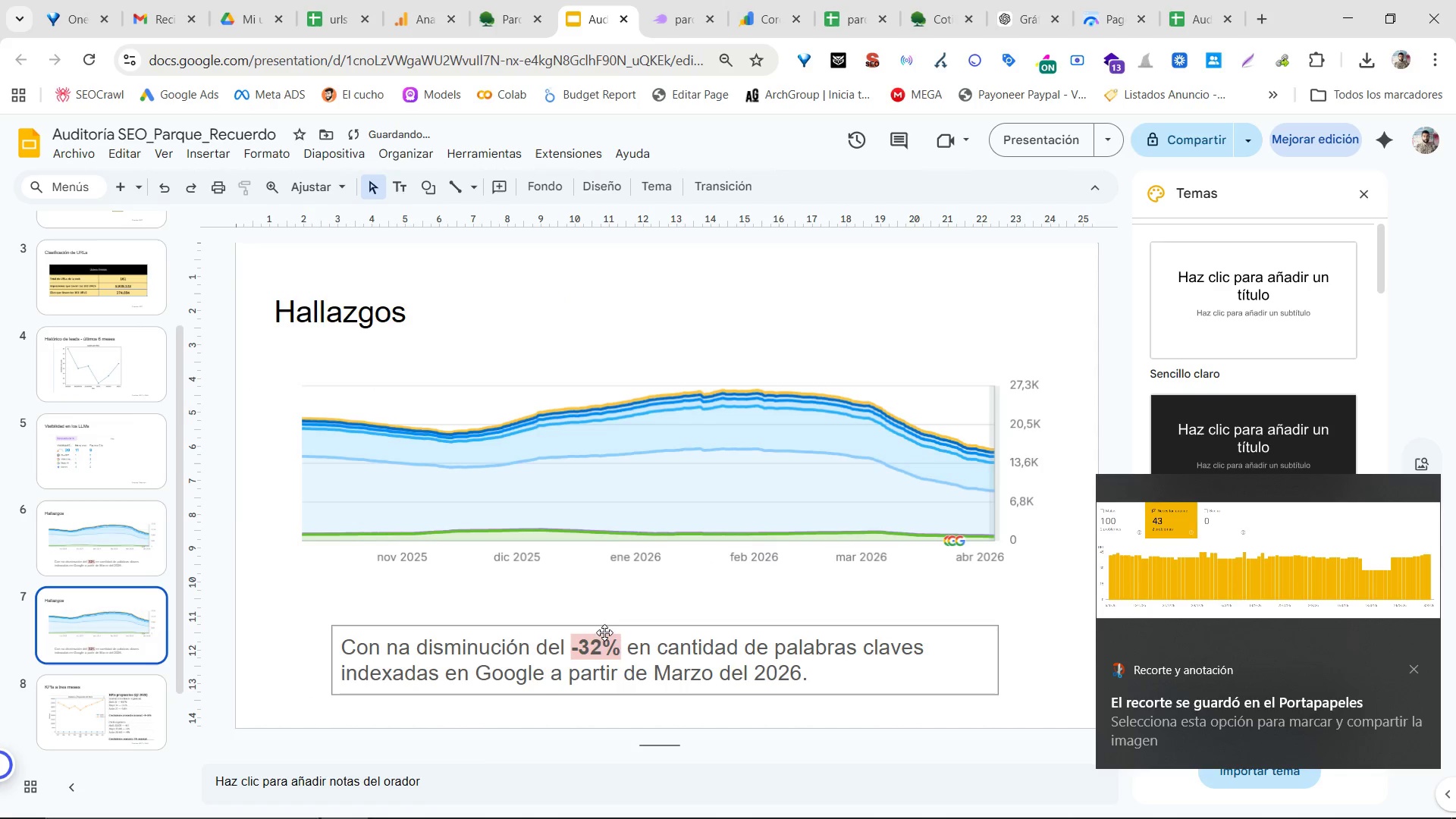 
left_click([684, 491])
 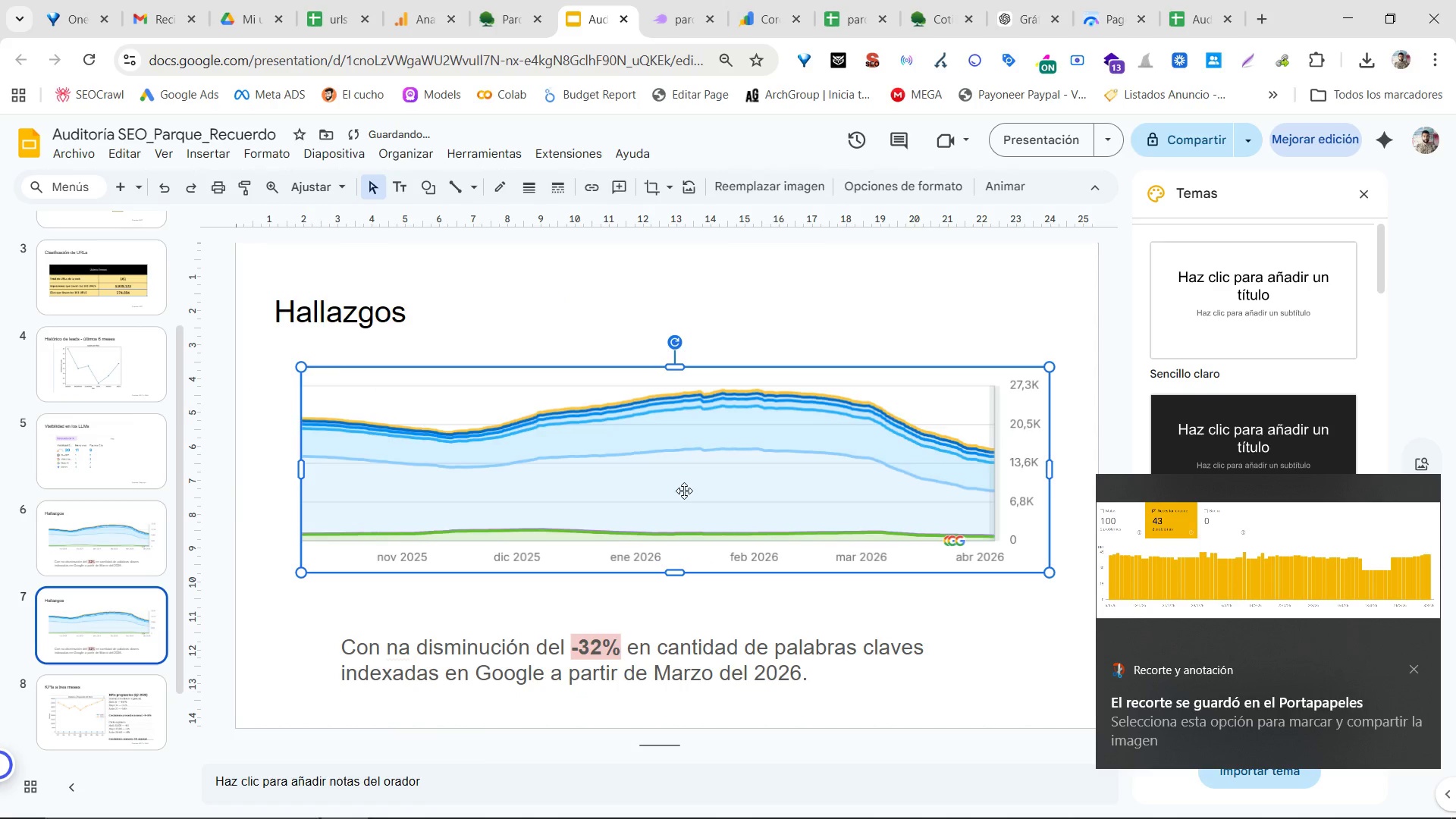 
key(Backspace)
 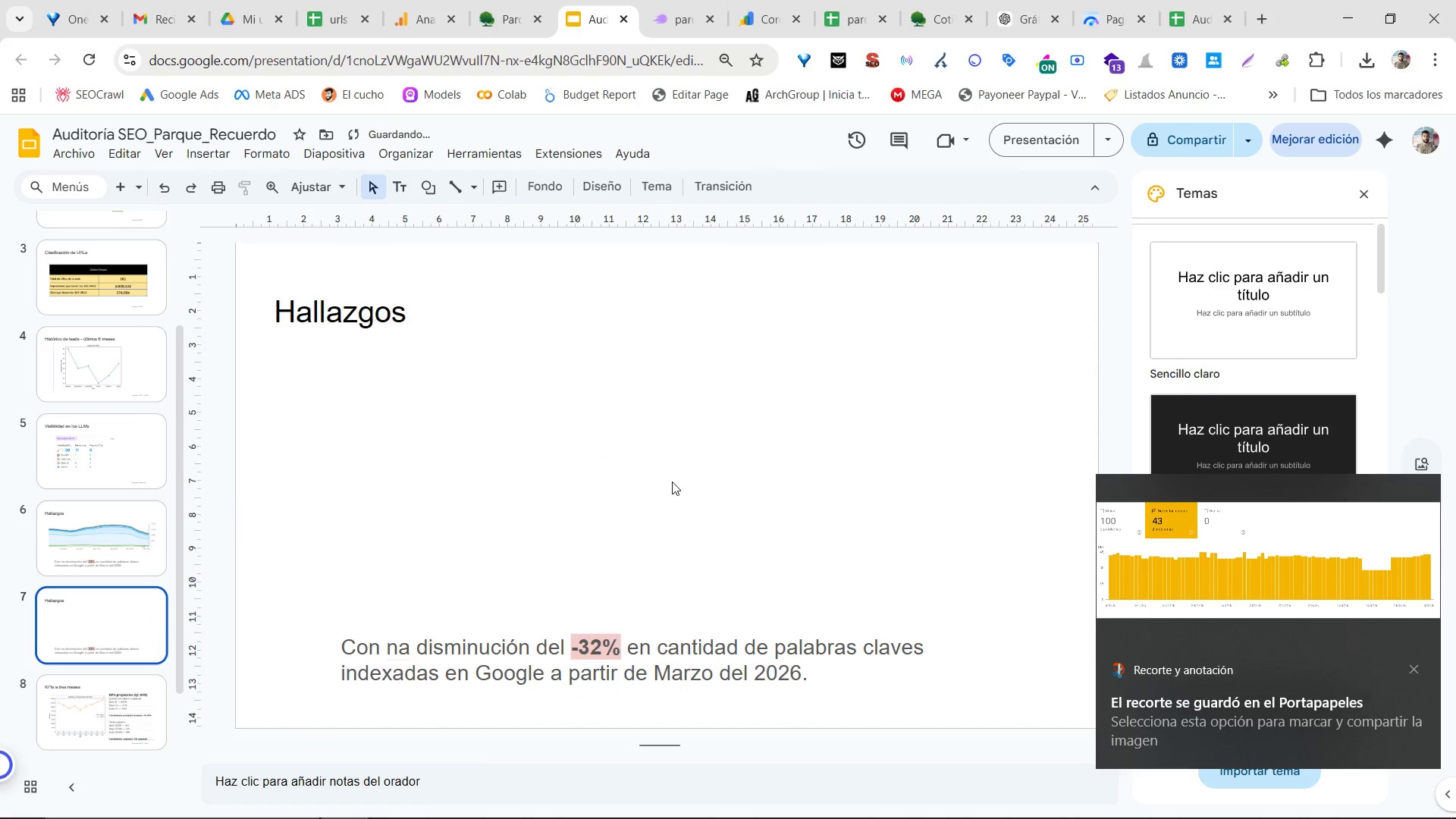 
key(Control+V)
 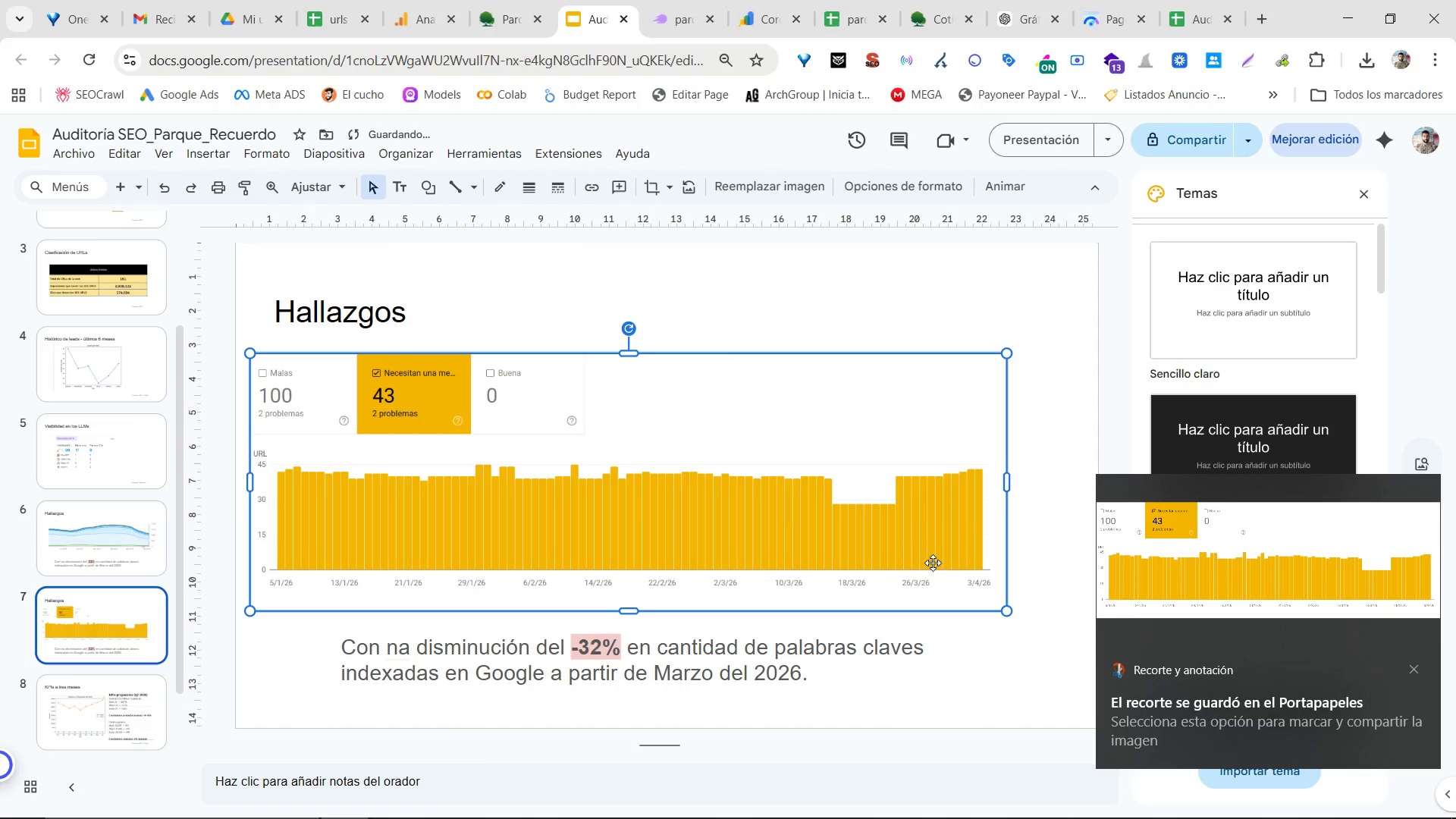 
left_click_drag(start_coordinate=[909, 535], to_coordinate=[962, 532])
 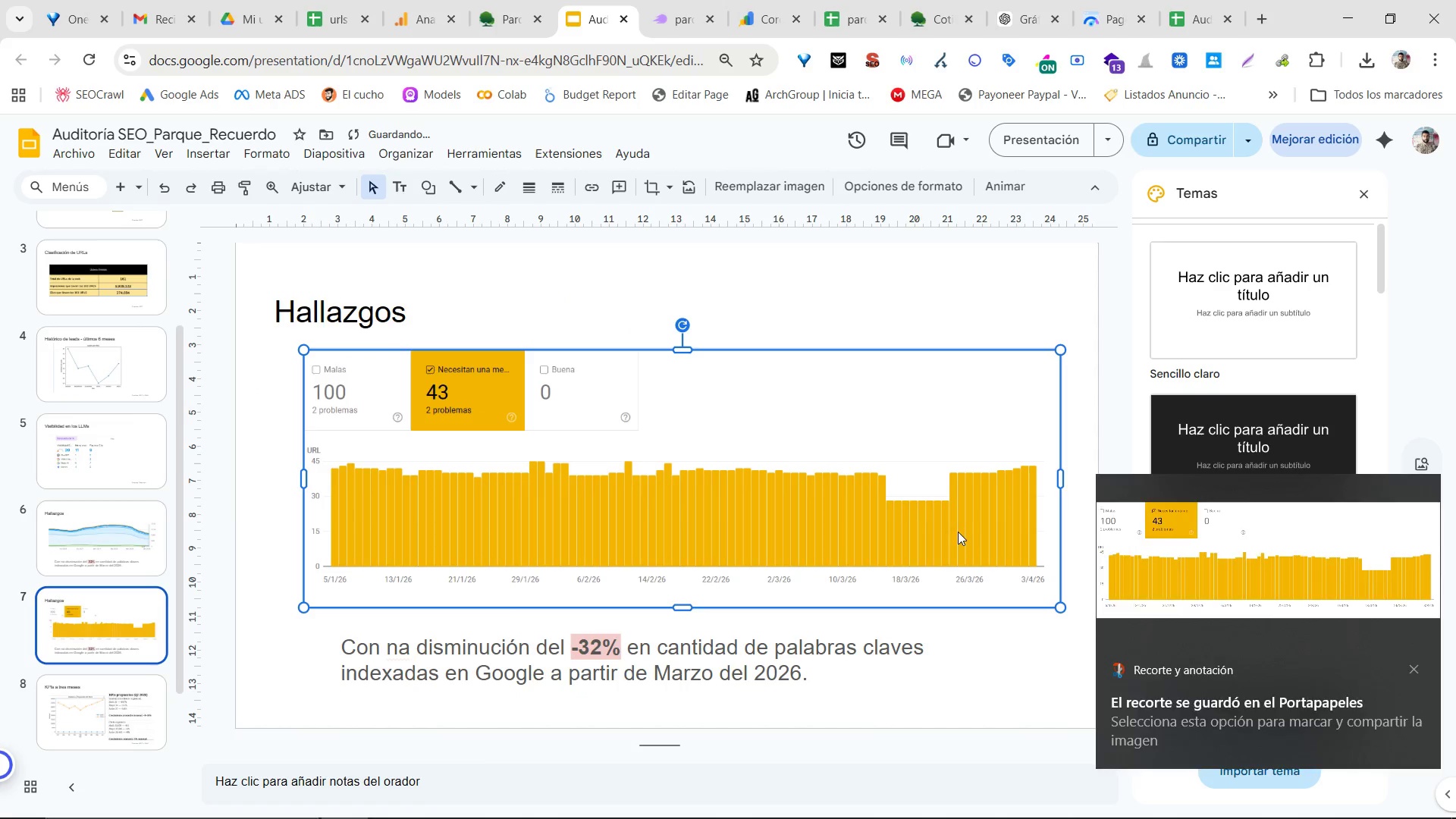 
left_click_drag(start_coordinate=[957, 532], to_coordinate=[940, 530])
 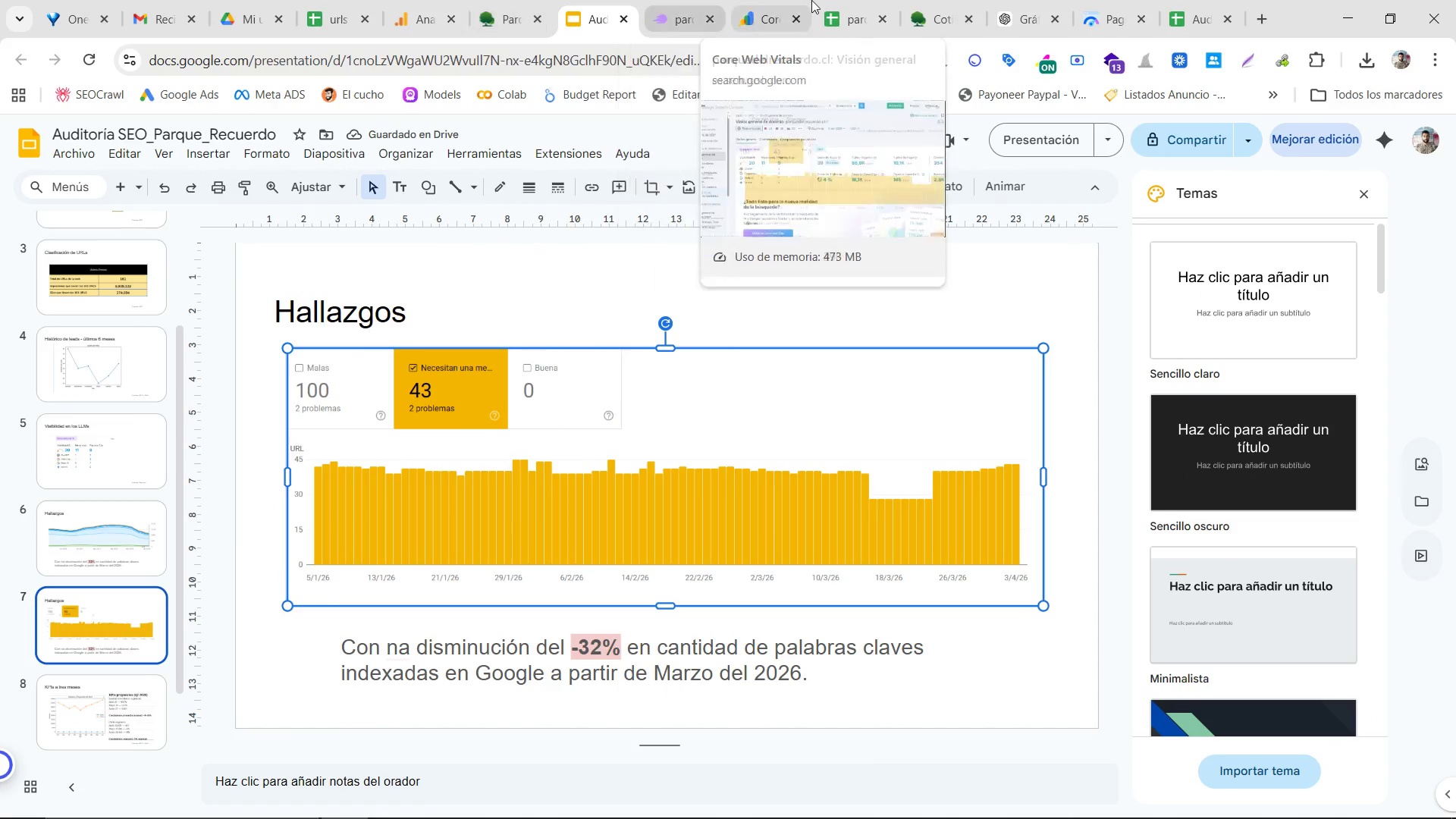 
scroll: coordinate [742, 660], scroll_direction: down, amount: 6.0
 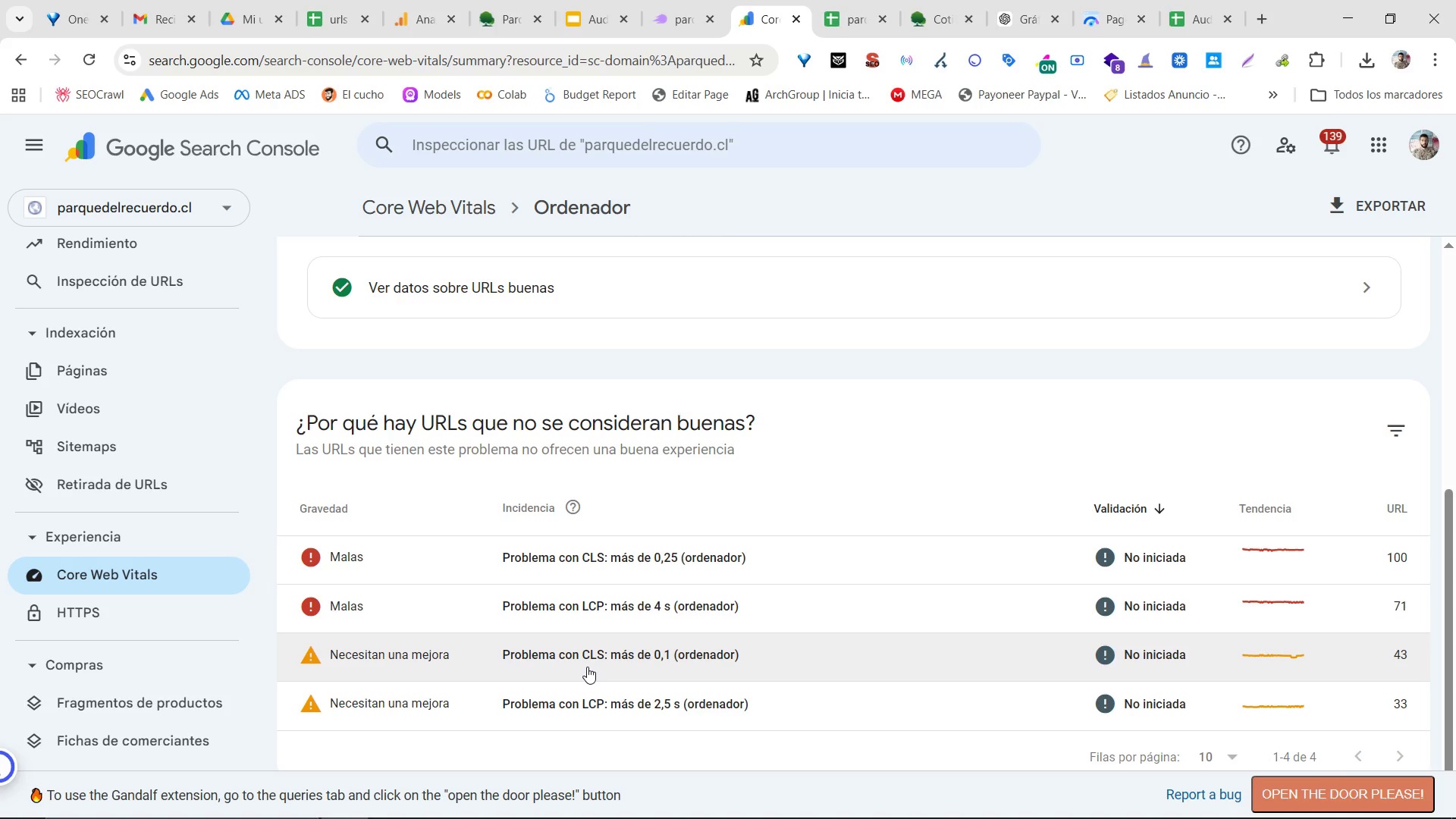 
left_click([587, 667])
 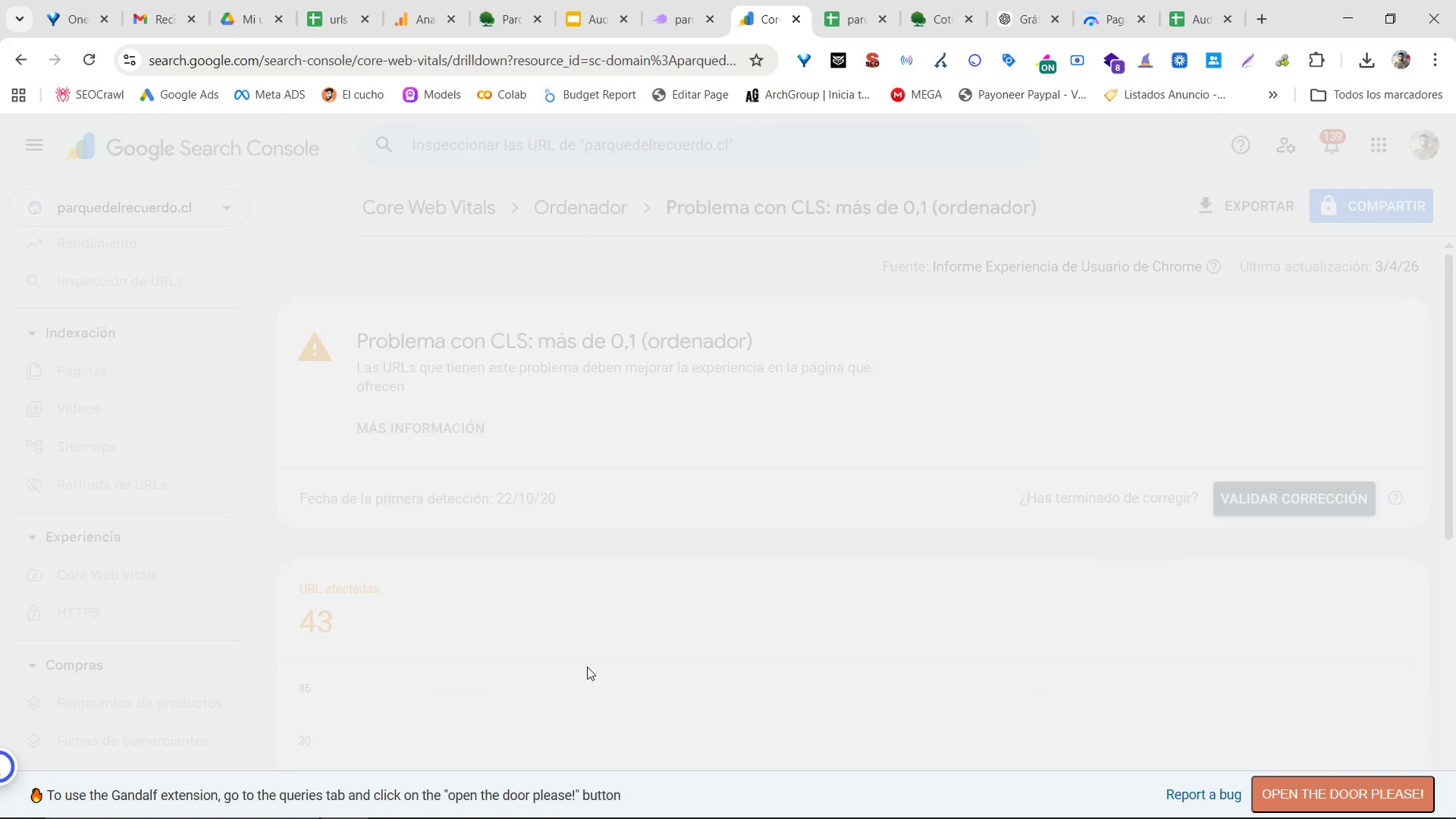 
scroll: coordinate [587, 667], scroll_direction: none, amount: 0.0
 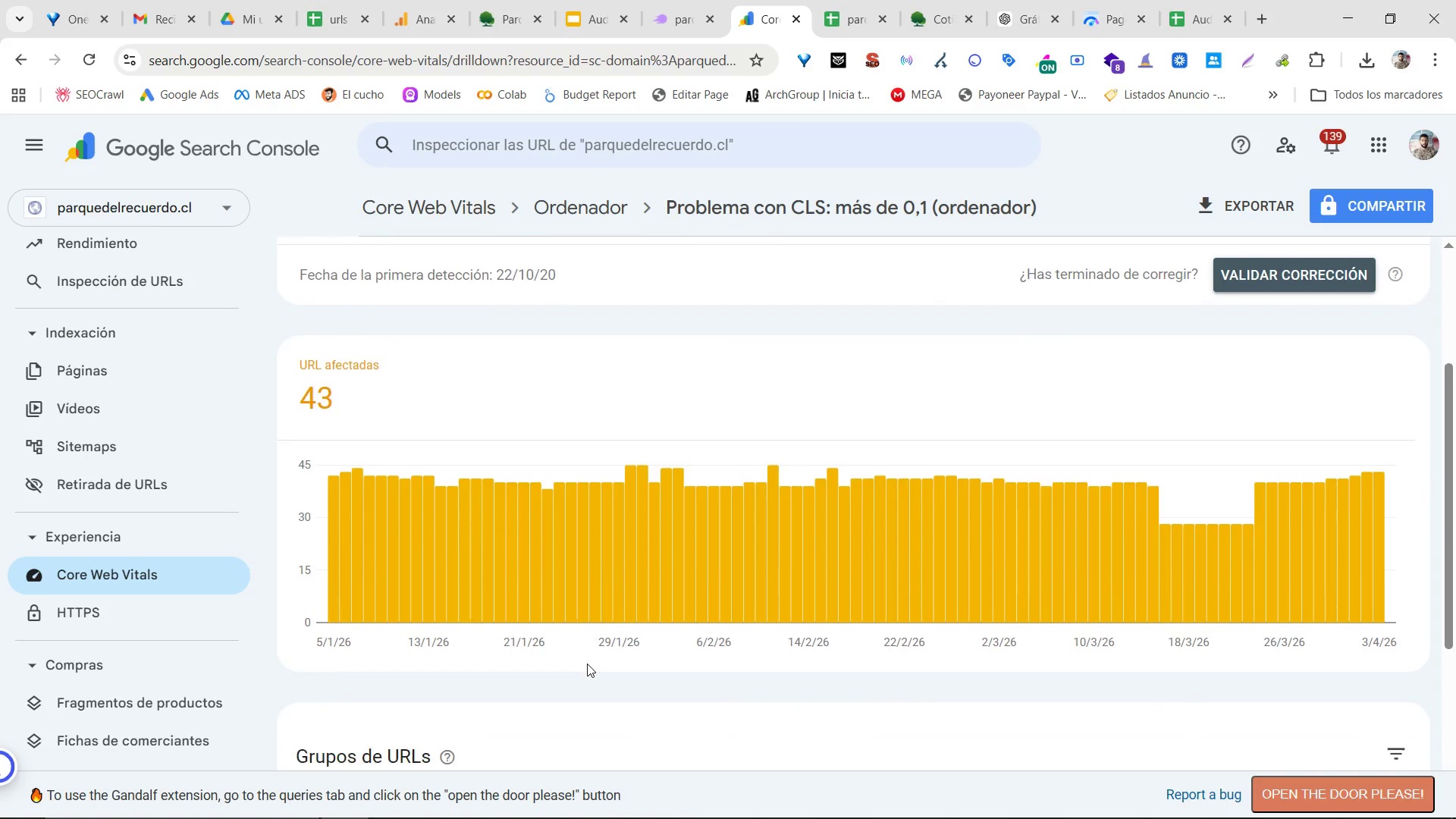 
scroll: coordinate [587, 664], scroll_direction: down, amount: 4.0
 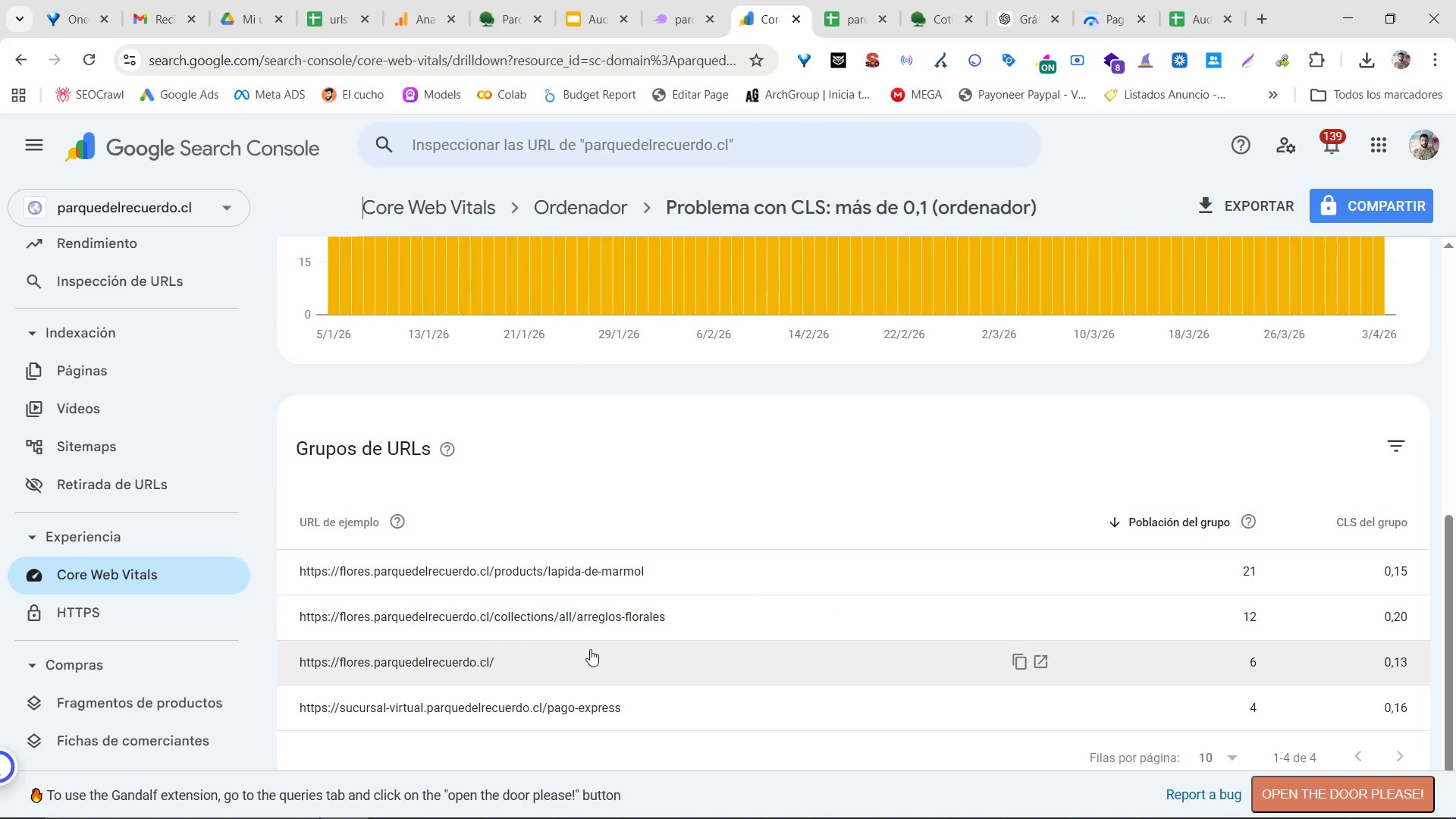 
scroll: coordinate [432, 344], scroll_direction: up, amount: 8.0
 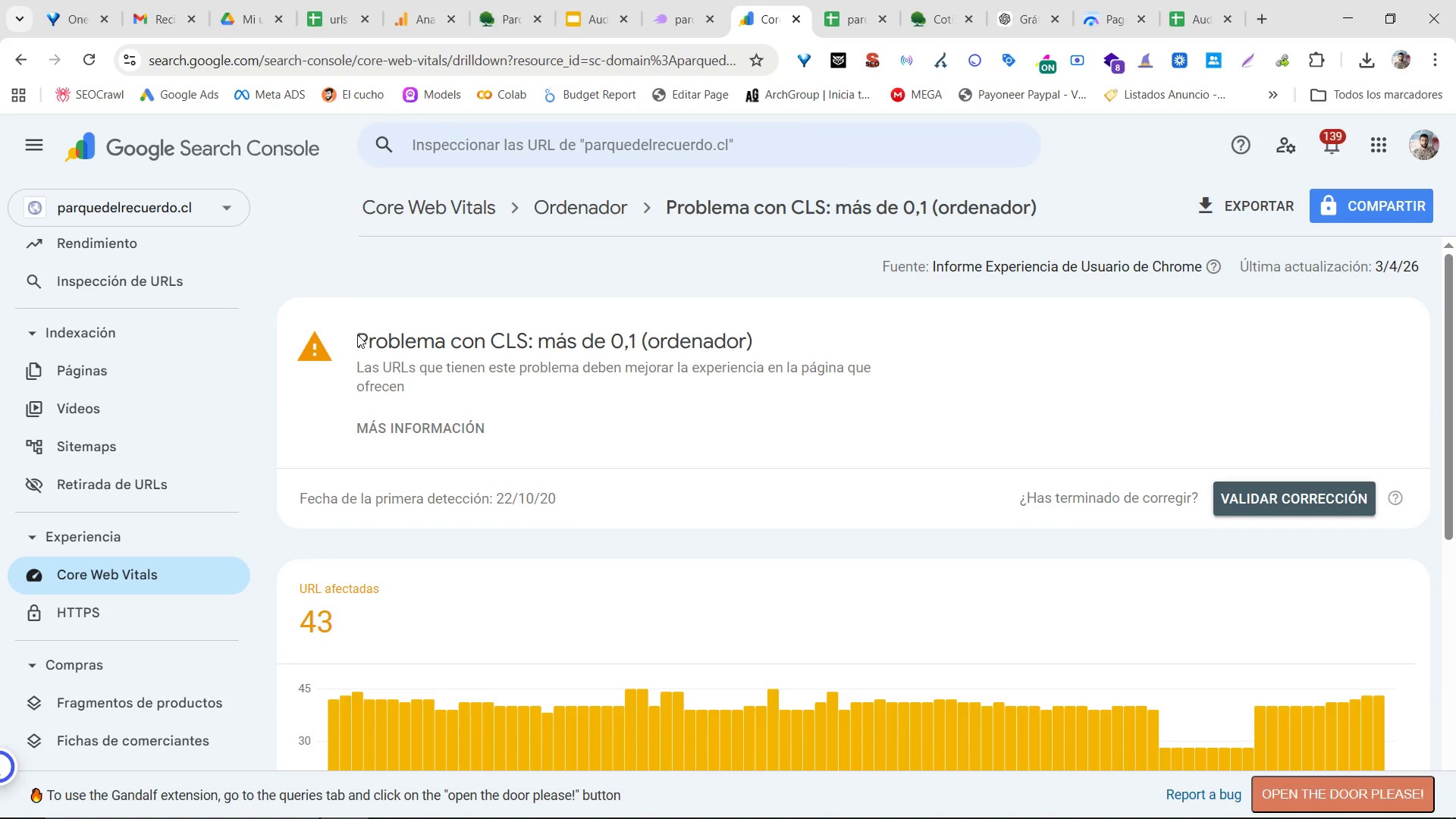 
left_click_drag(start_coordinate=[366, 332], to_coordinate=[731, 325])
 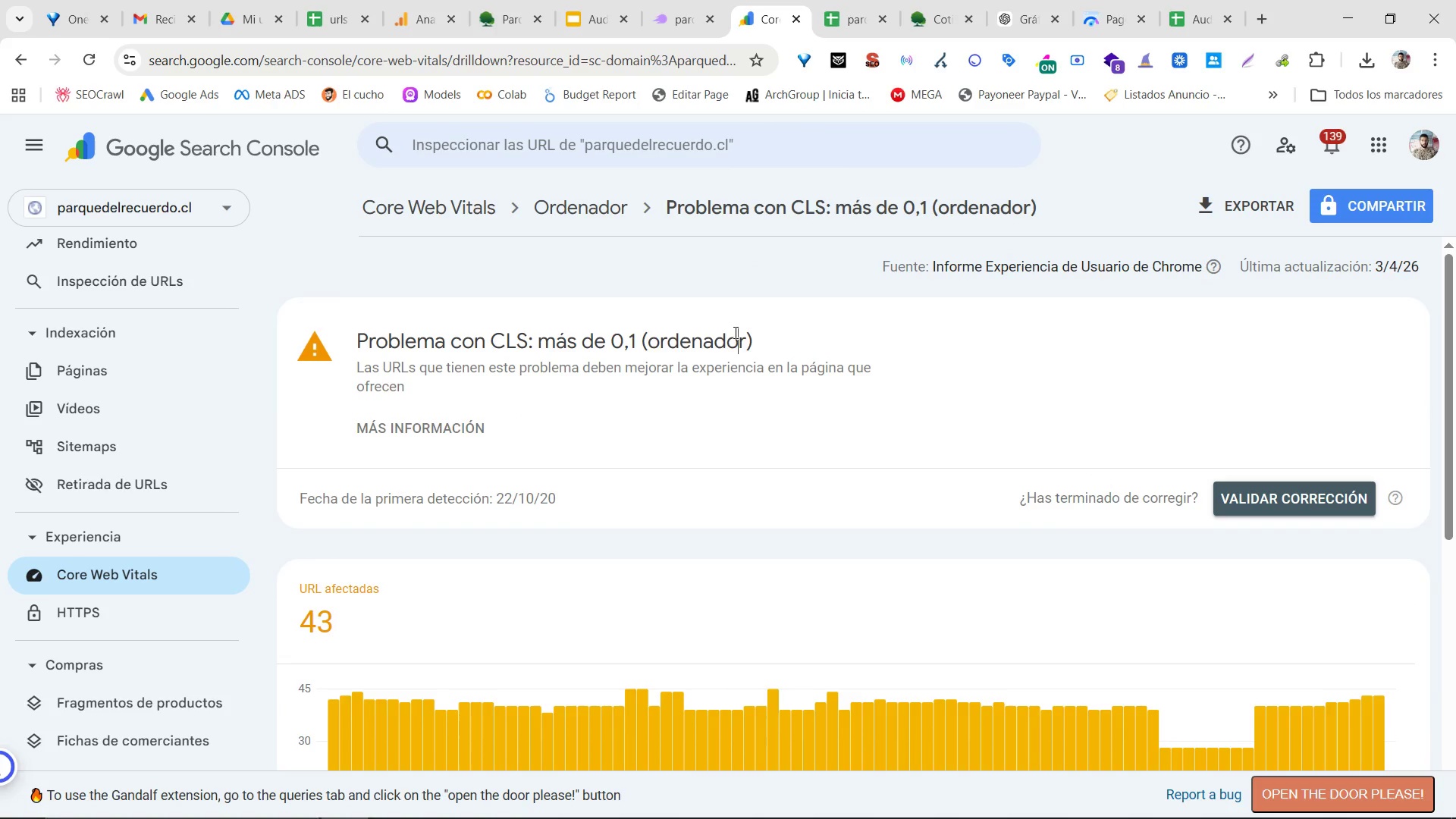 
double_click([734, 332])
 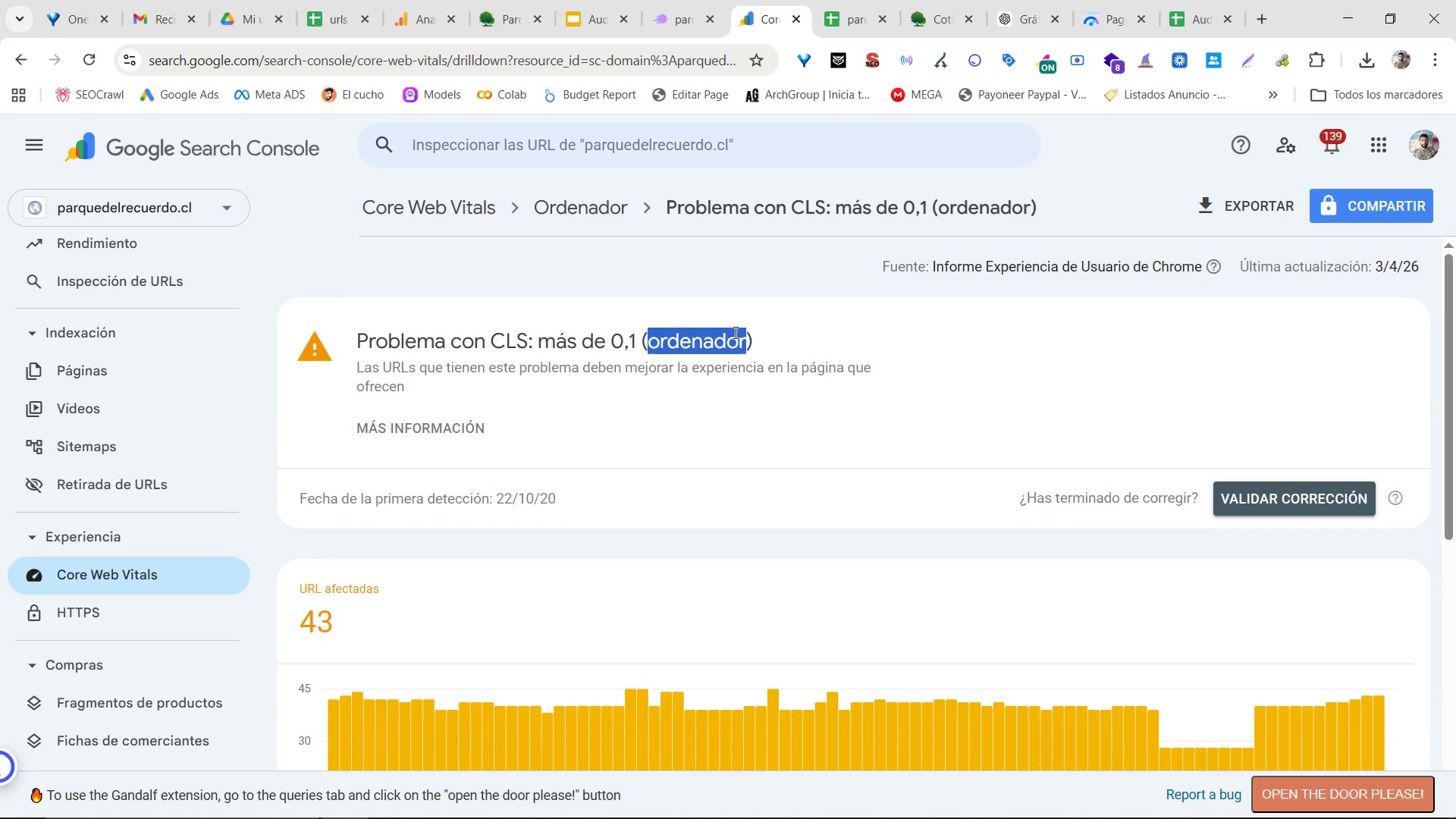 
triple_click([734, 332])
 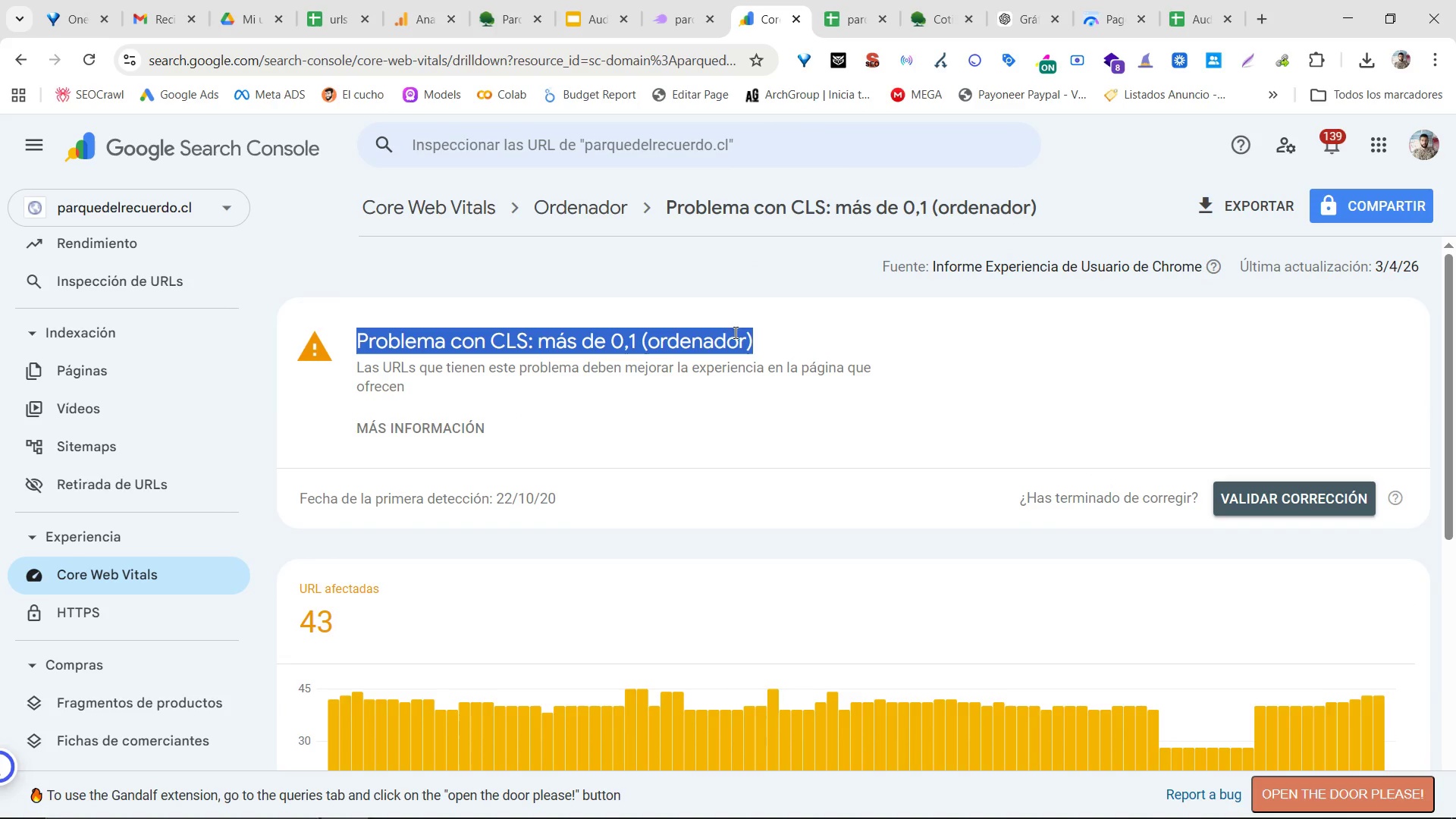 
key(Control+C)
 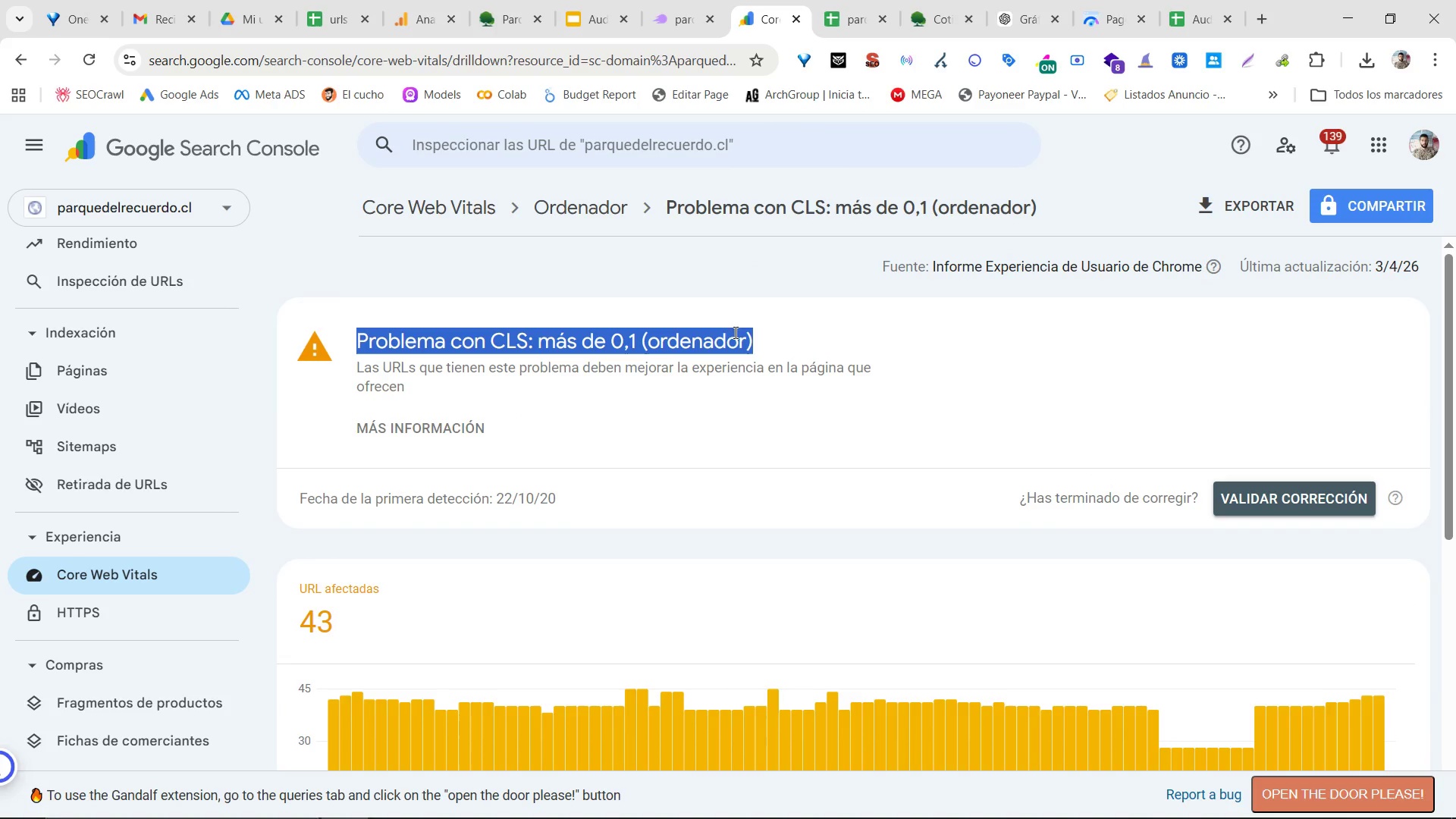 
double_click([389, 302])
 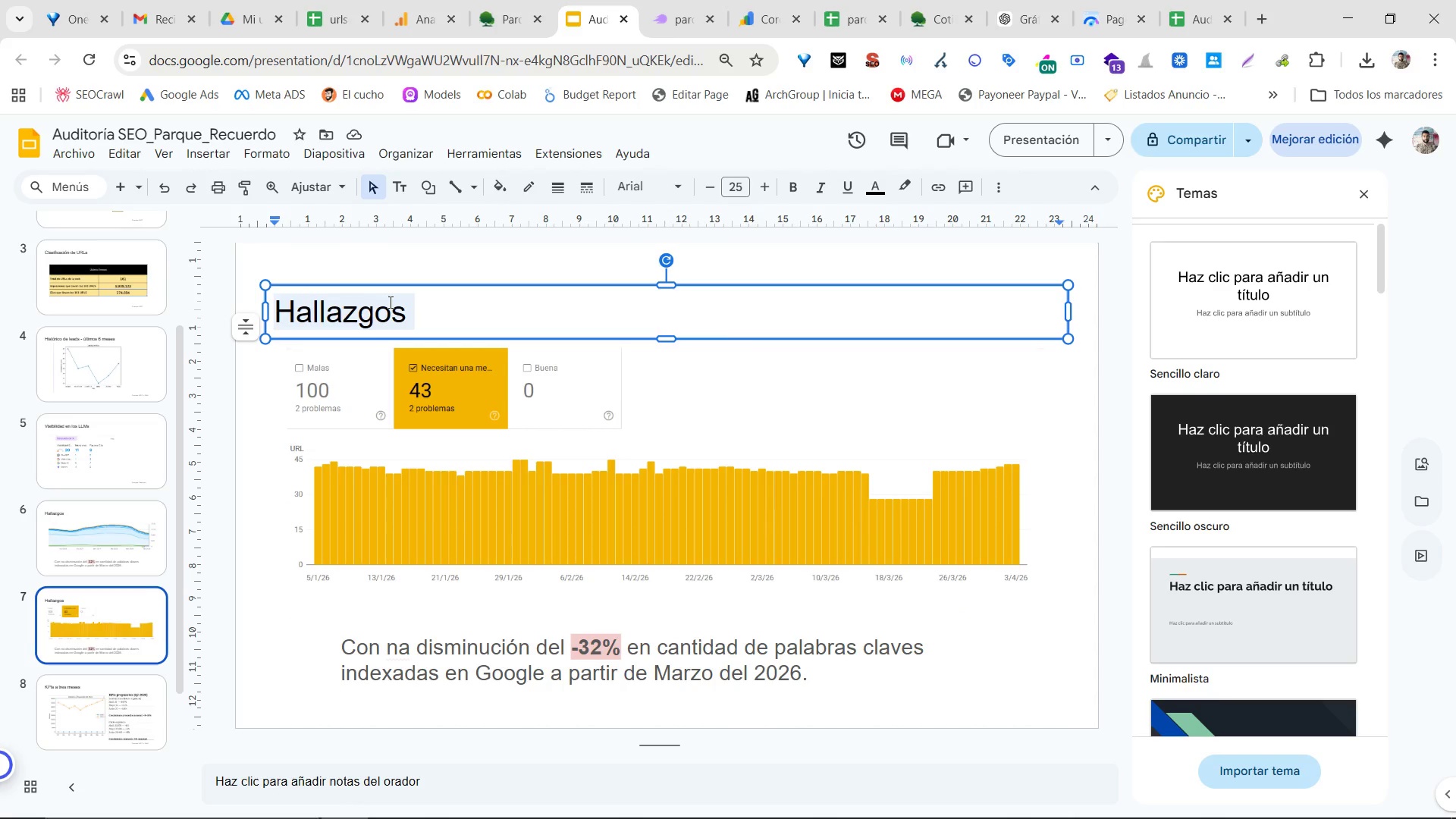 
key(Control+ControlLeft)
 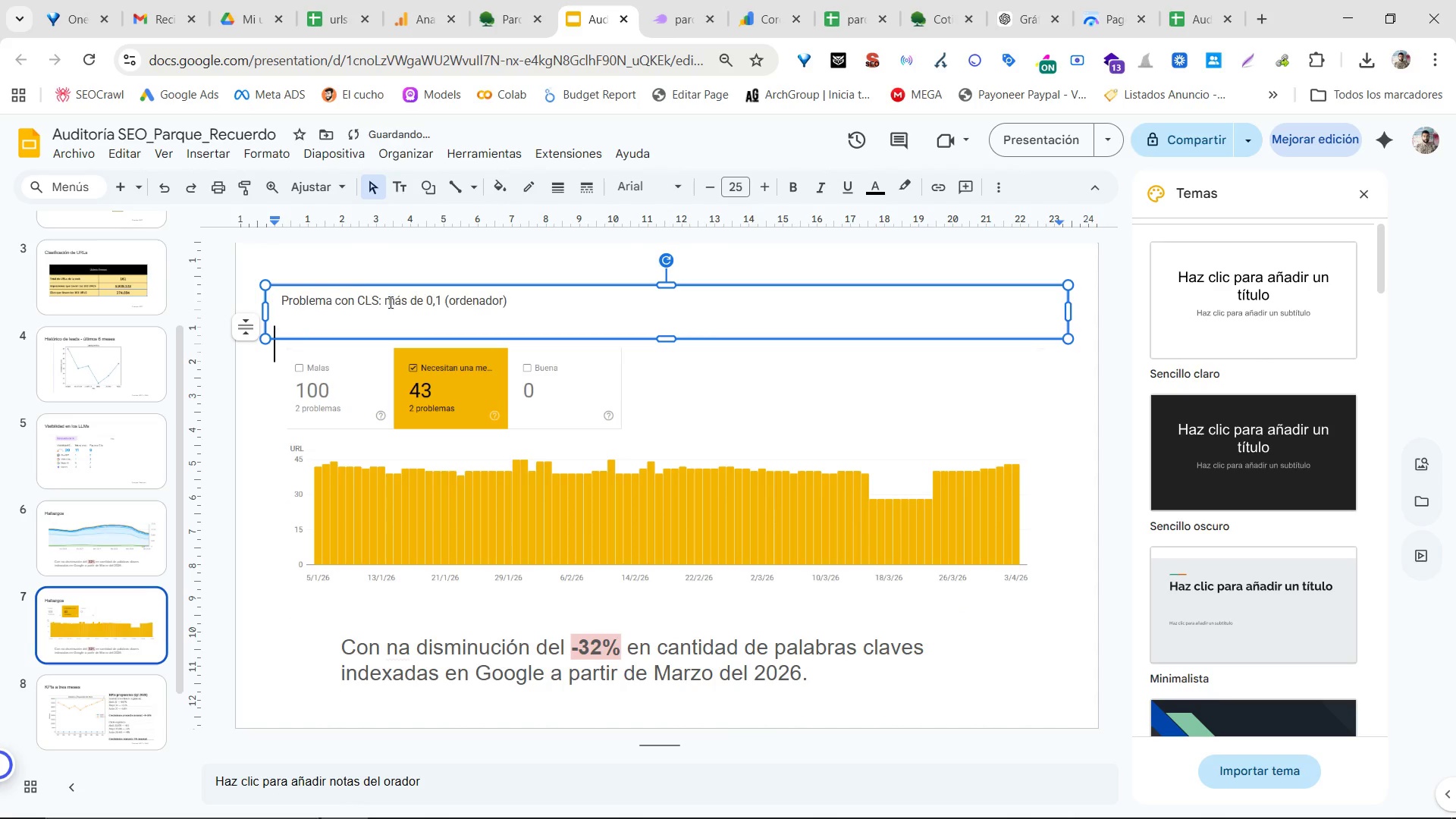 
key(Control+V)
 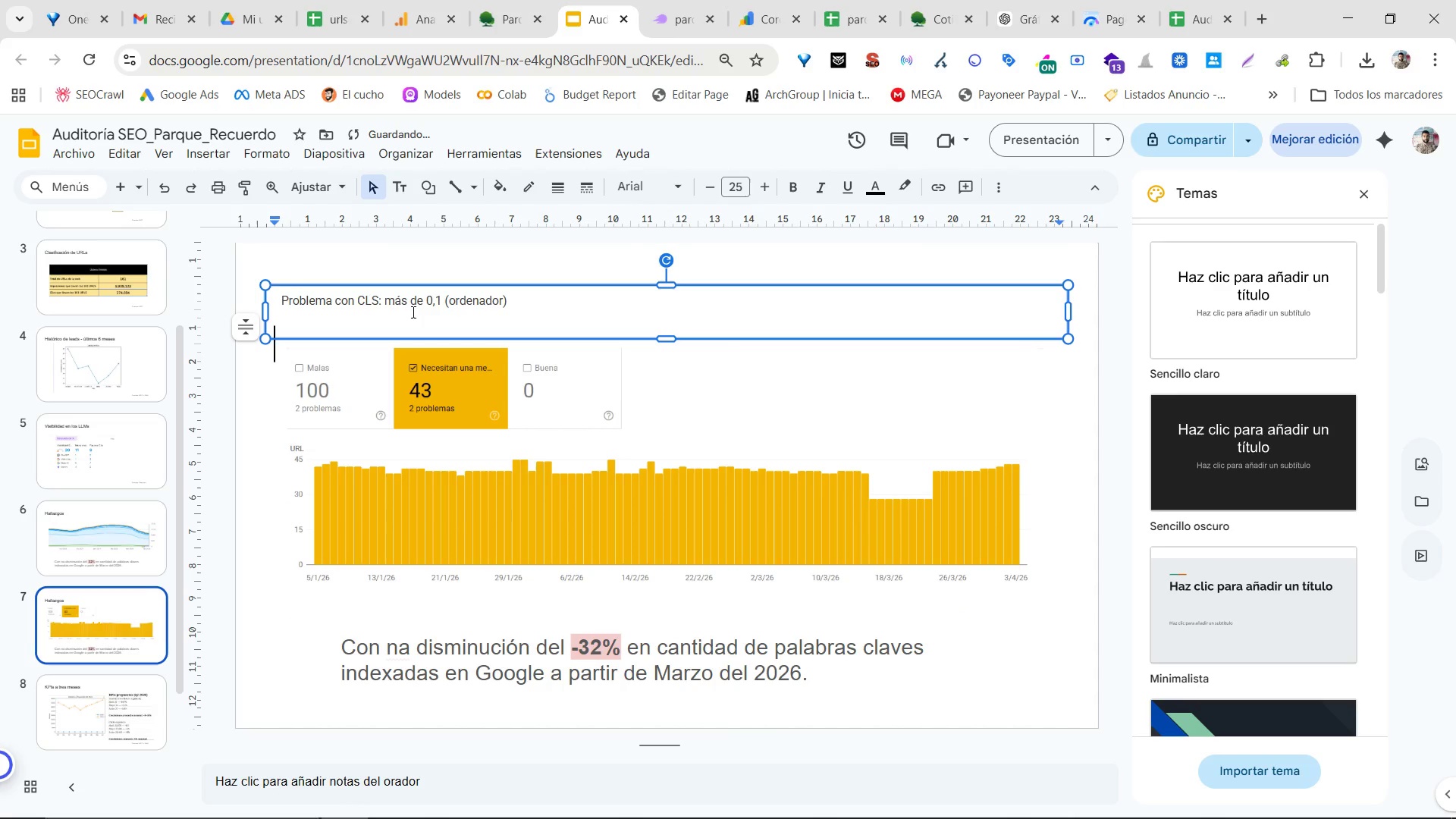 
key(Control+Z)
 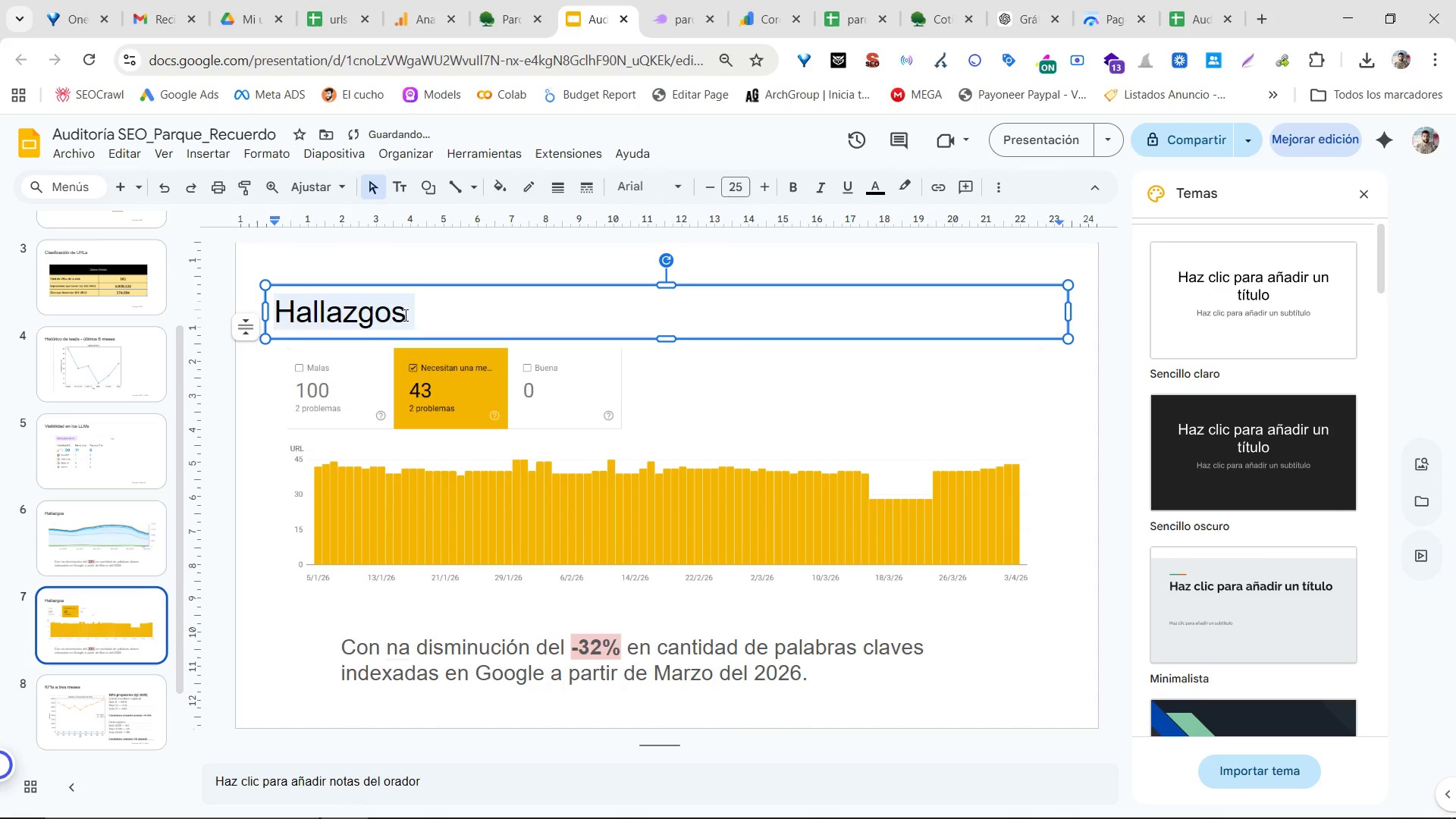 
left_click([404, 315])
 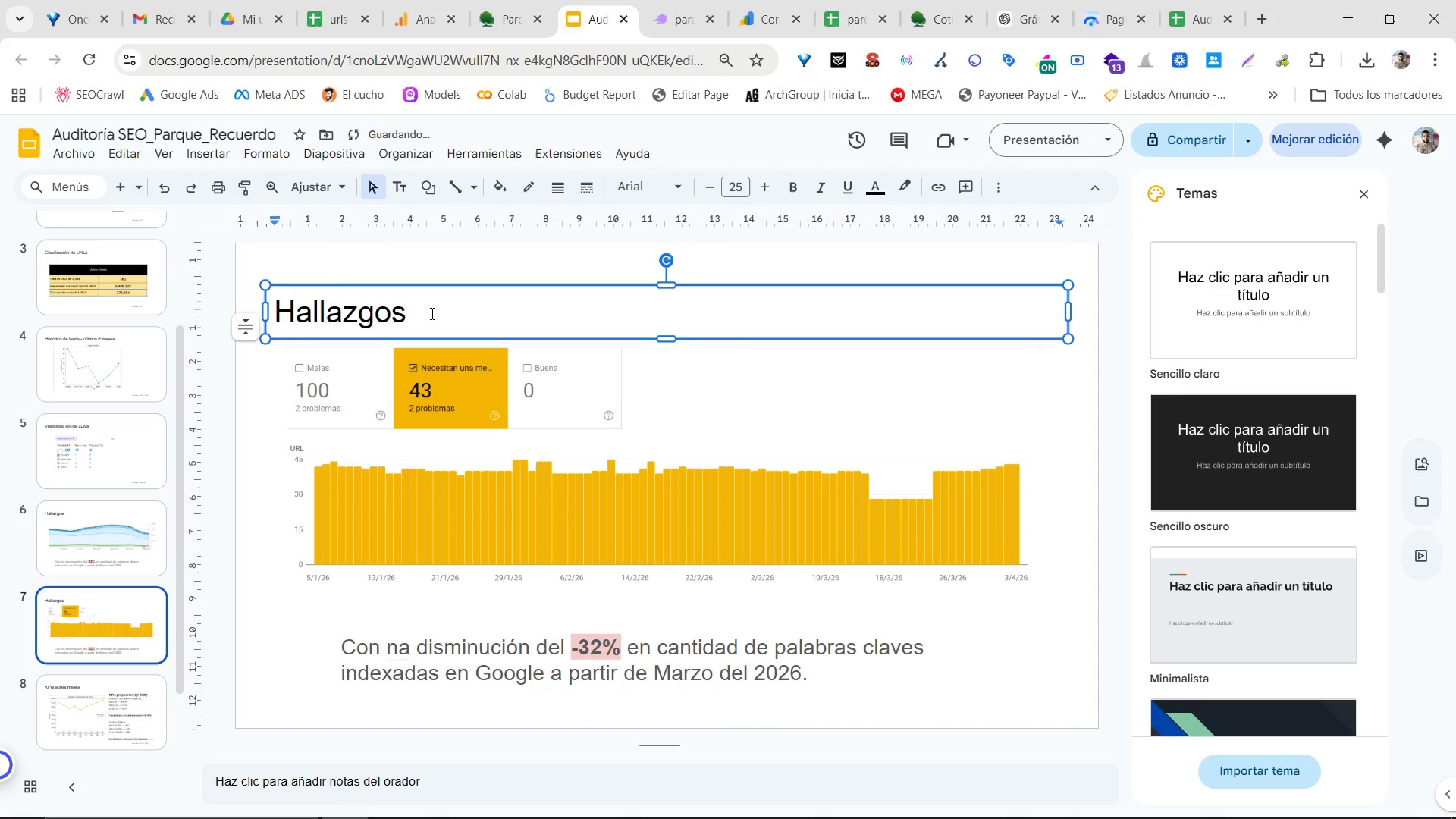 
type(> Problemas con los )
 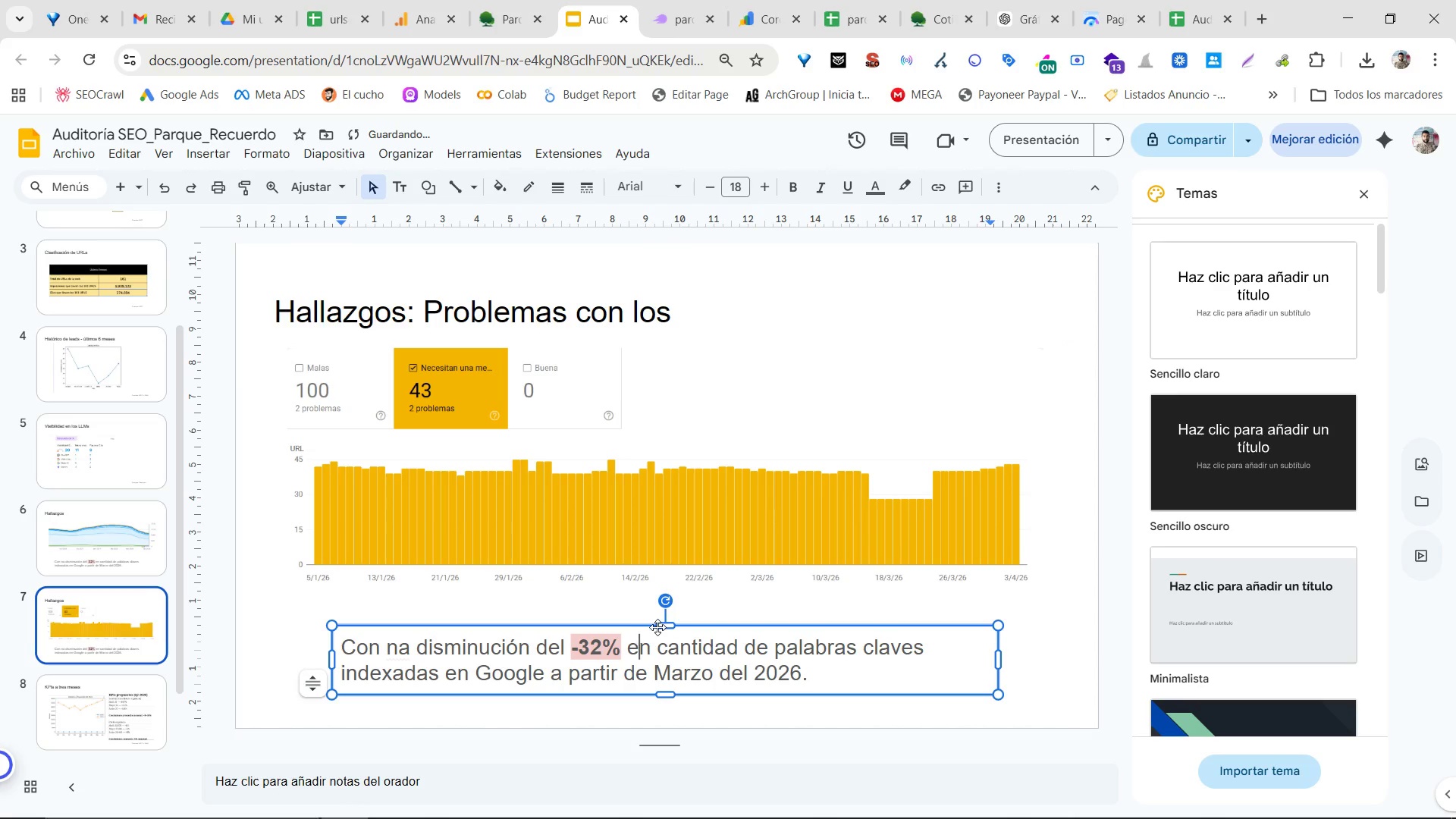 
double_click([658, 626])
 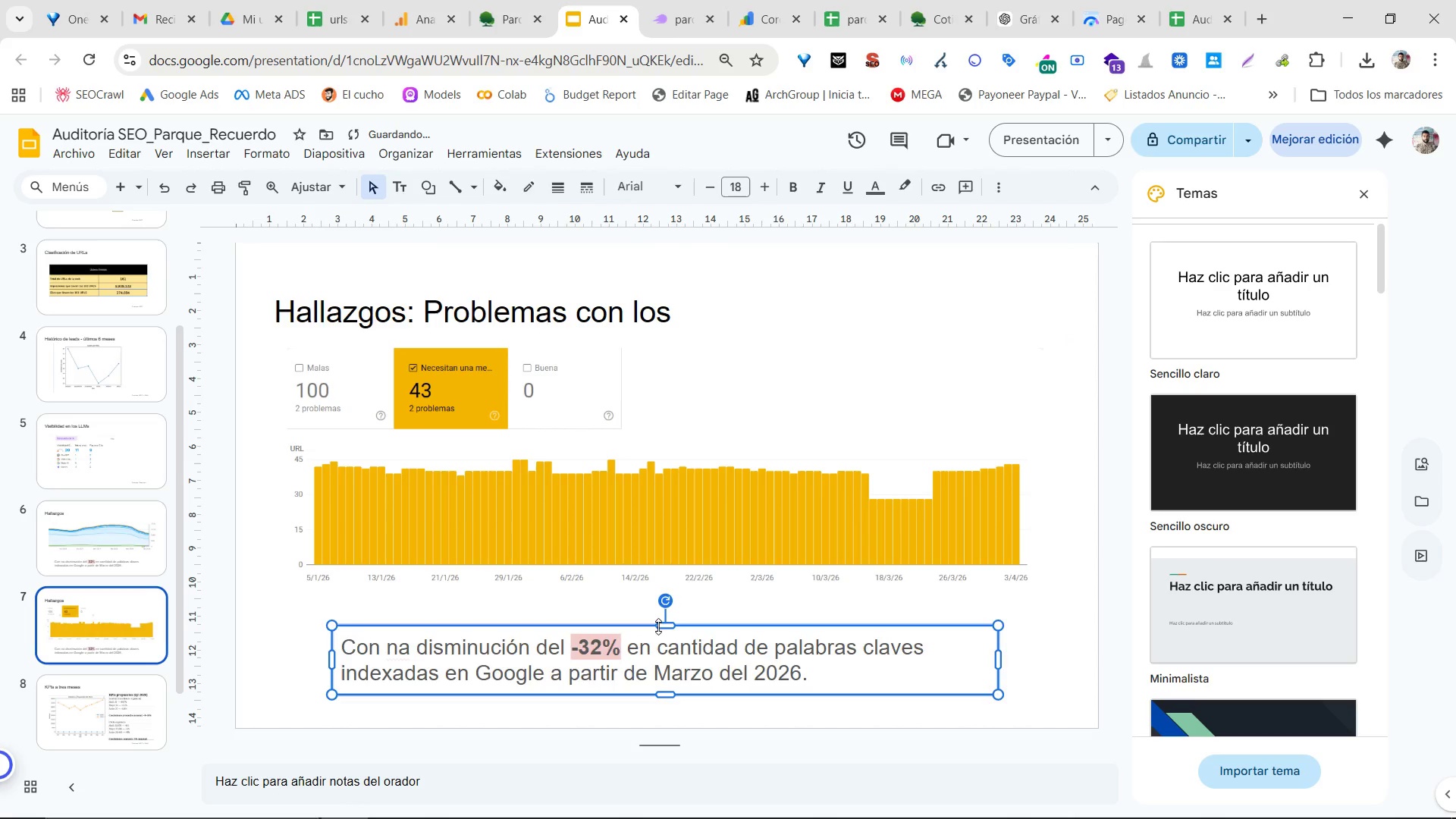 
key(Backspace)
 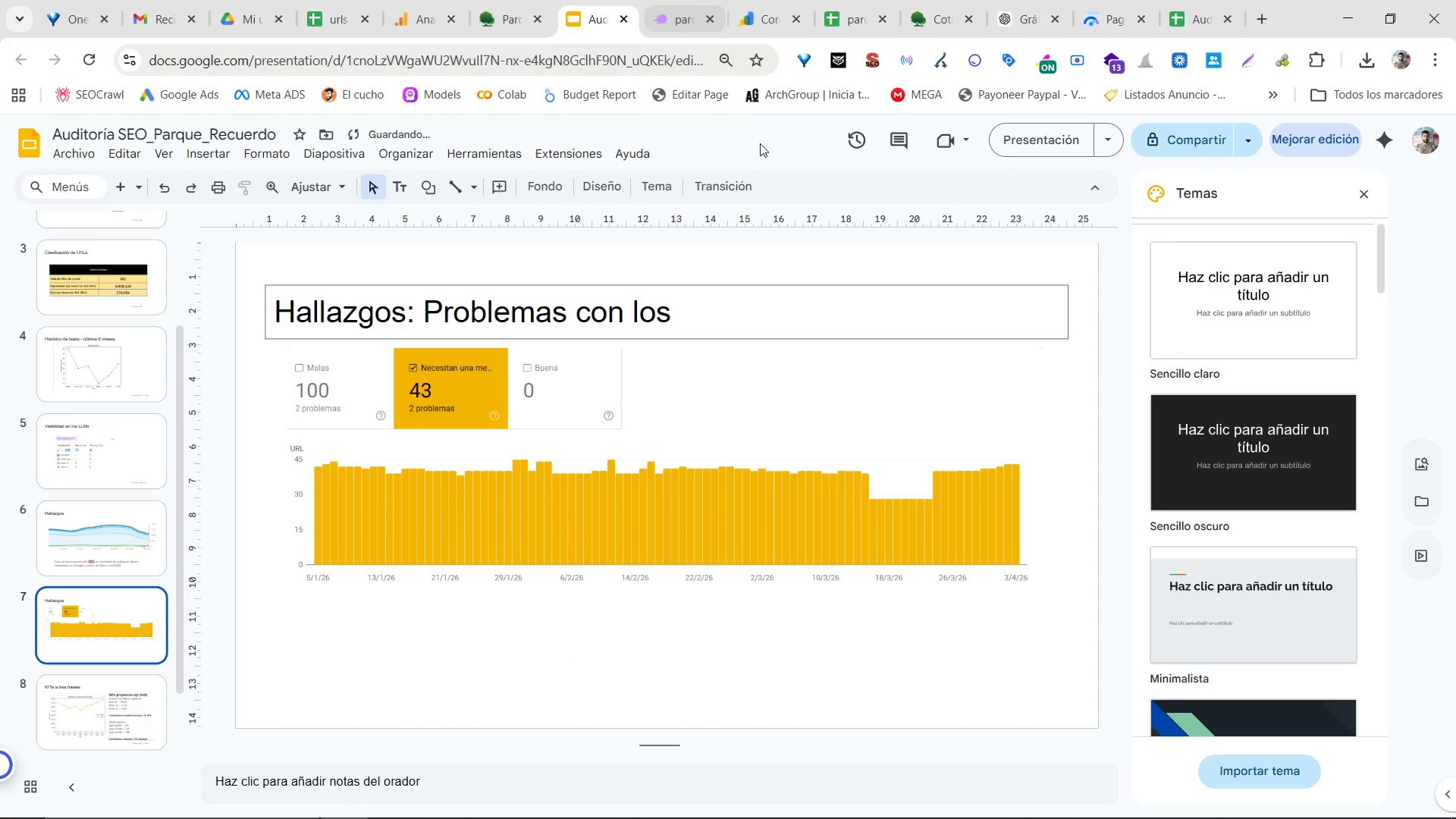 
key(Control+Z)
 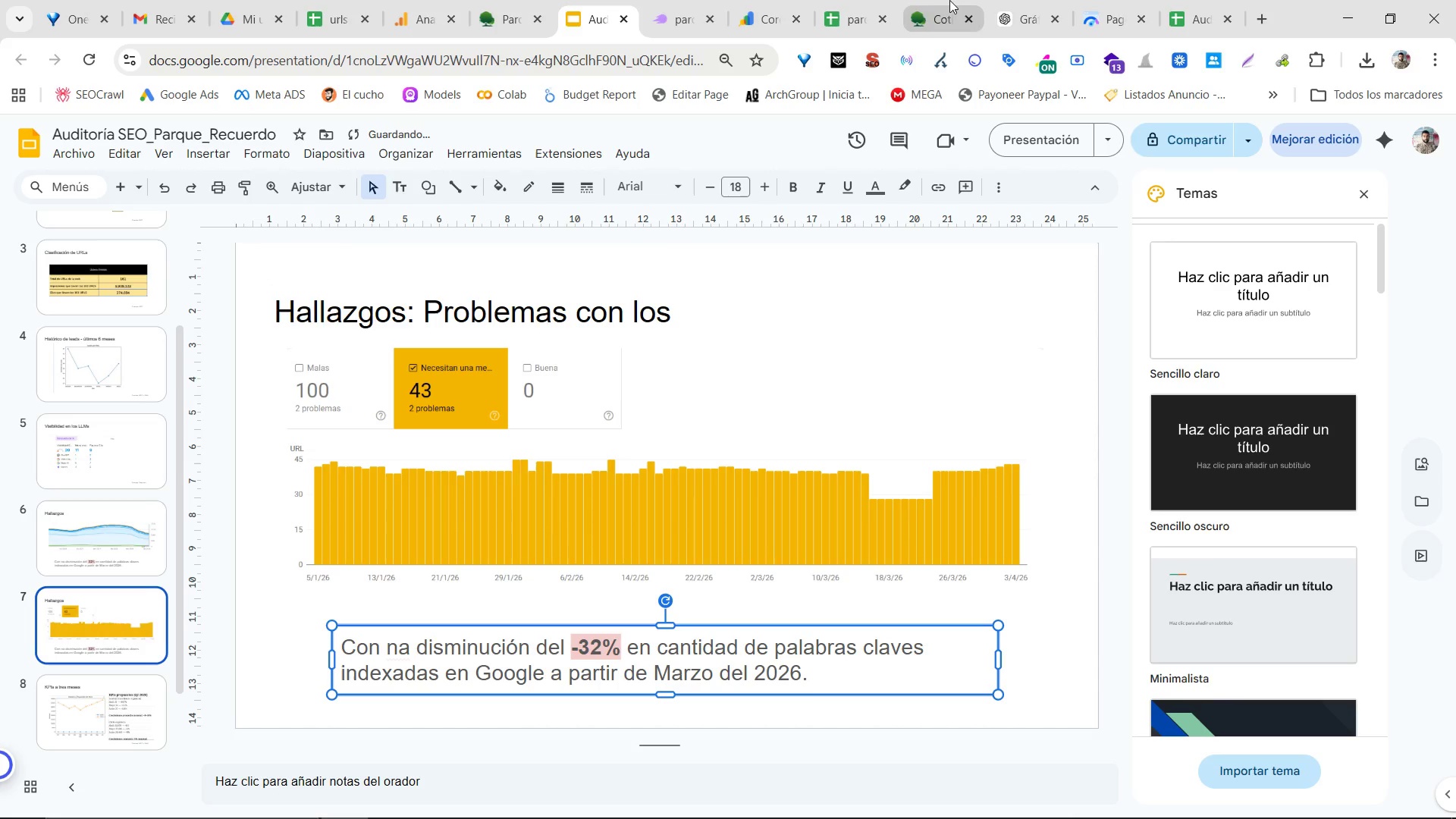 
left_click([1106, 0])
 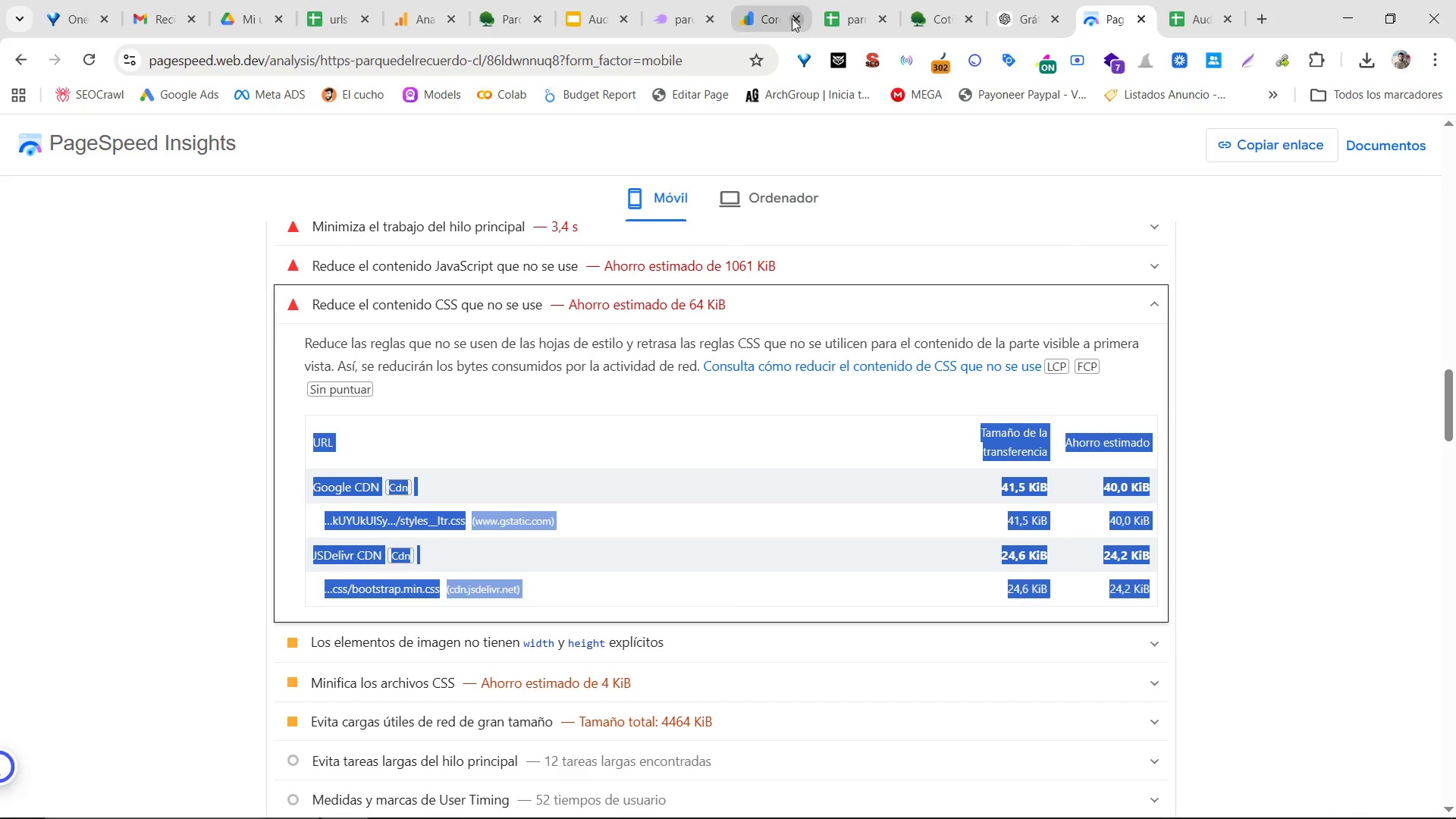 
left_click([769, 0])
 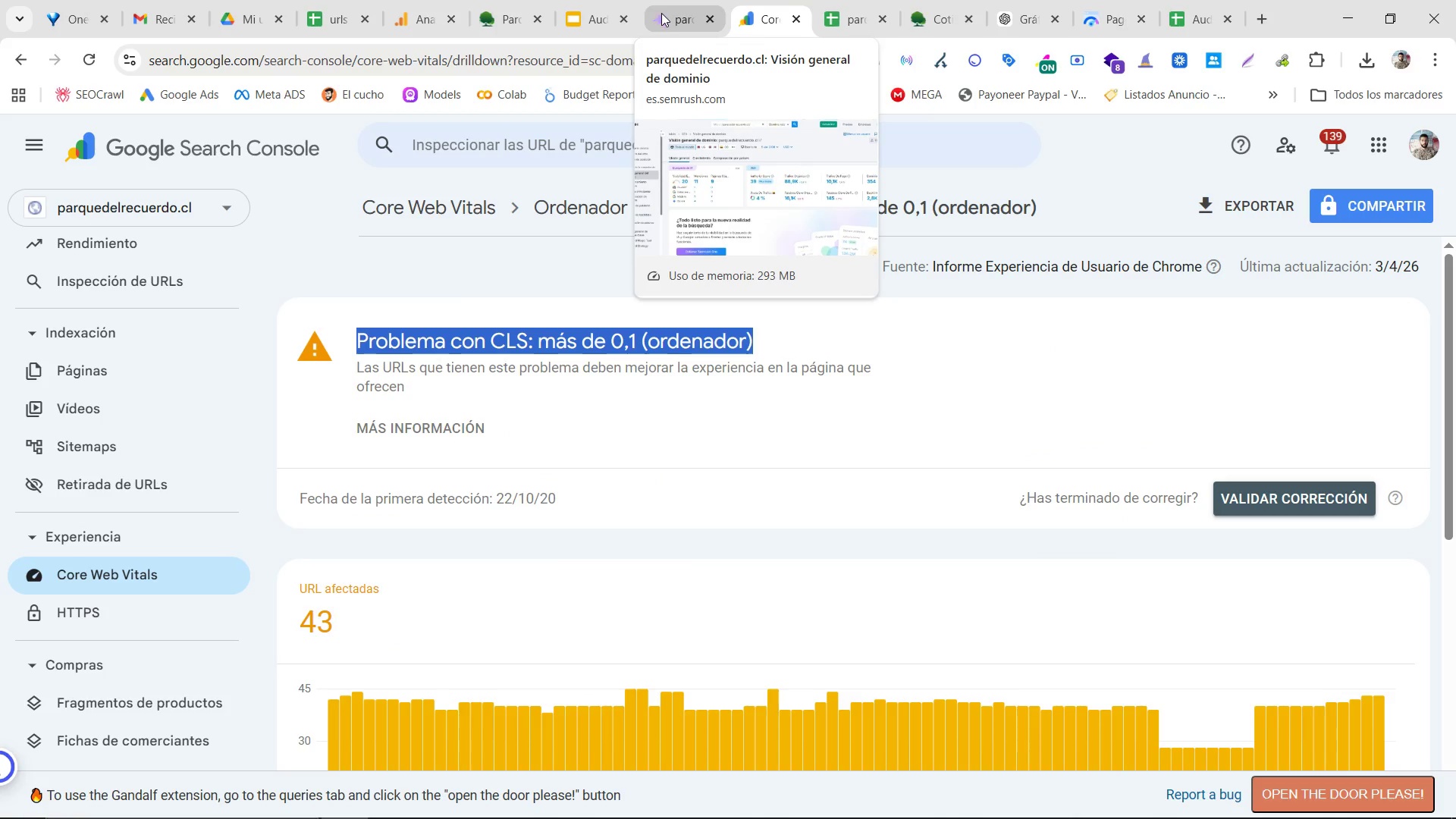 
left_click([575, 0])
 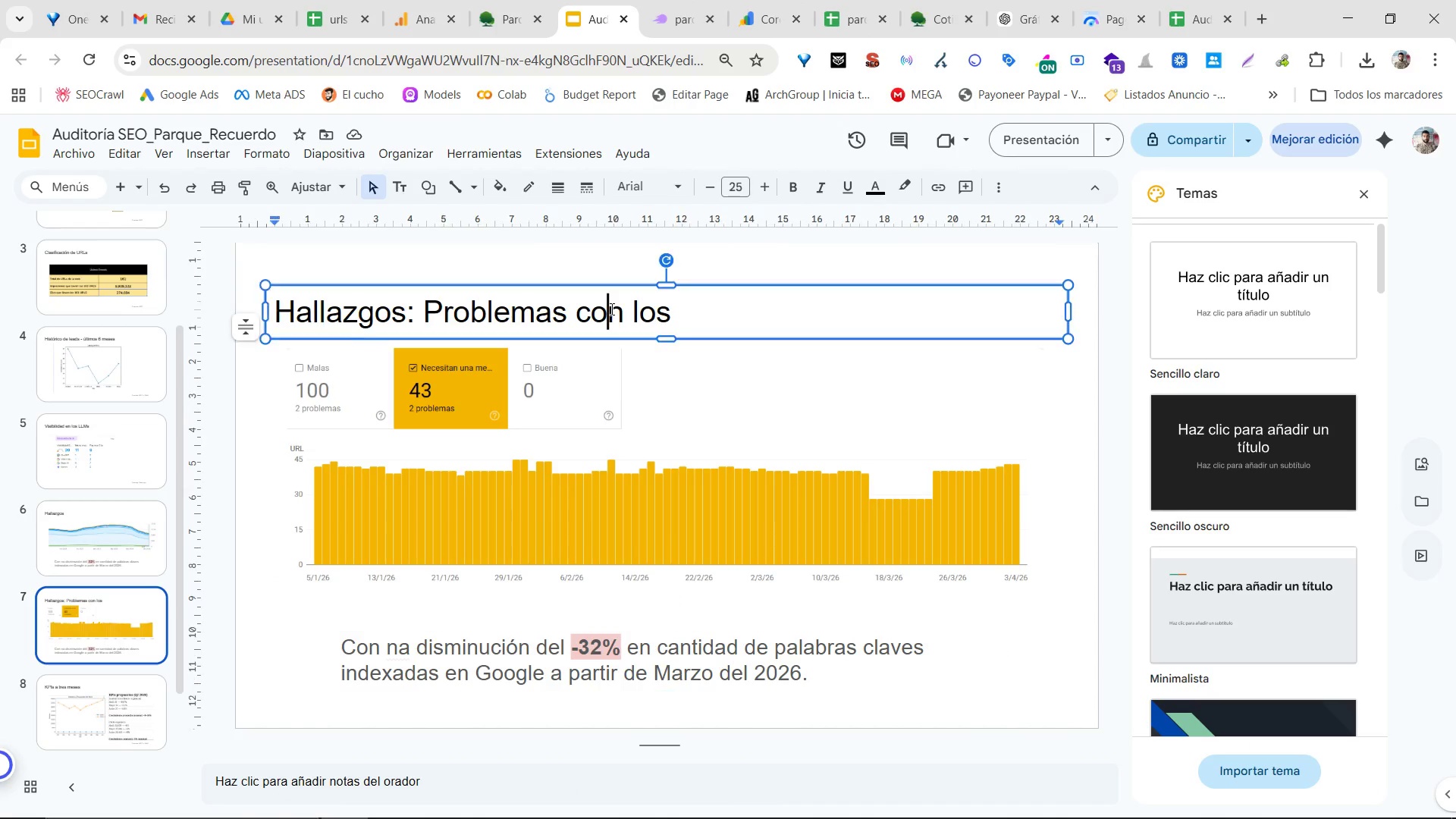 
double_click([662, 318])
 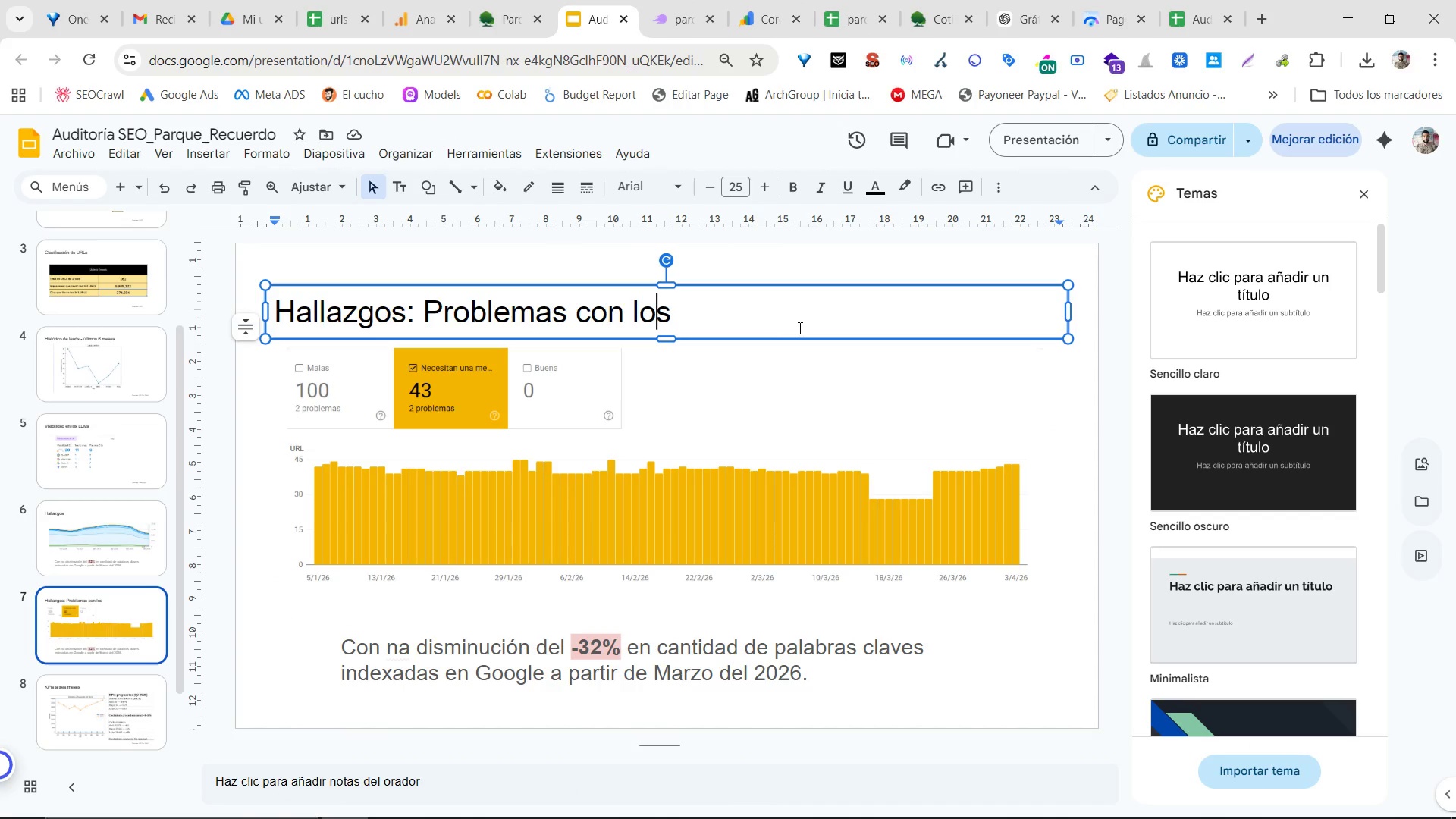 
triple_click([799, 327])
 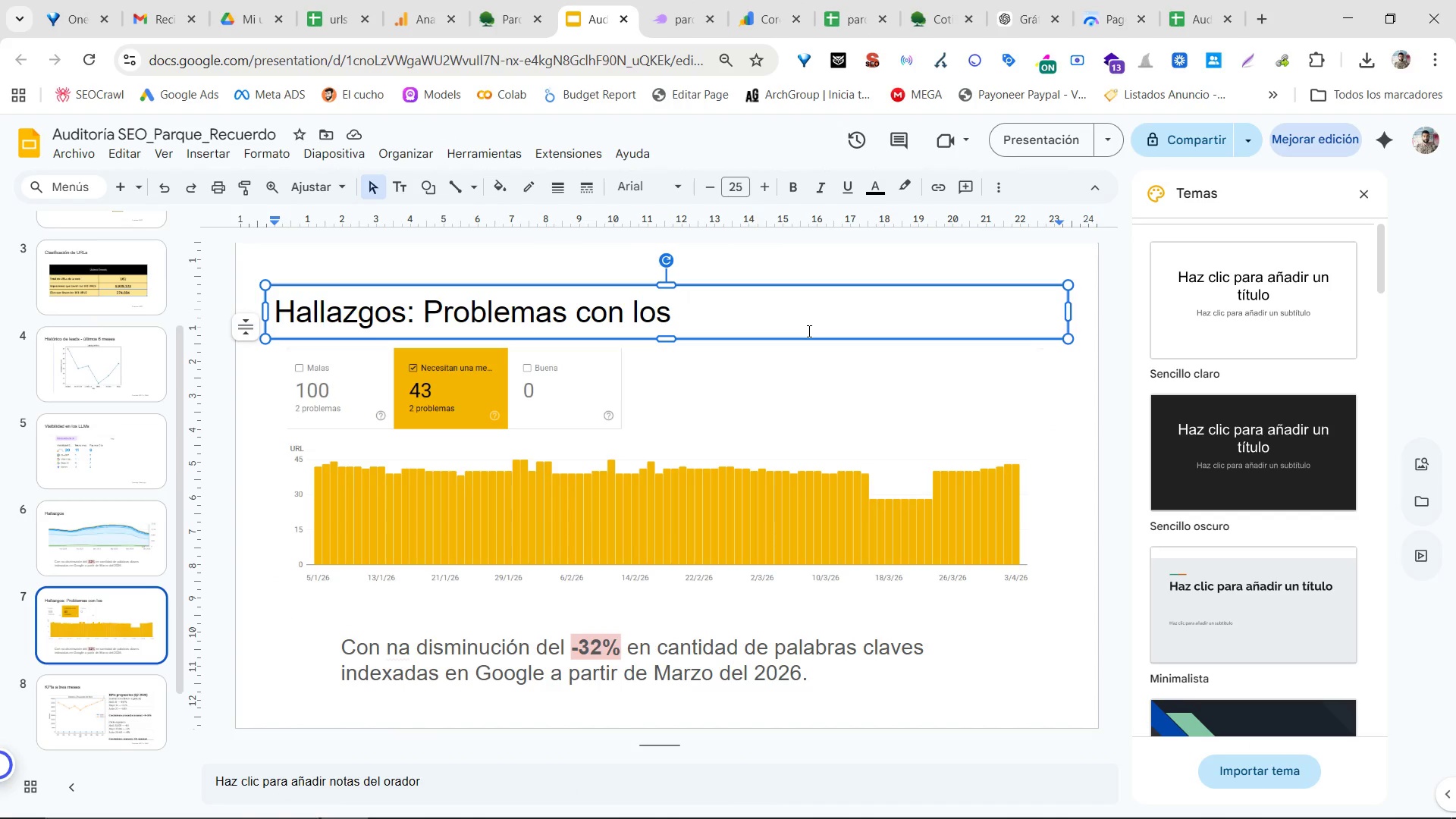 
type(CLS)
 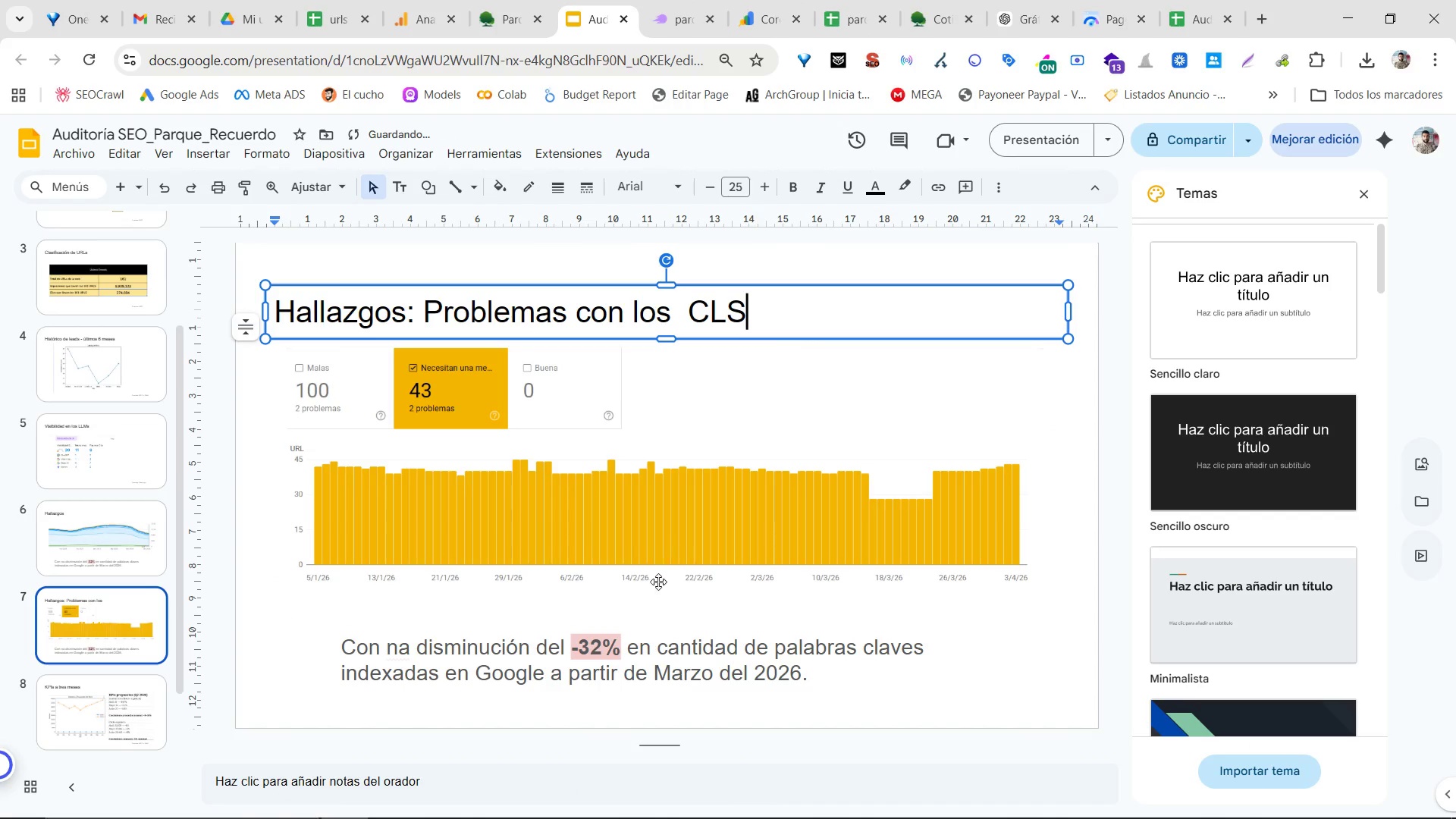 
left_click([555, 673])
 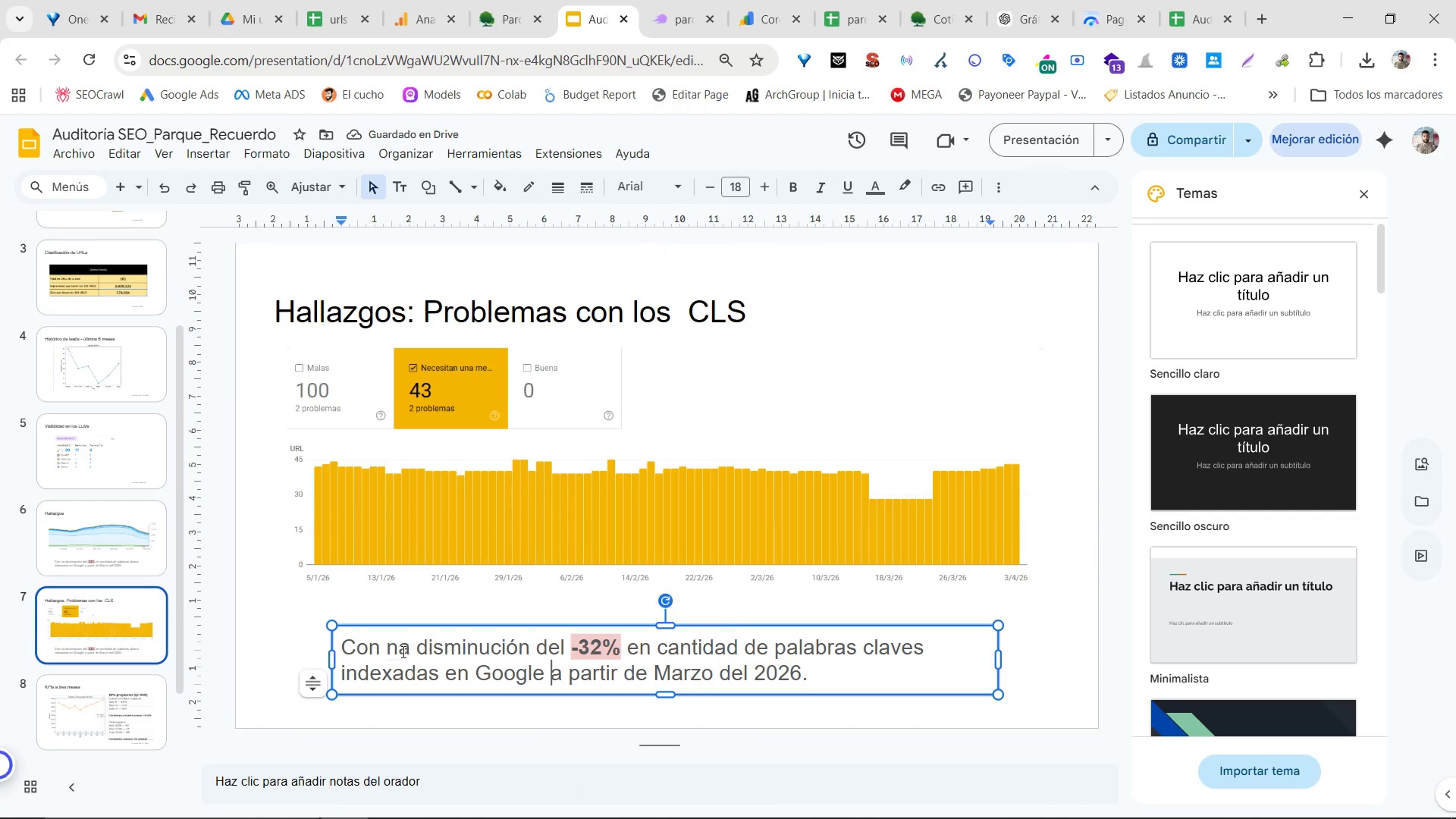 
left_click([388, 649])
 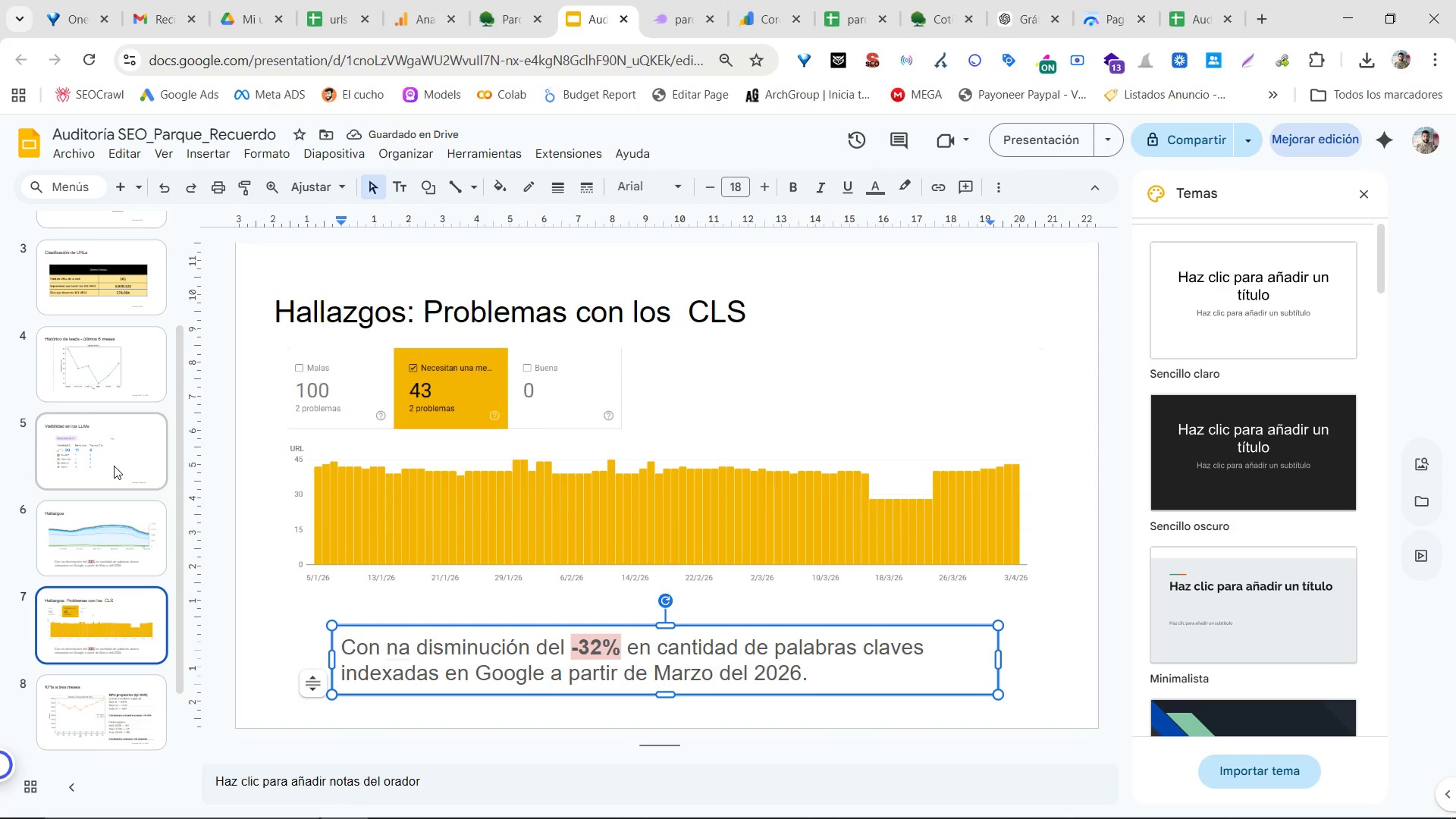 
left_click([86, 553])
 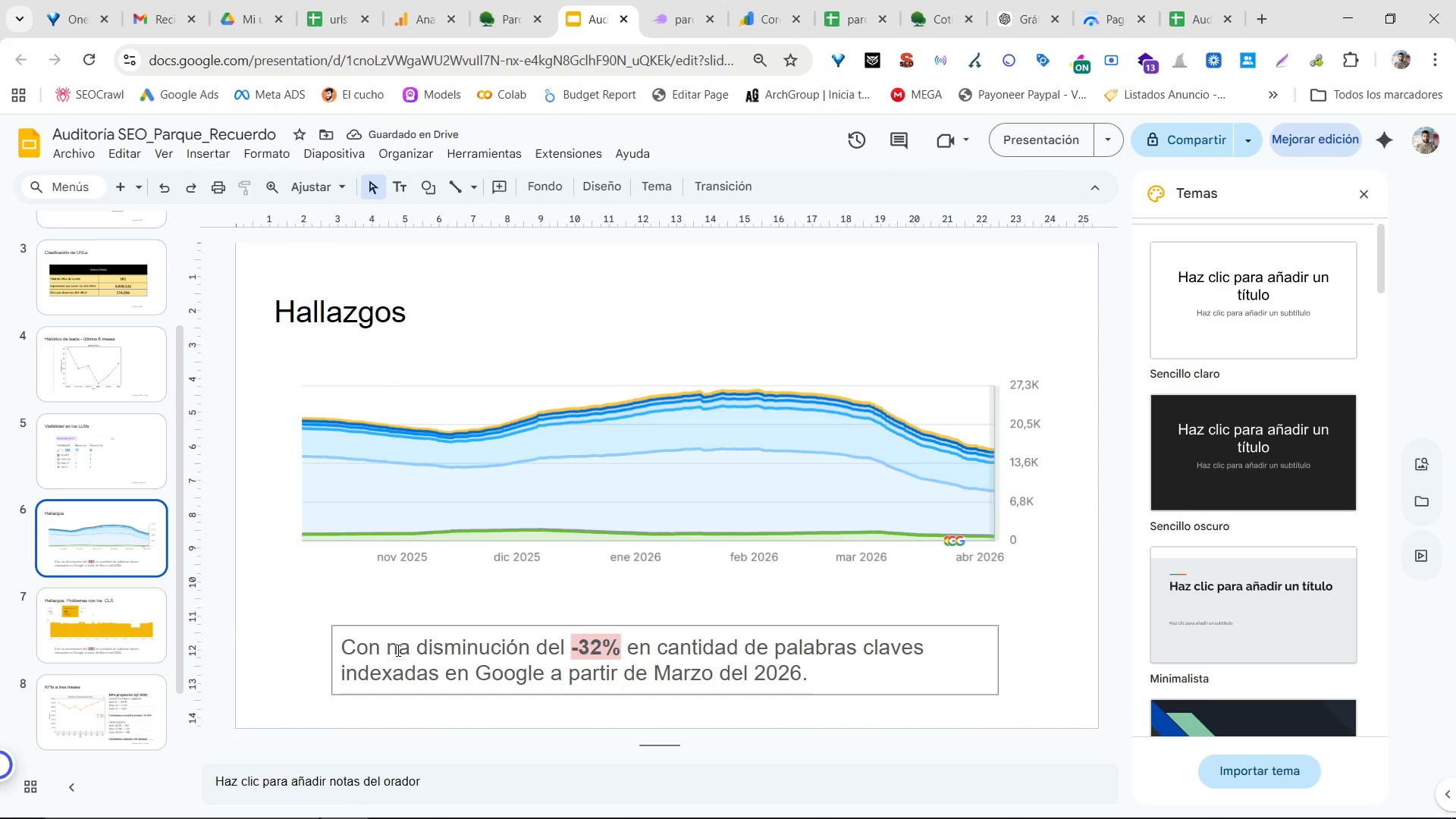 
left_click([390, 640])
 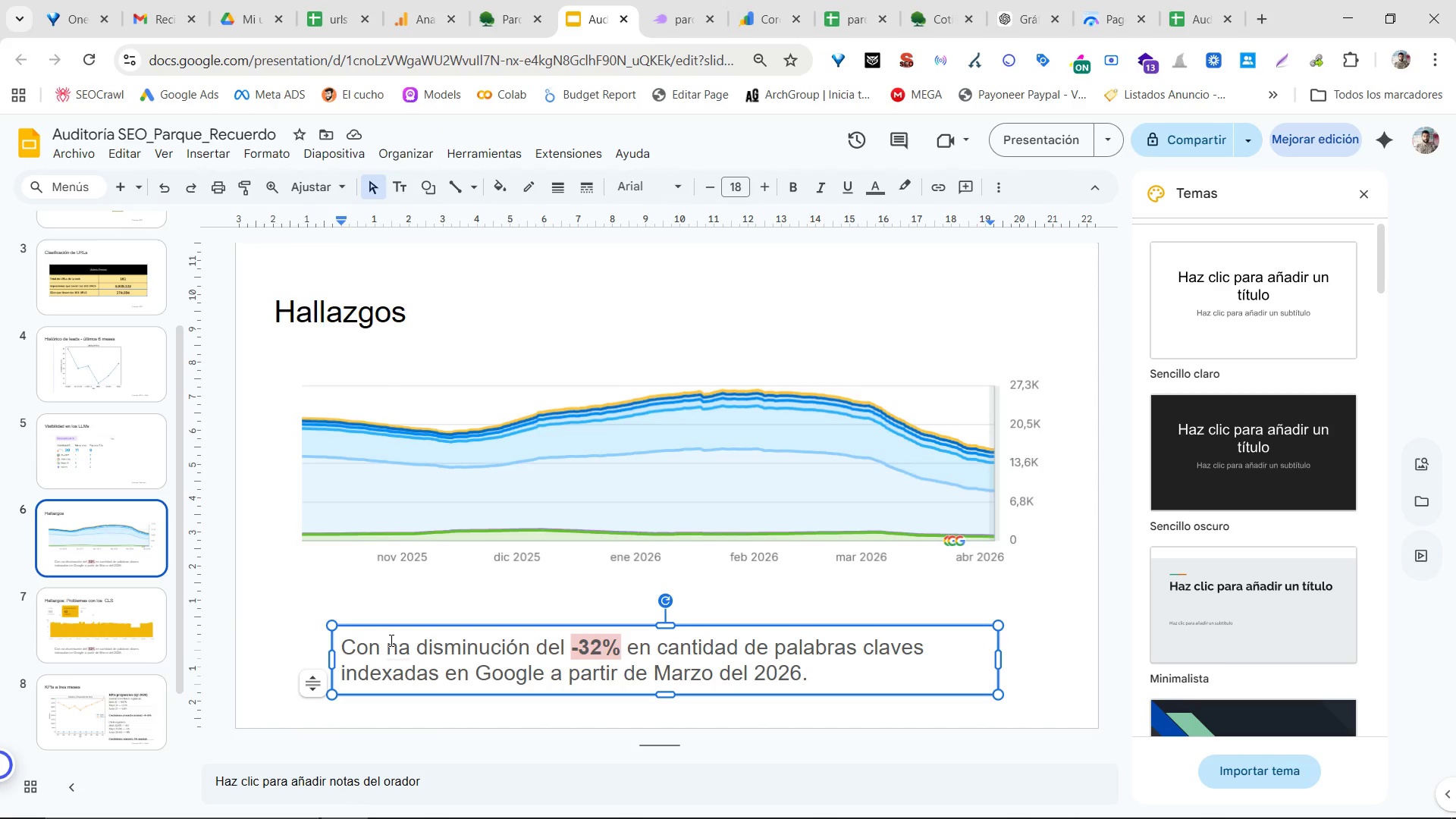 
key(U)
 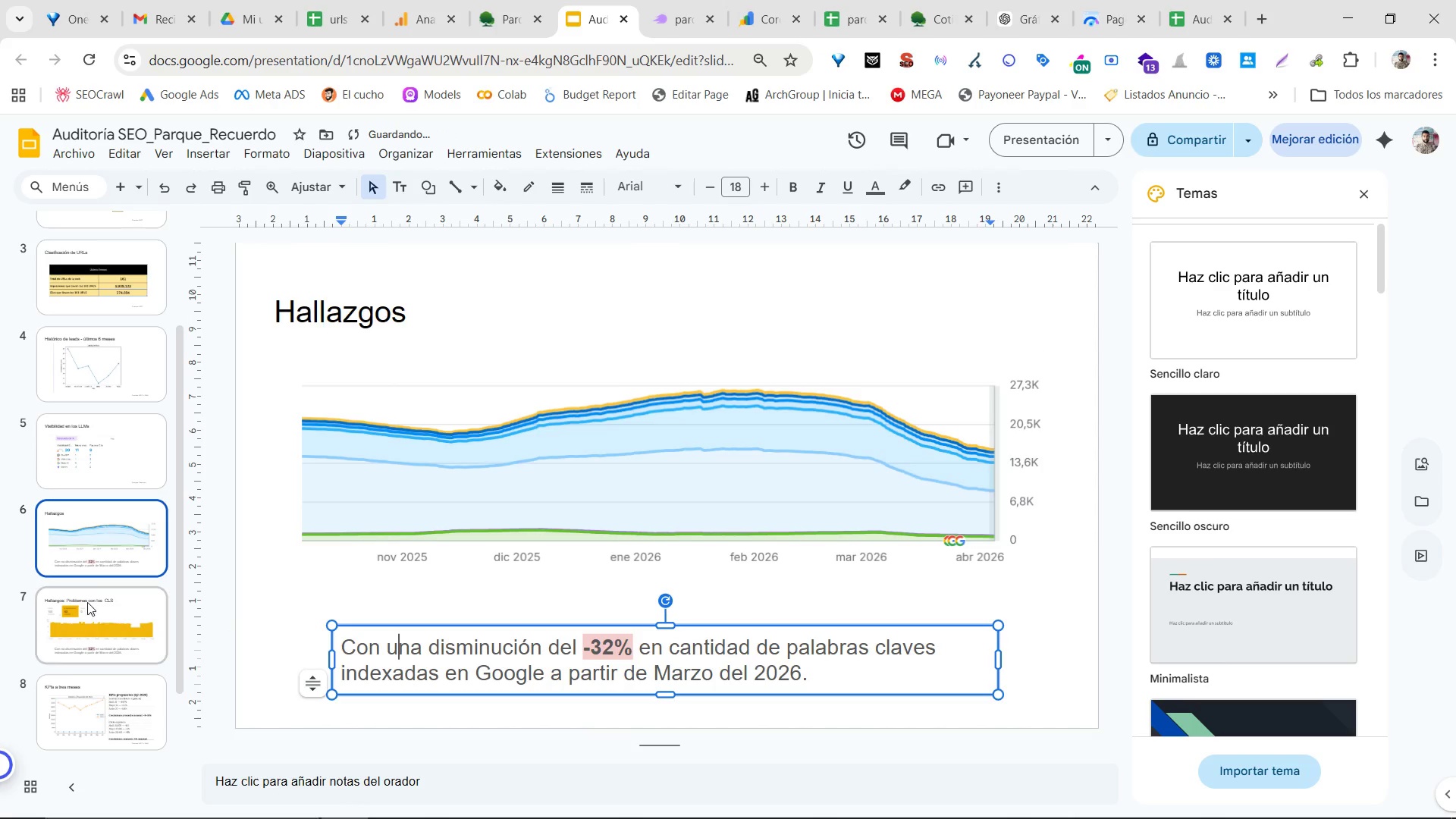 
left_click([59, 603])
 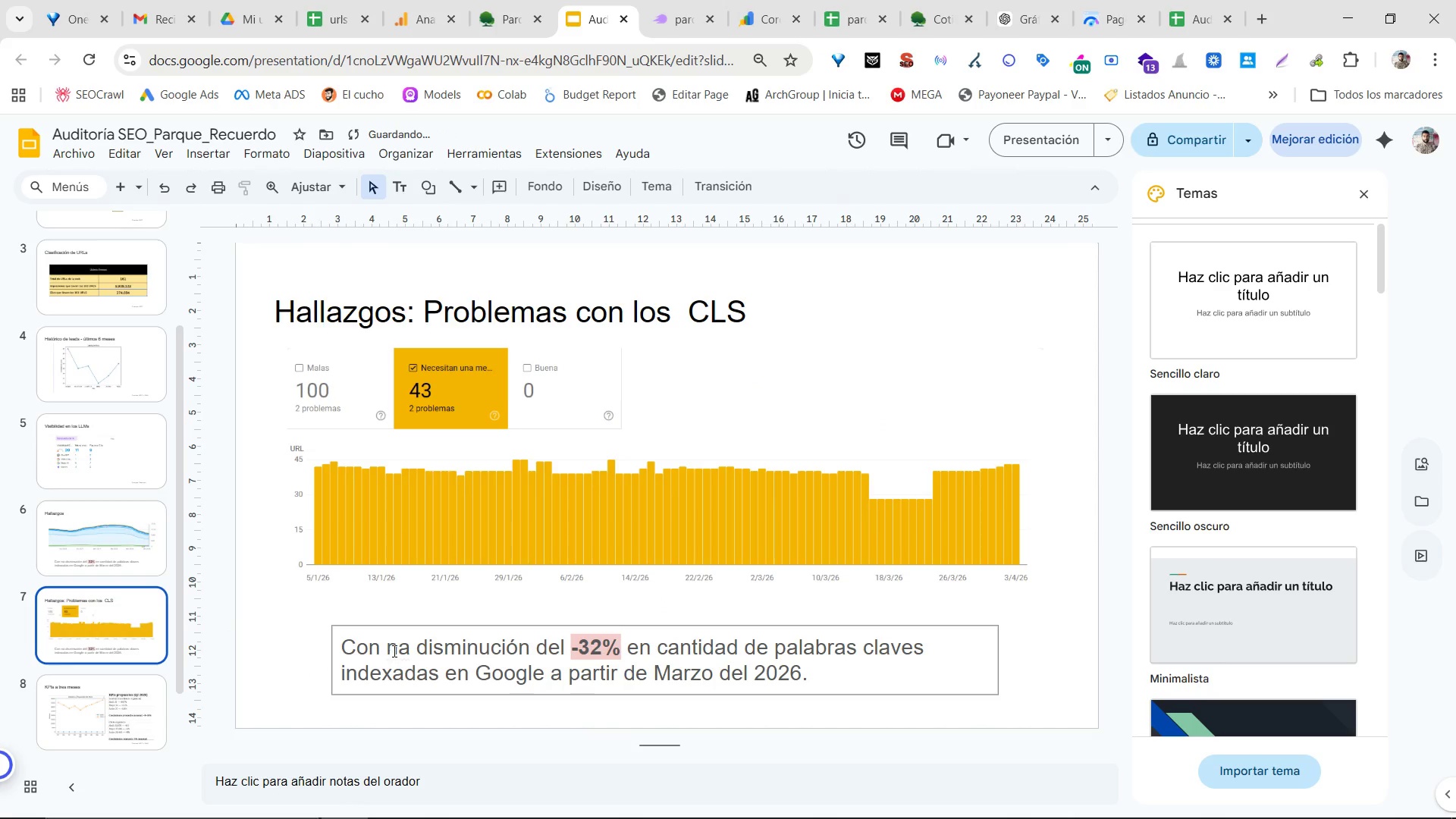 
left_click([387, 646])
 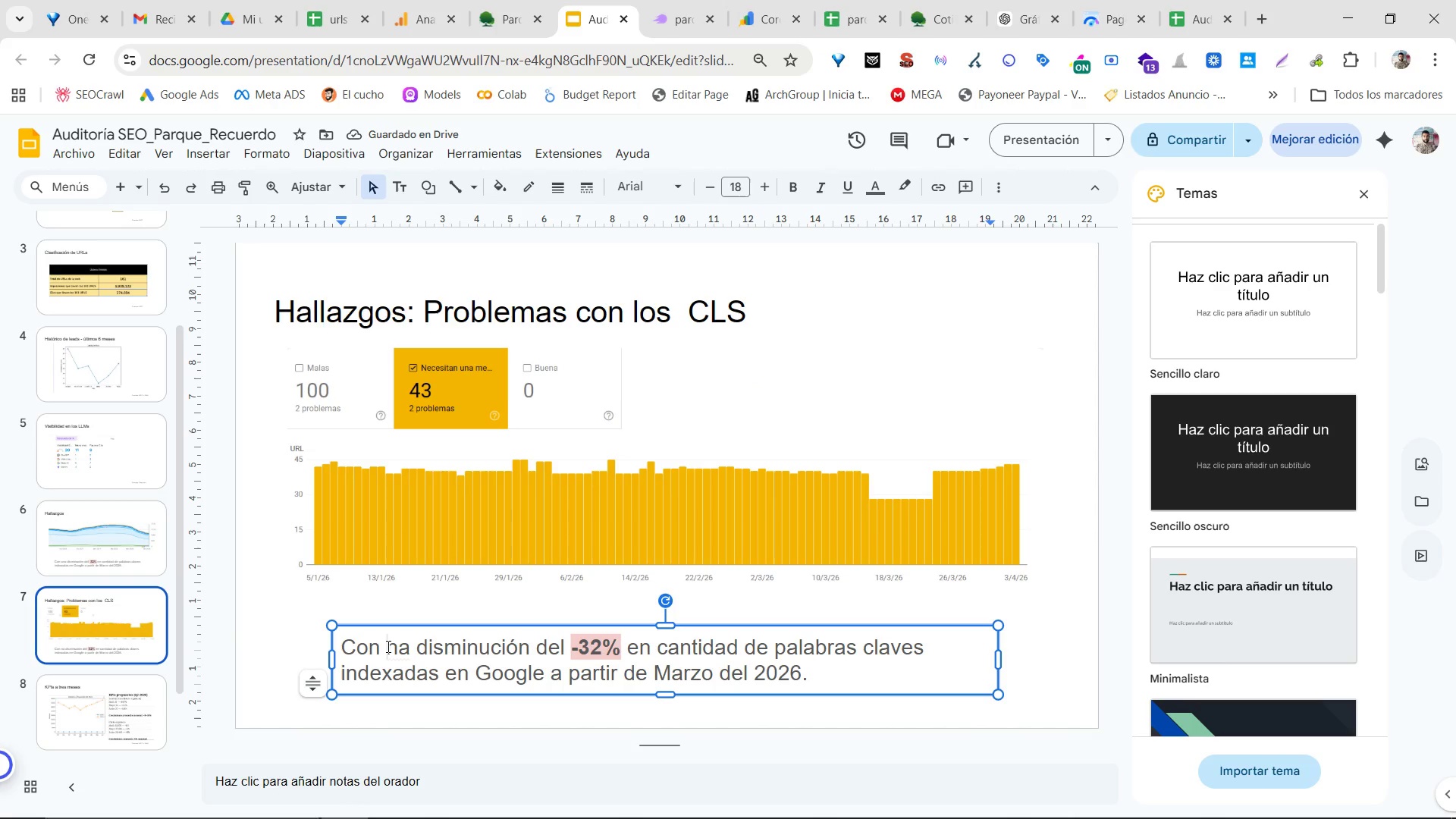 
key(ArrowRight)
 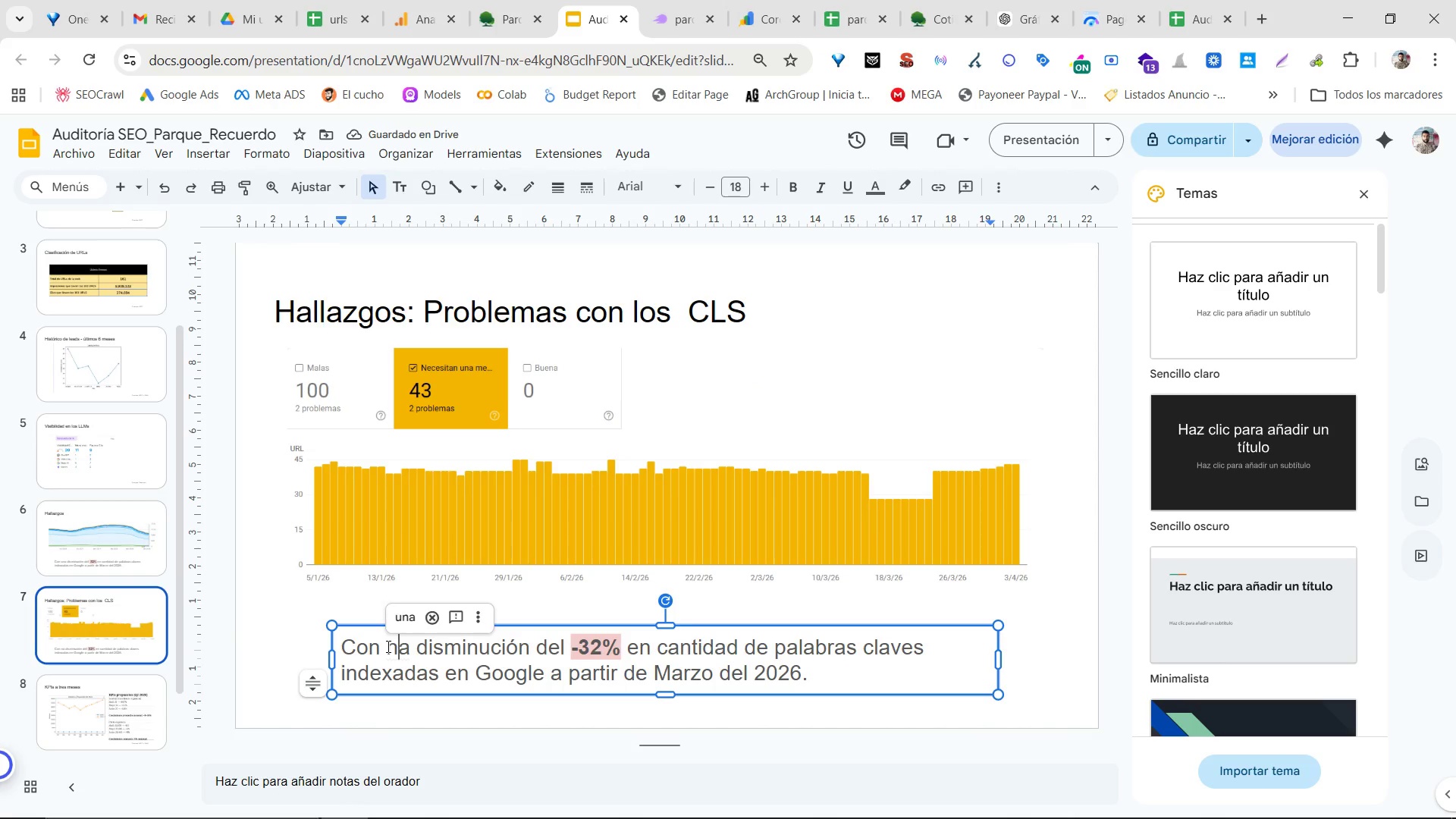 
key(Backspace)
 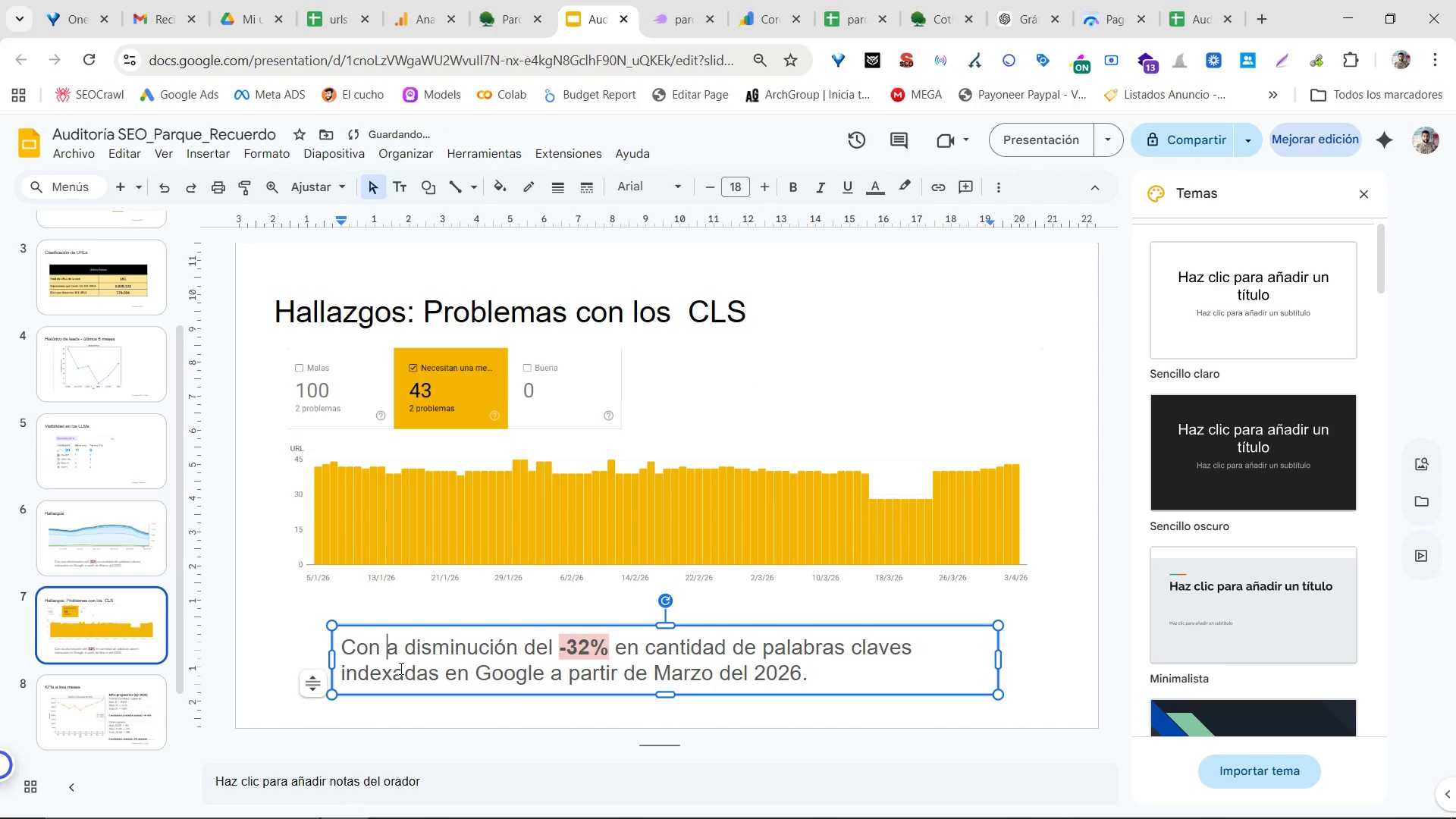 
key(Backspace)
 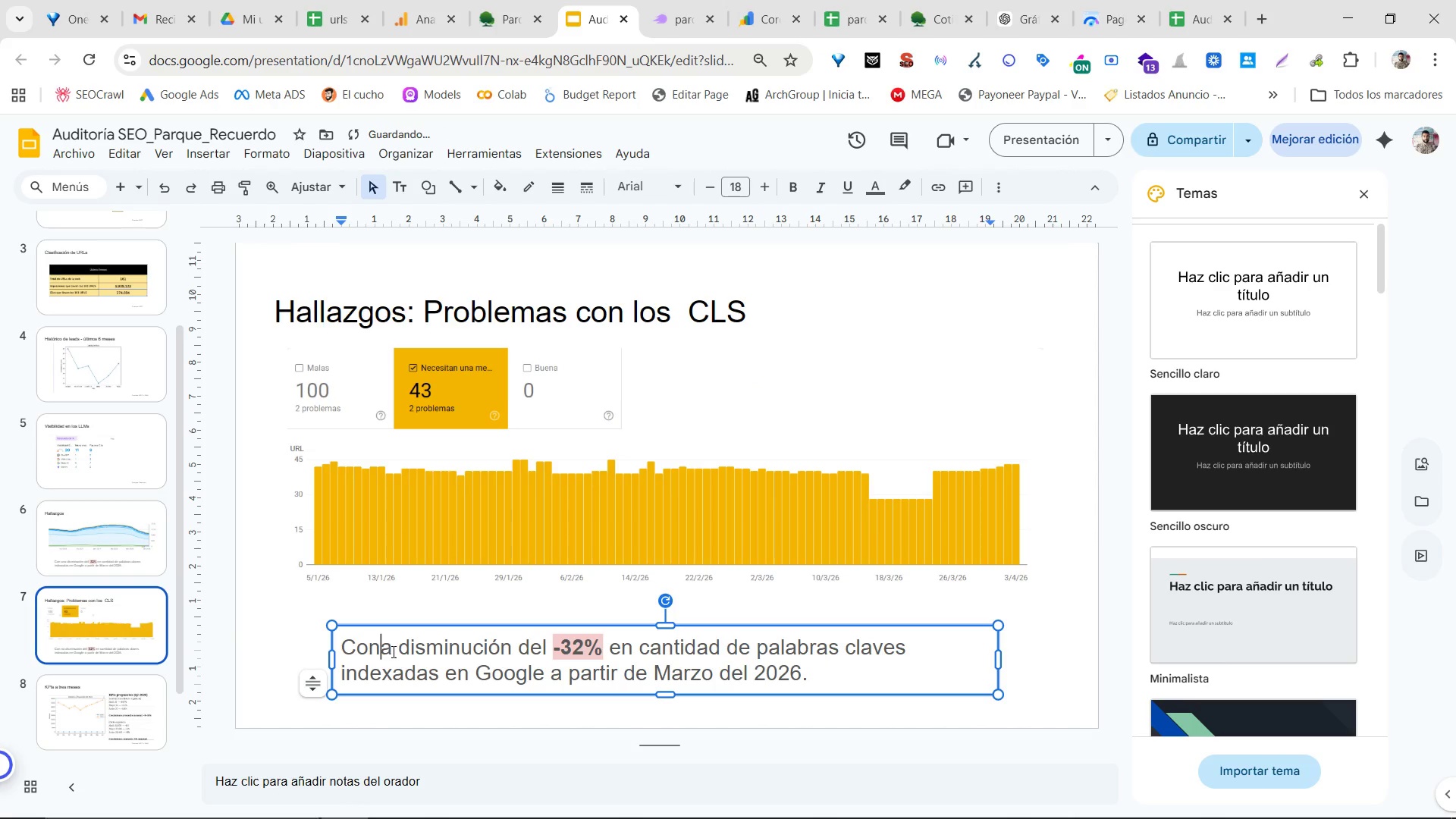 
left_click([391, 645])
 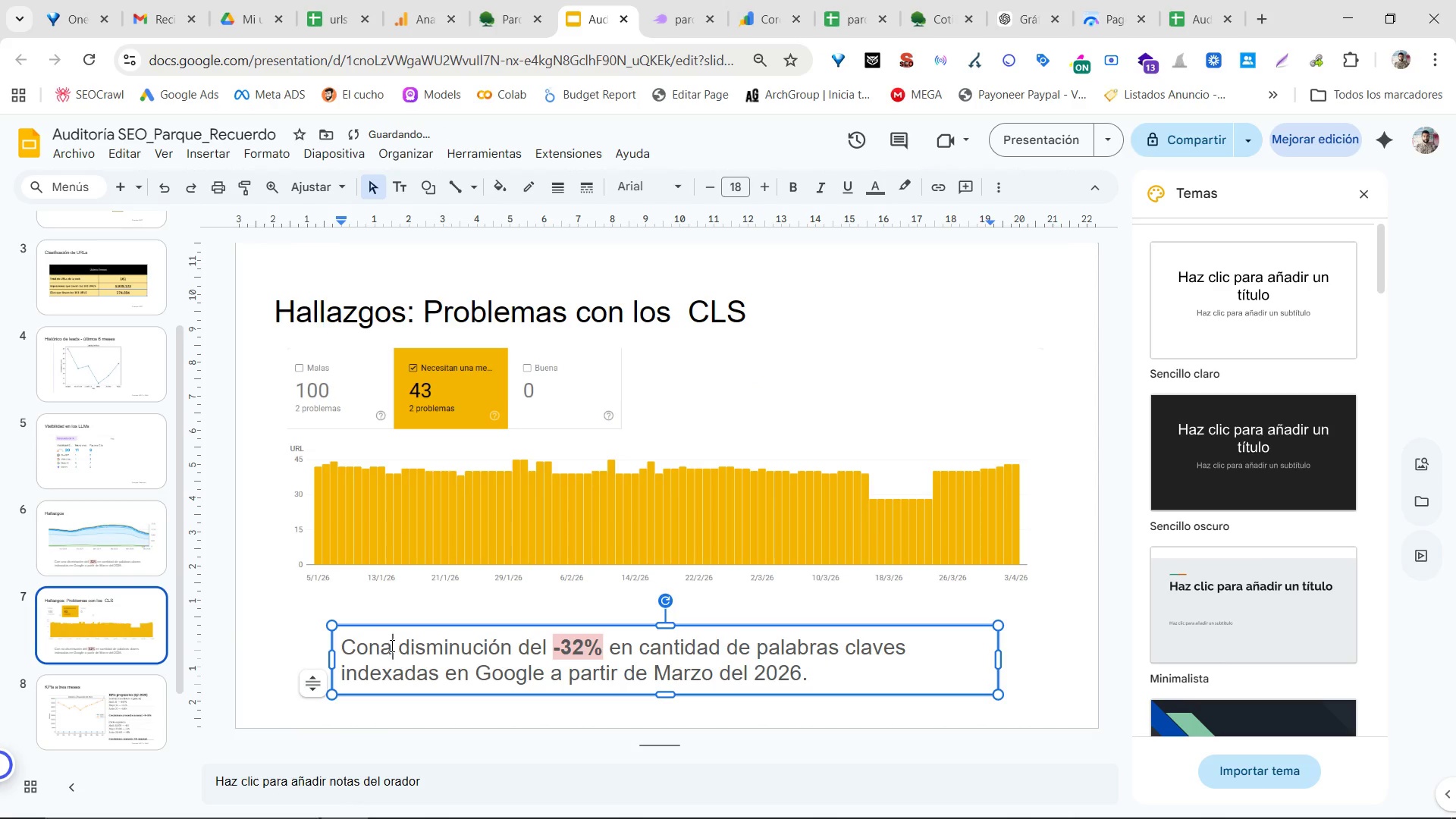 
key(Backspace)
type( y)
key(Backspace)
type(un)
 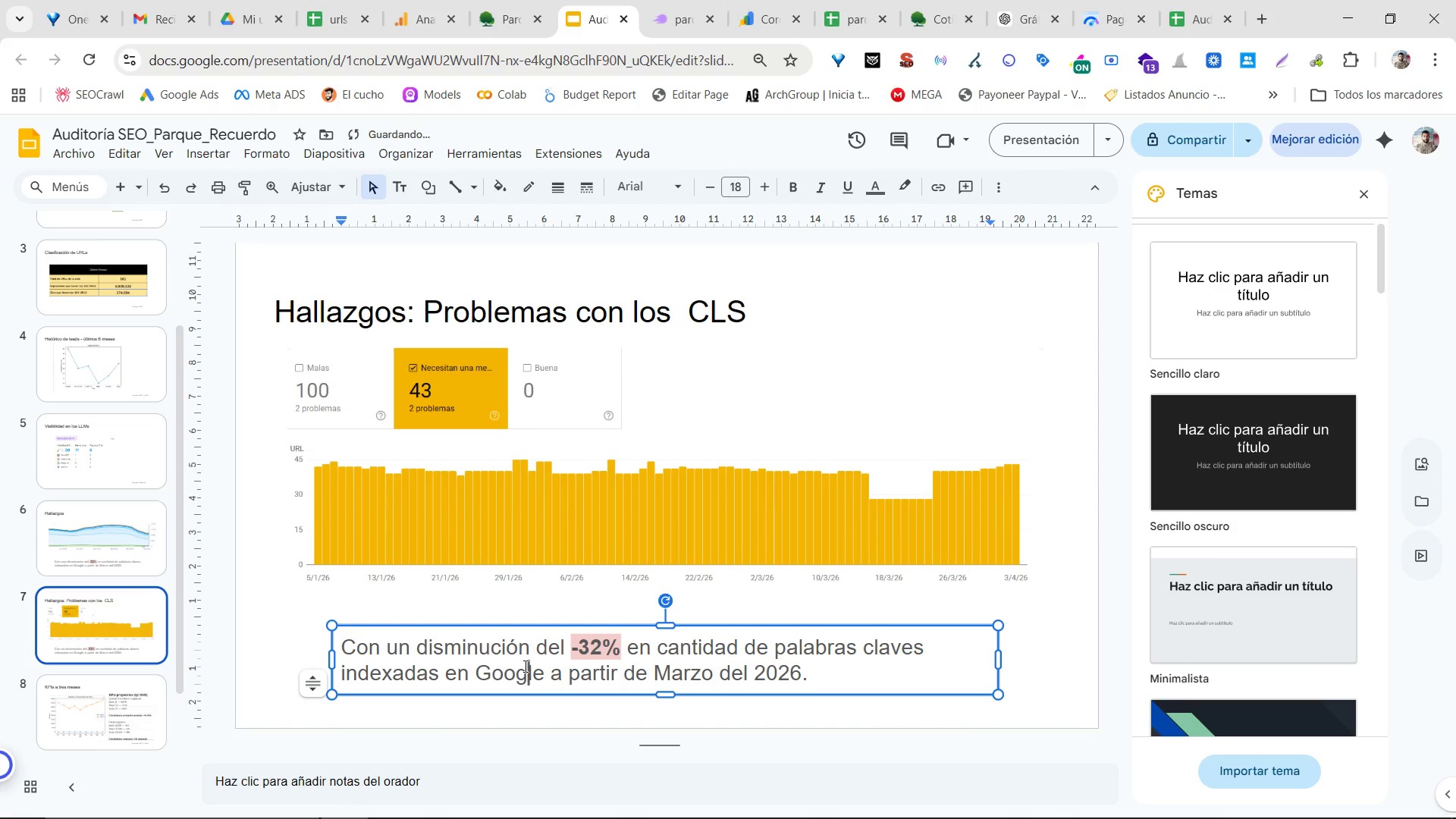 
double_click([519, 651])
 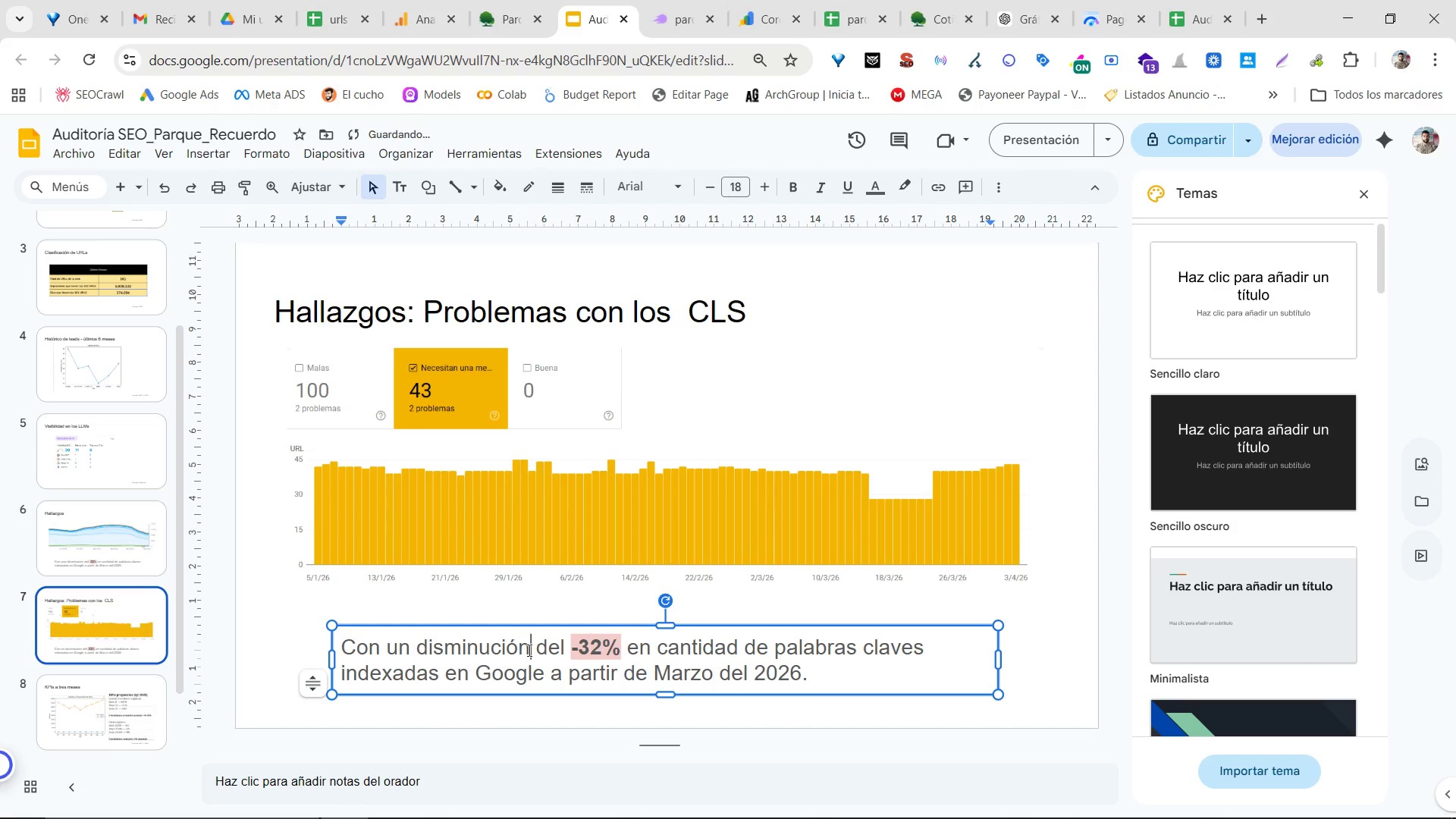 
left_click_drag(start_coordinate=[528, 650], to_coordinate=[421, 648])
 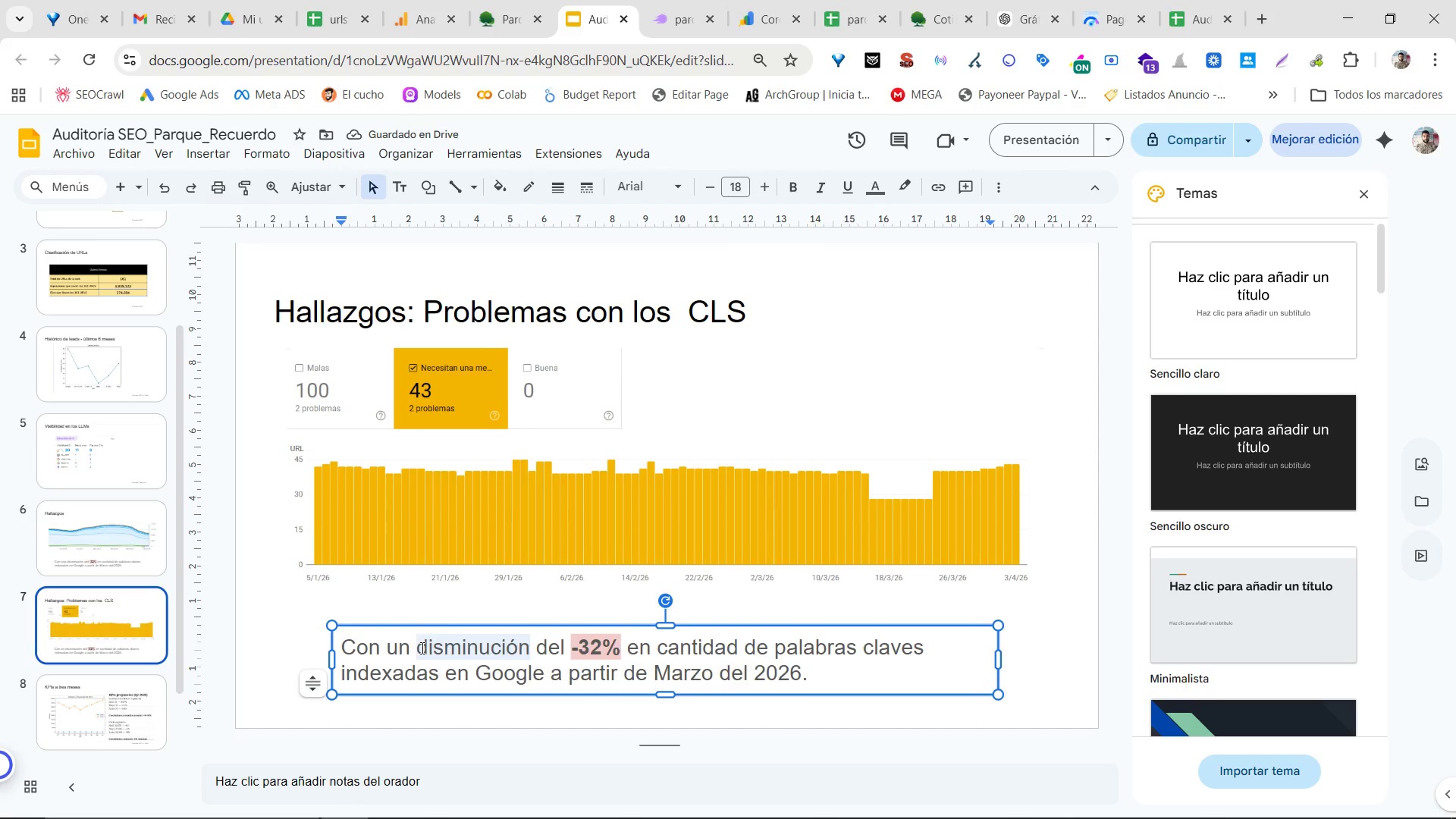 
type(aumento)
 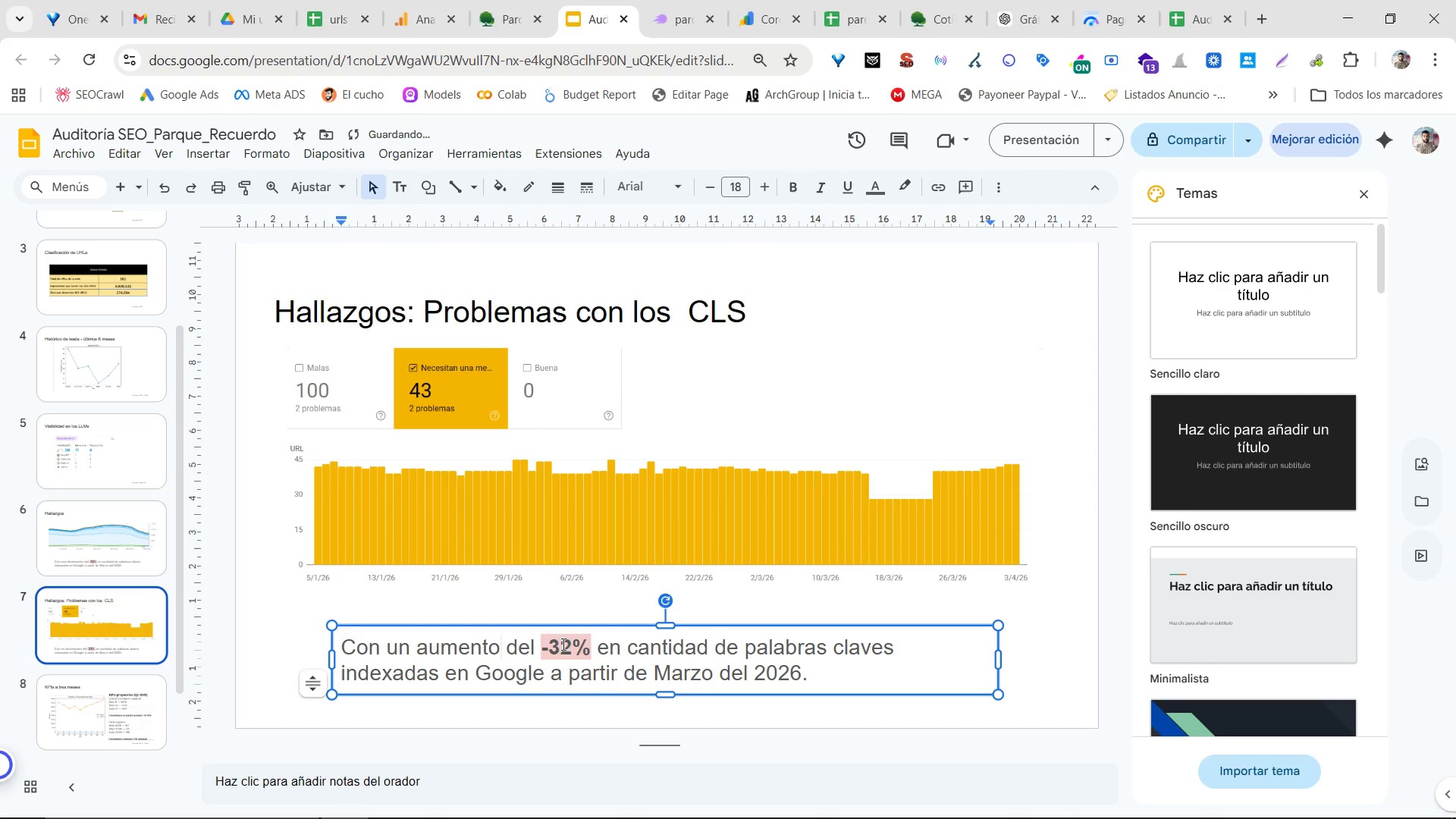 
left_click([580, 647])
 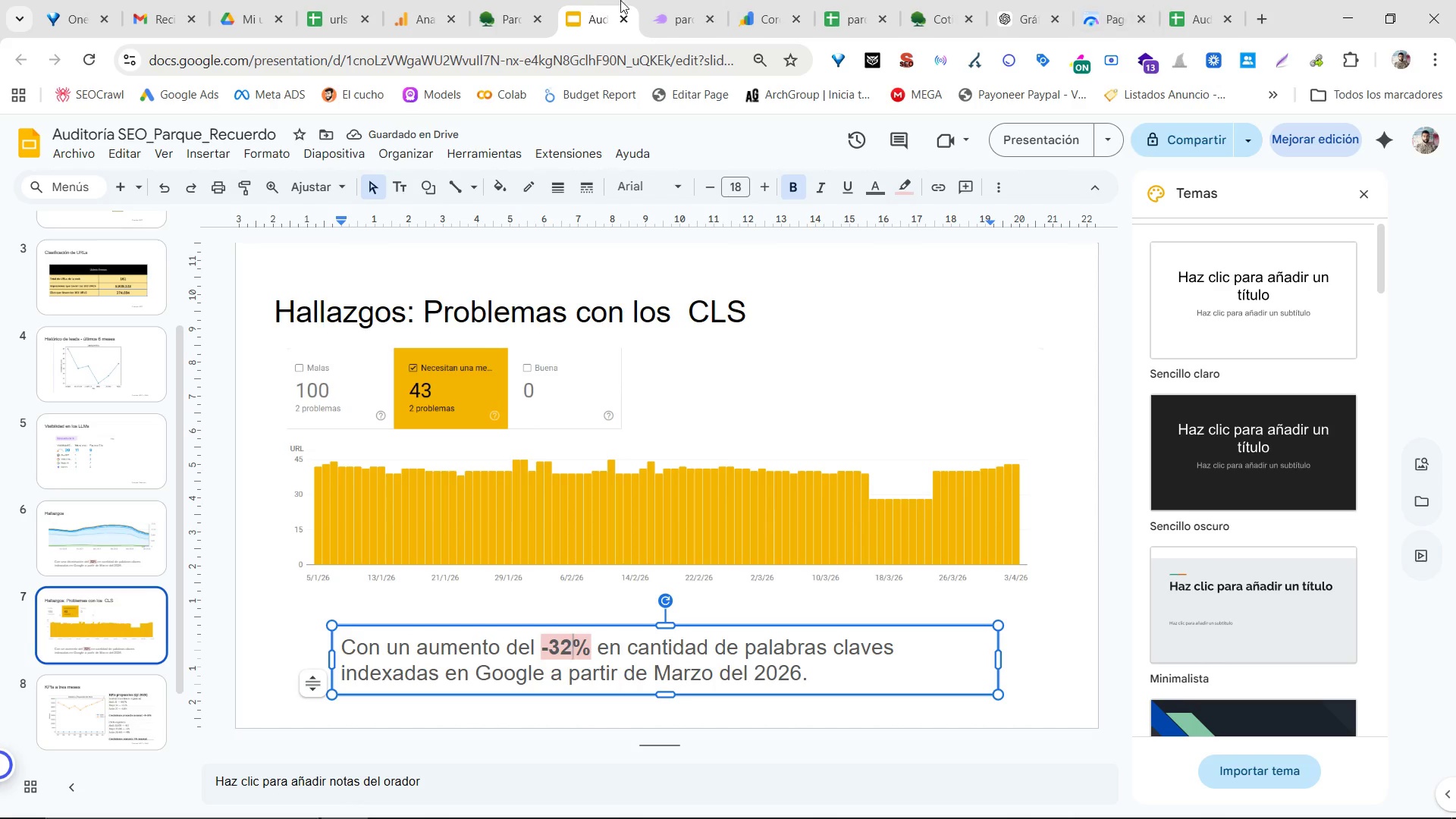 
left_click([799, 0])
 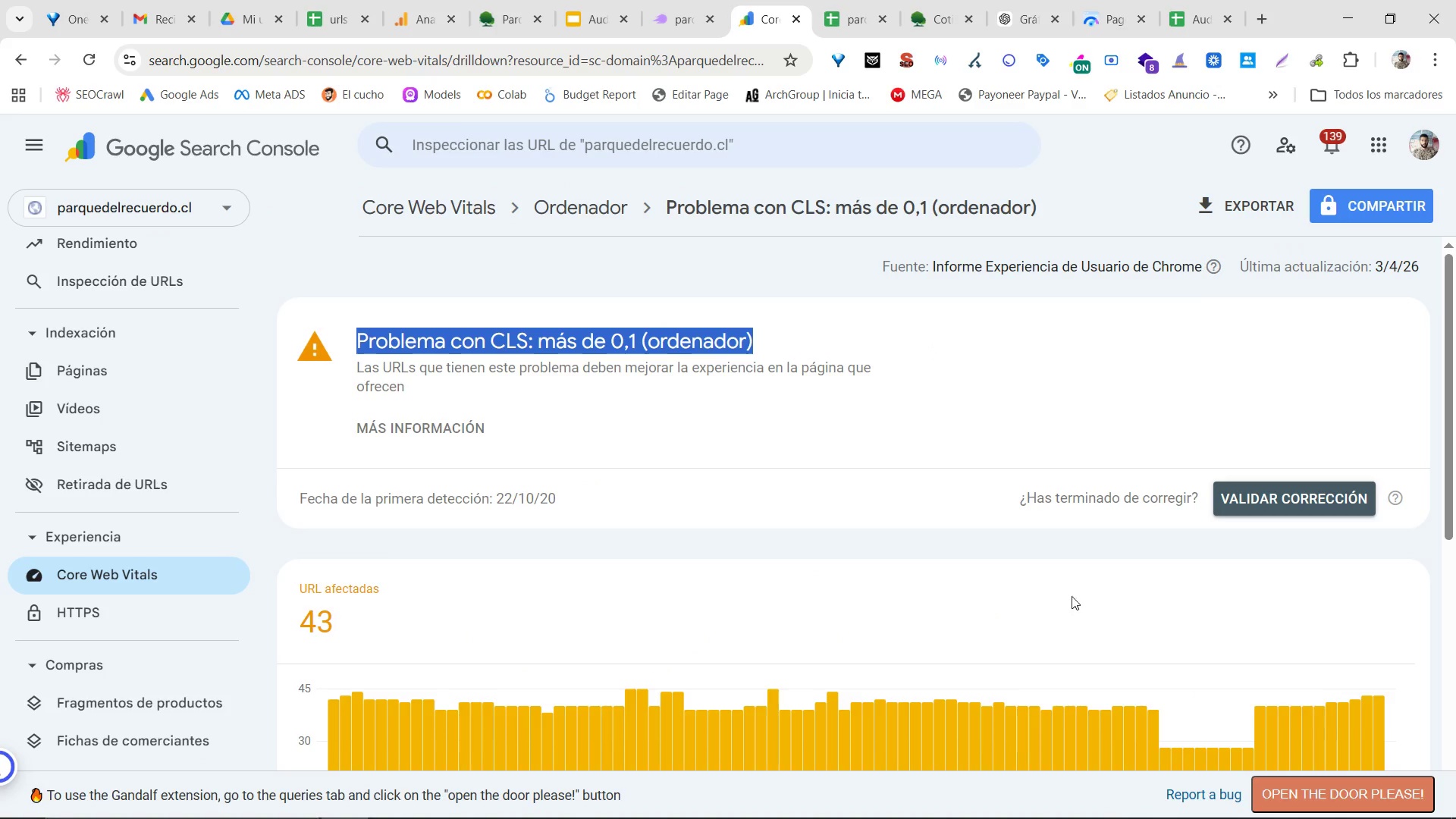 
scroll: coordinate [1194, 601], scroll_direction: down, amount: 1.0
 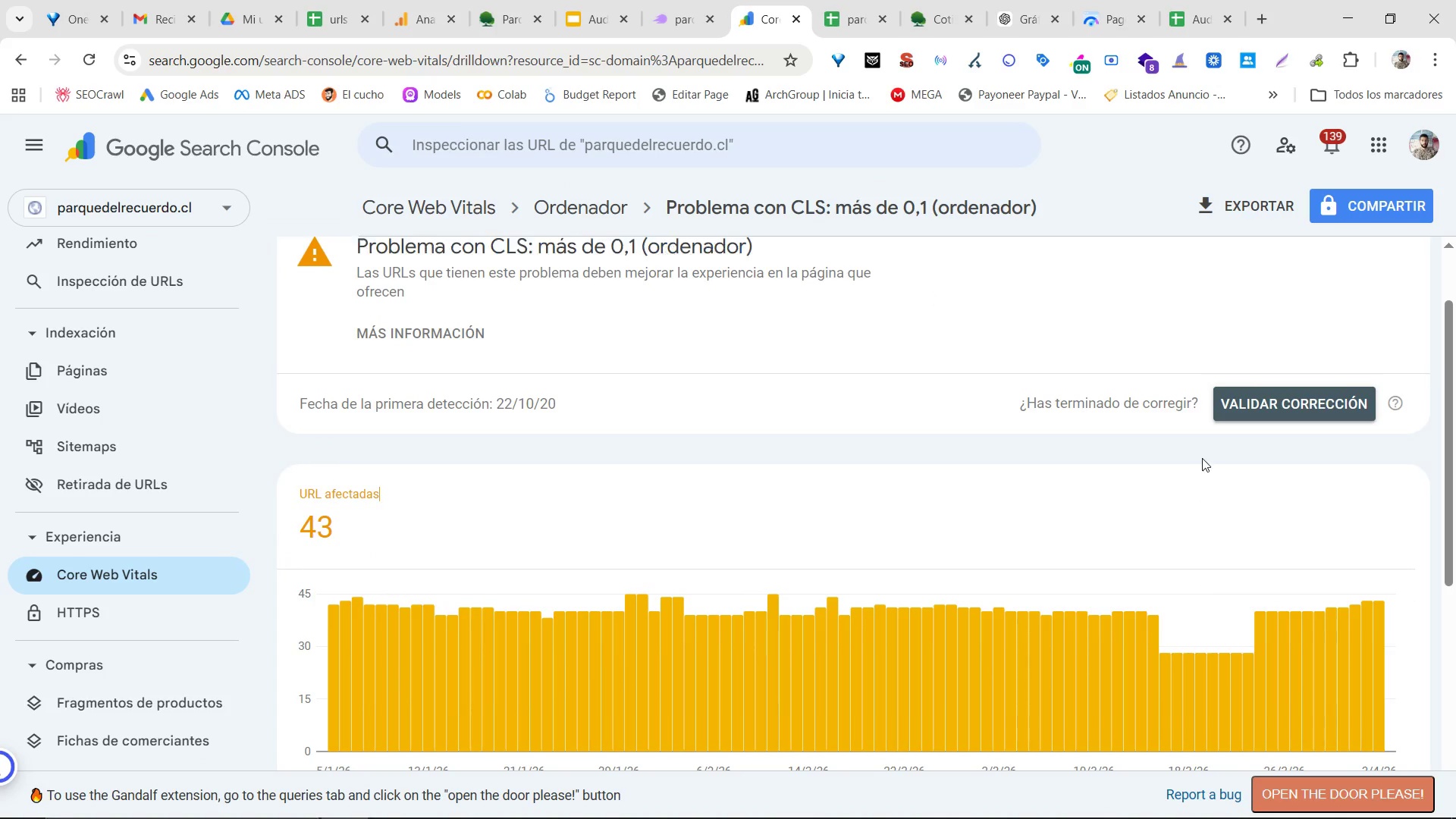 
left_click([1202, 458])
 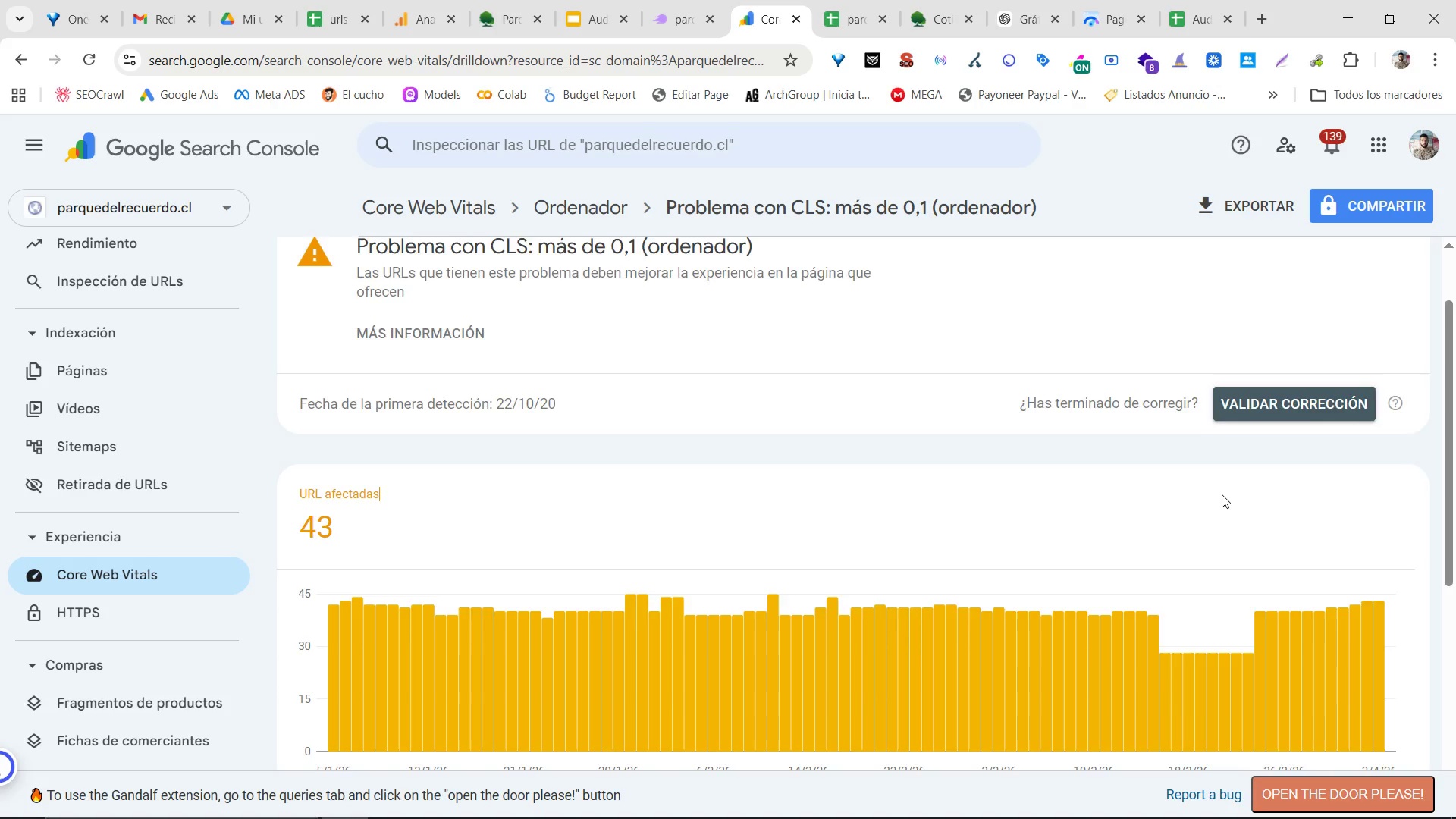 
scroll: coordinate [1222, 496], scroll_direction: down, amount: 2.0
 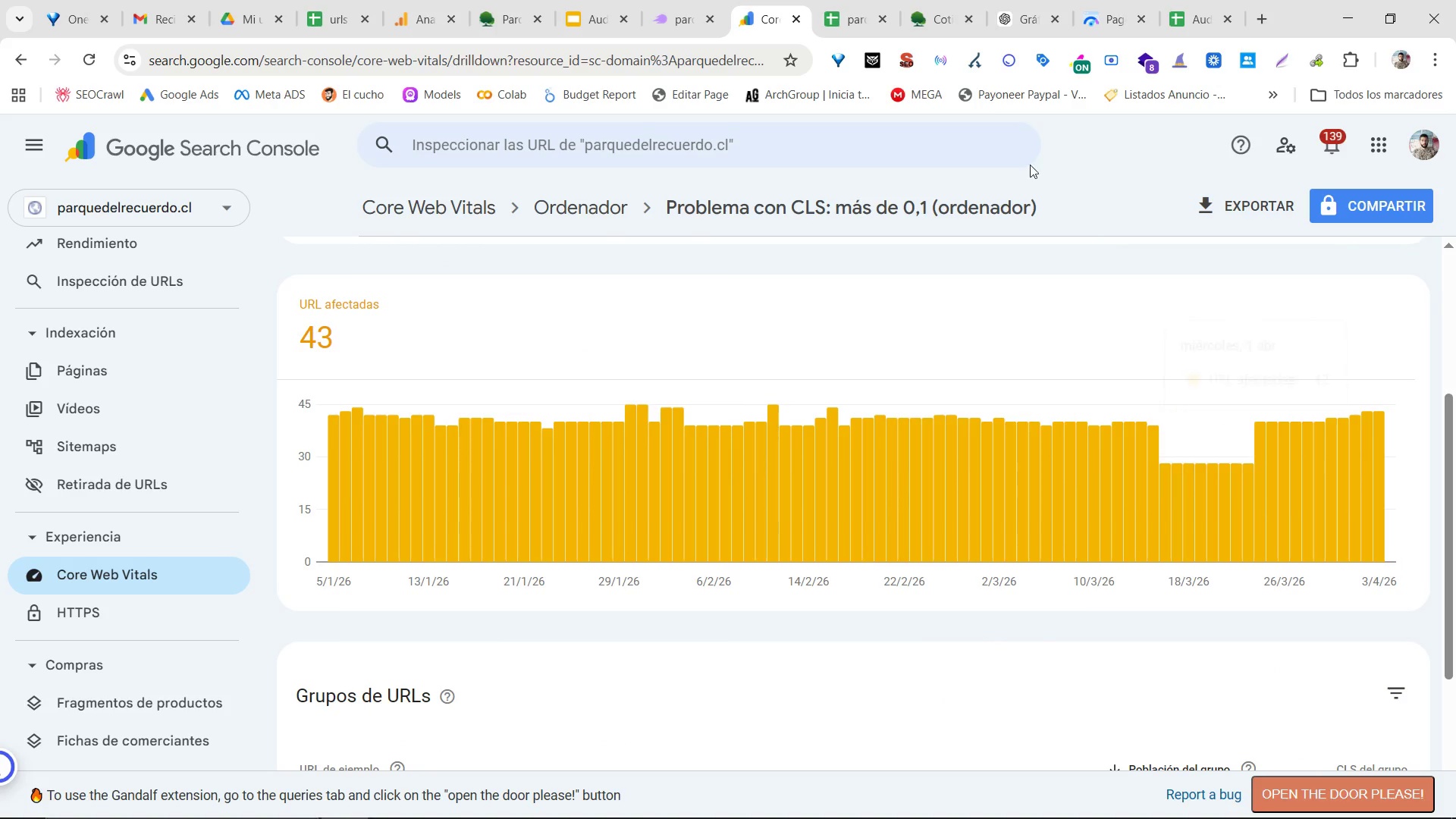 
left_click([1019, 0])
 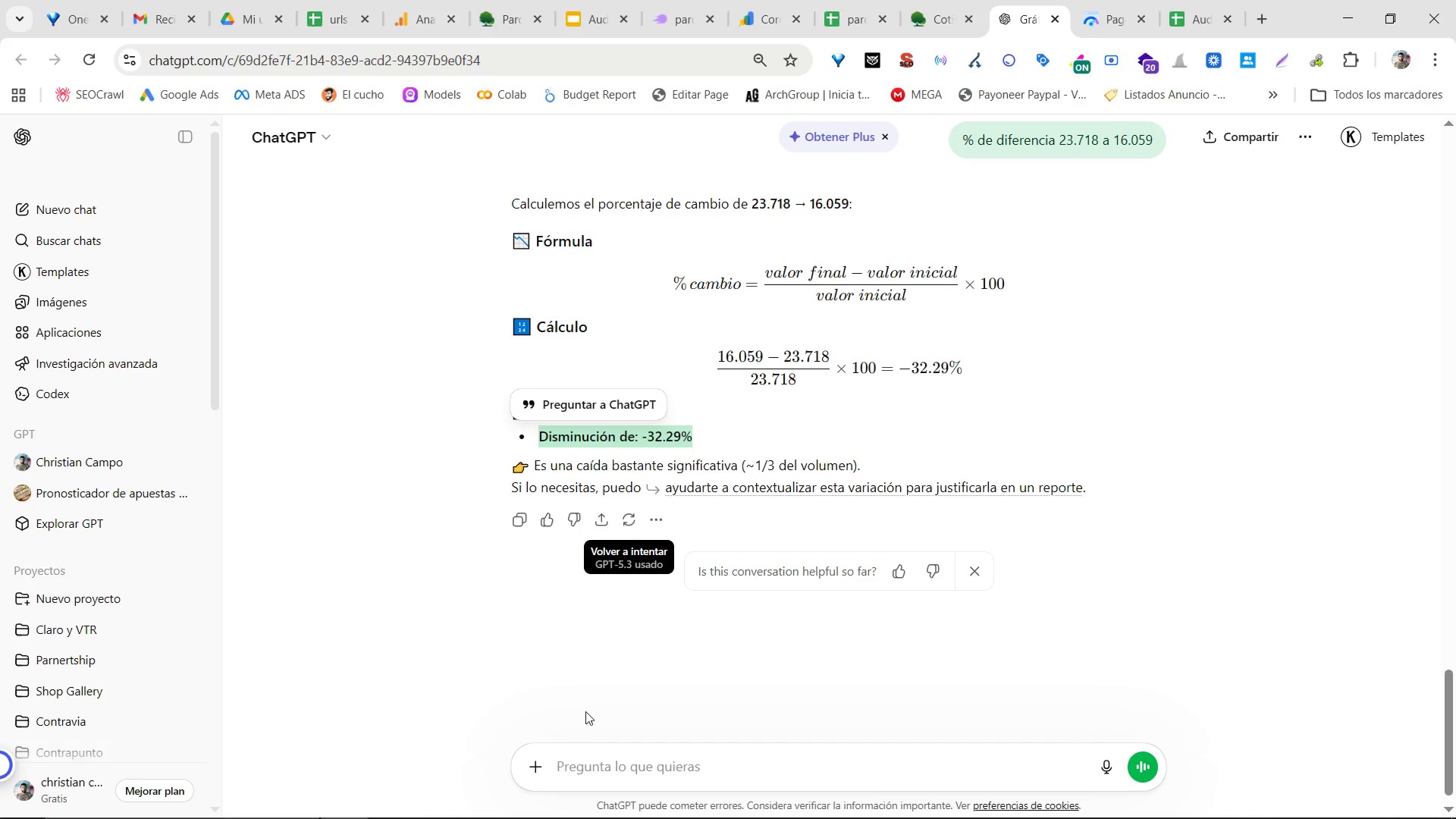 
left_click([581, 764])
 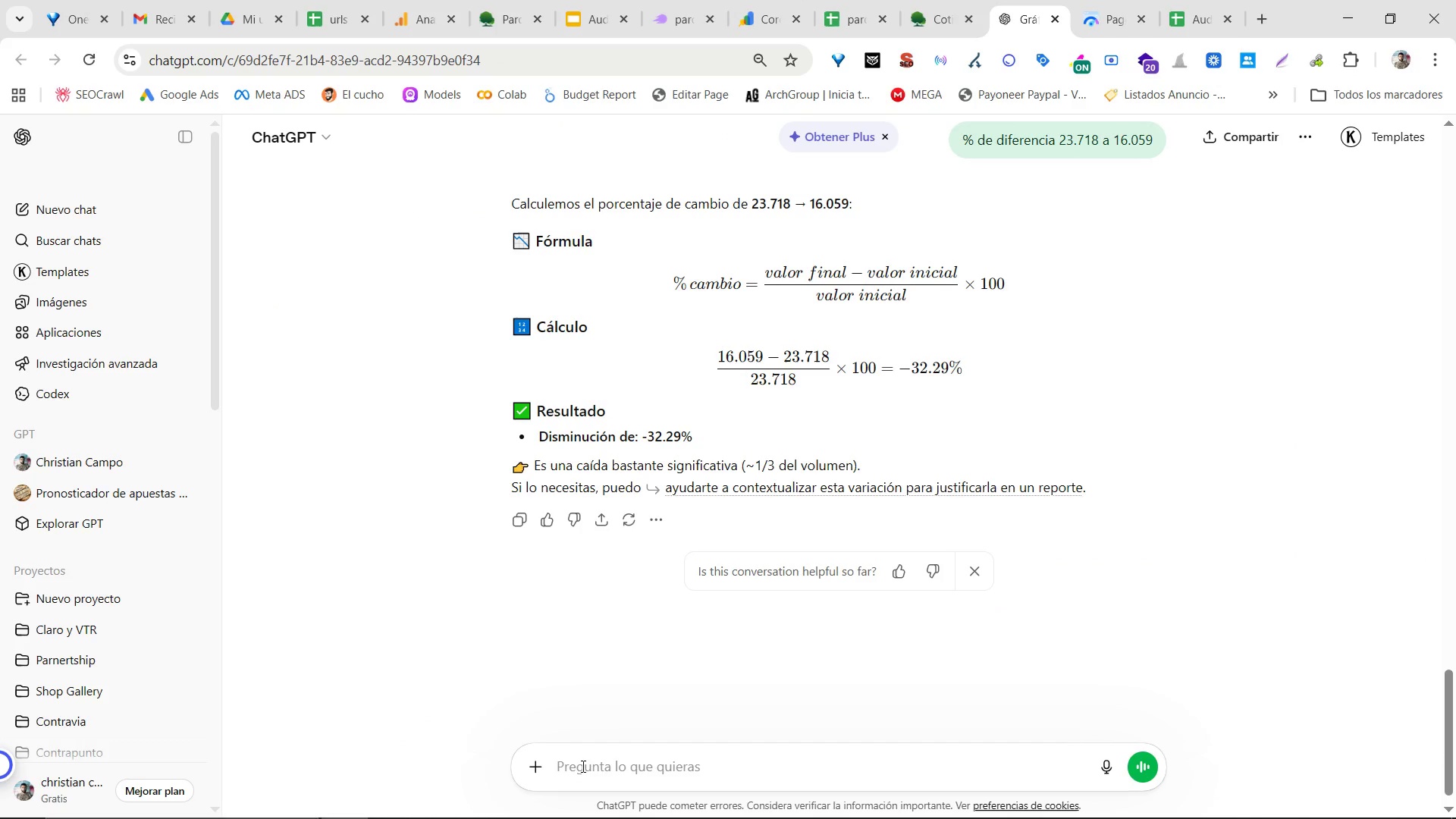 
type(40 a 43 $ inc)
key(Backspace)
key(Backspace)
key(Backspace)
type(%)
key(Backspace)
key(Backspace)
key(Backspace)
type(% incremnenti )
 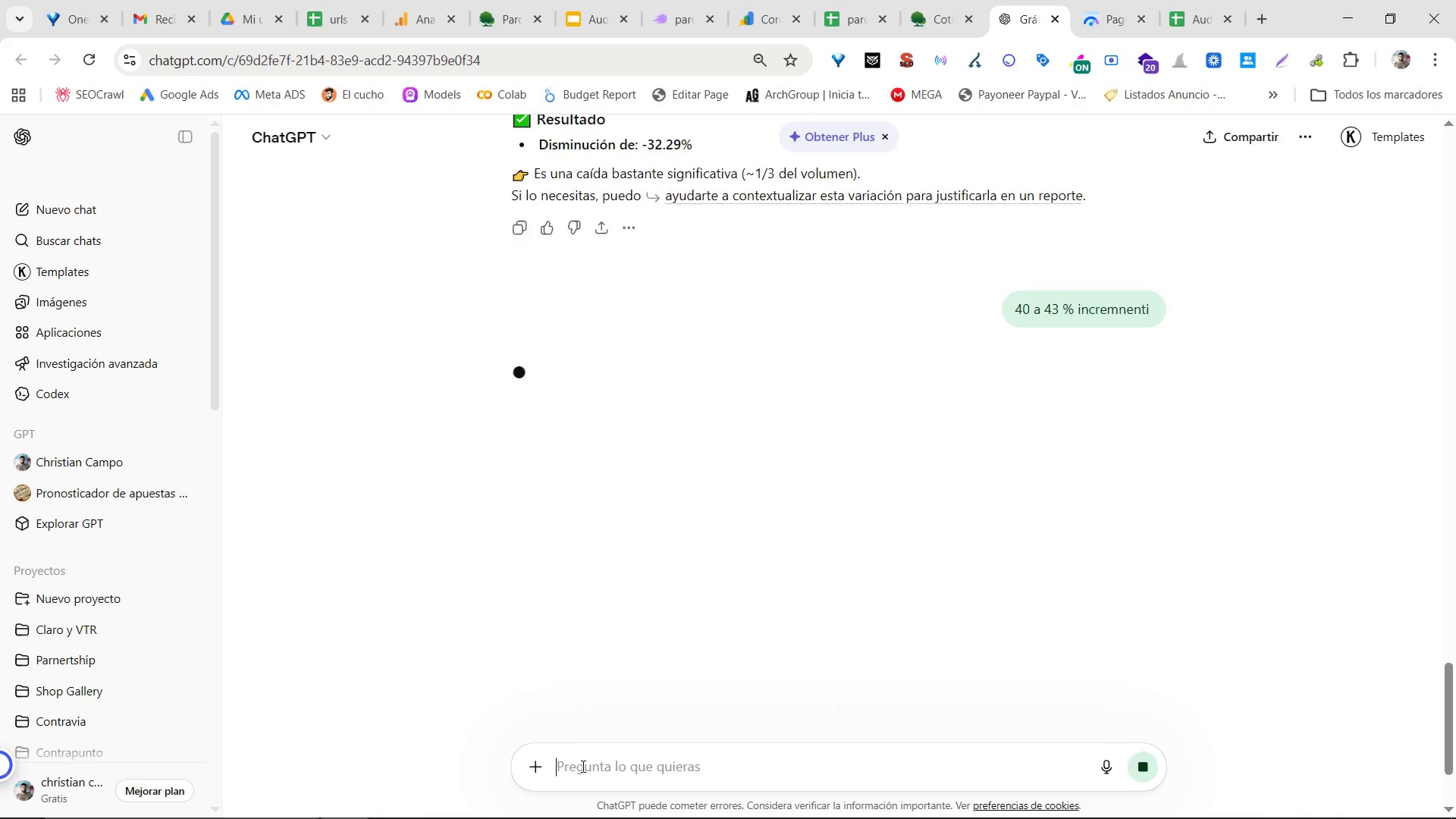 
 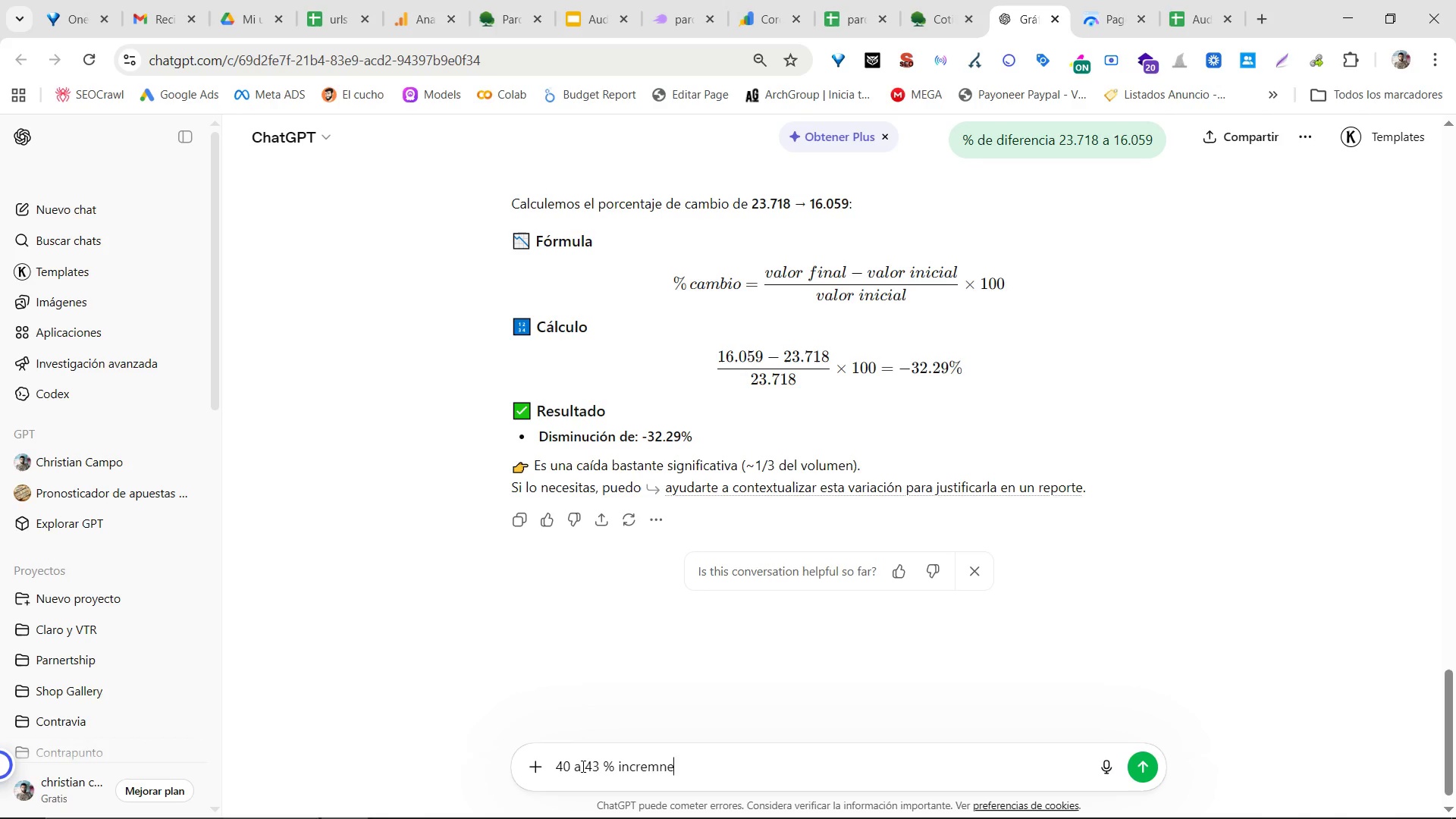 
key(Enter)
 